 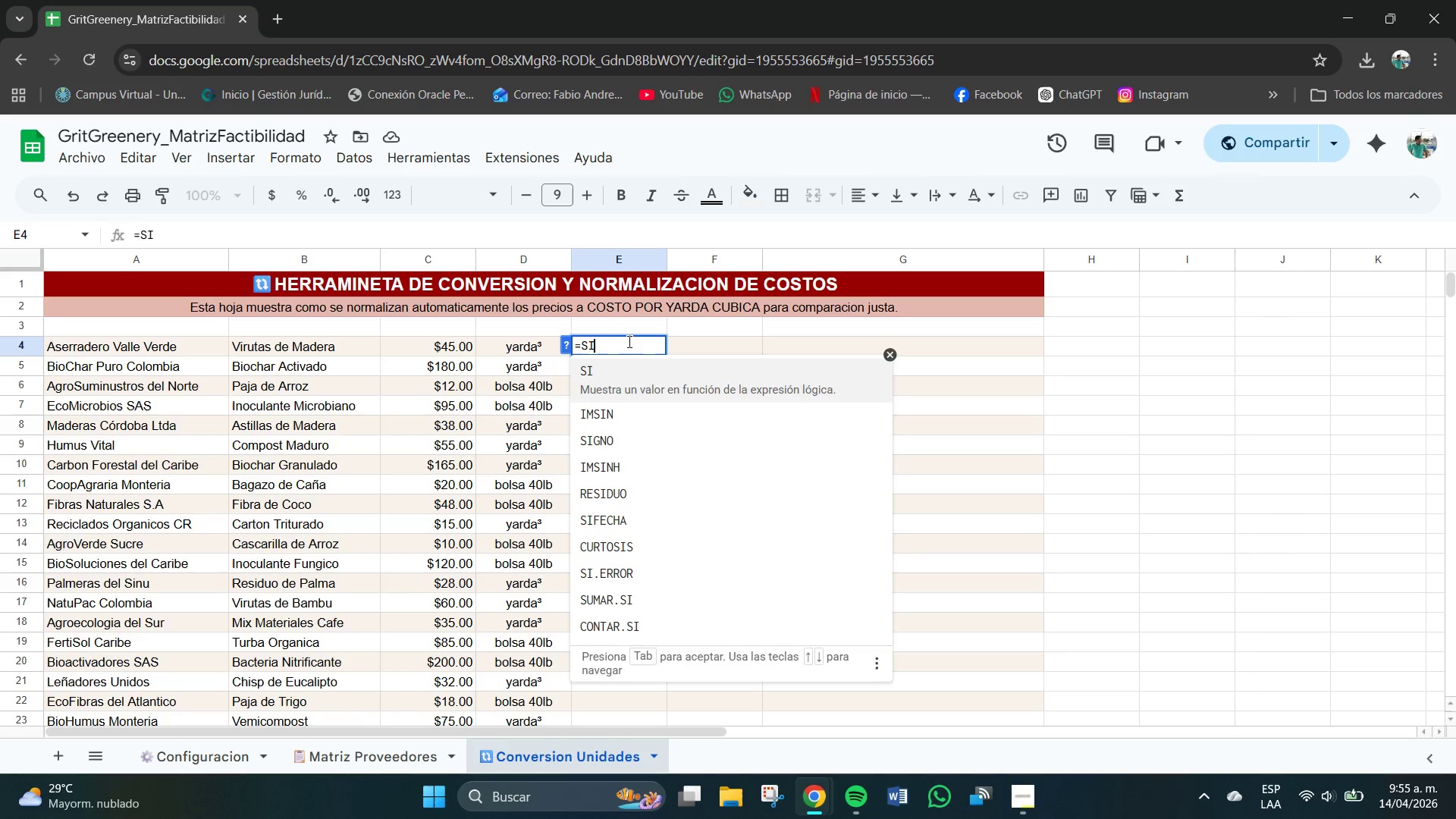 
type(*D4)
 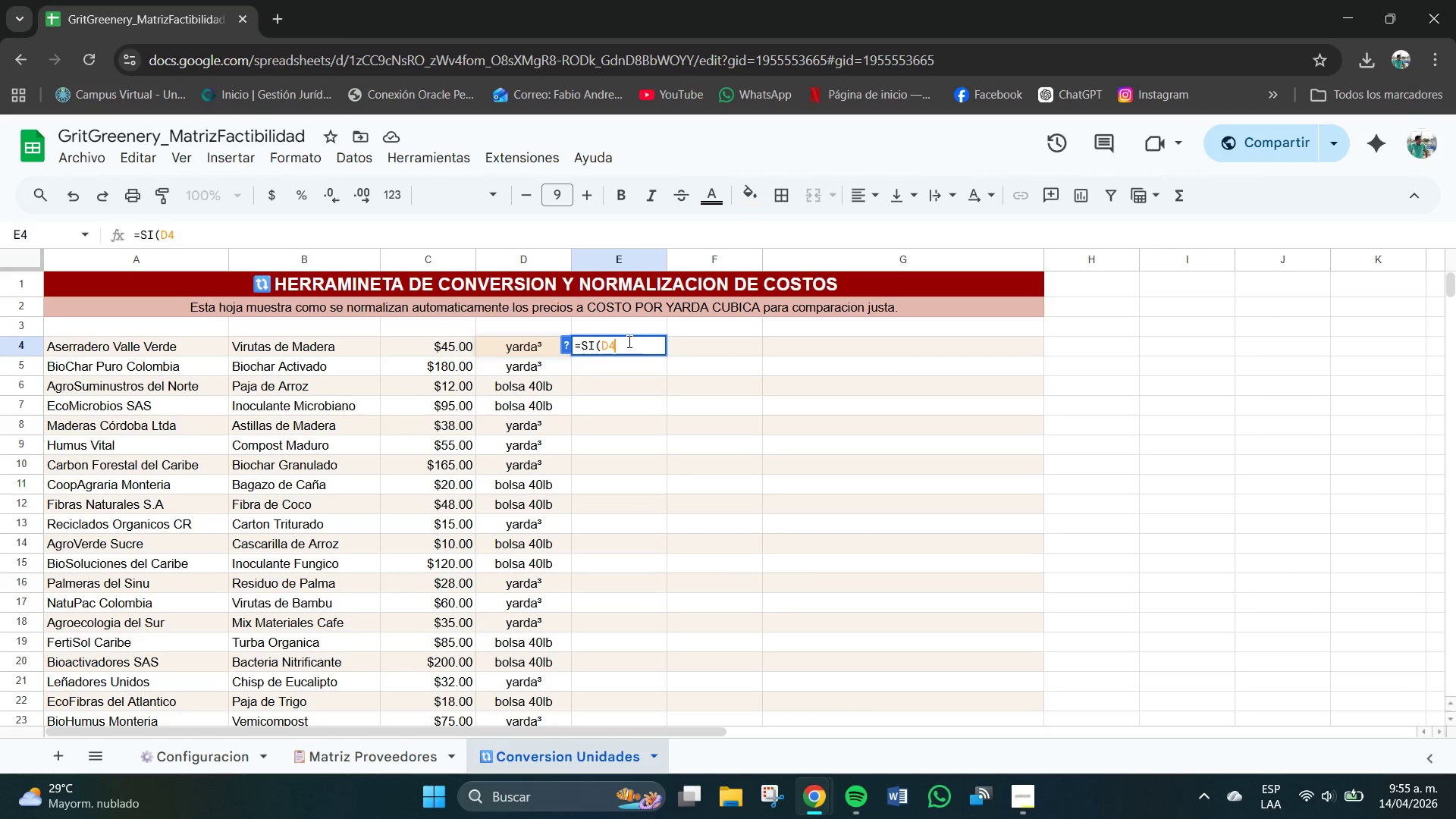 
key(Shift+0)
 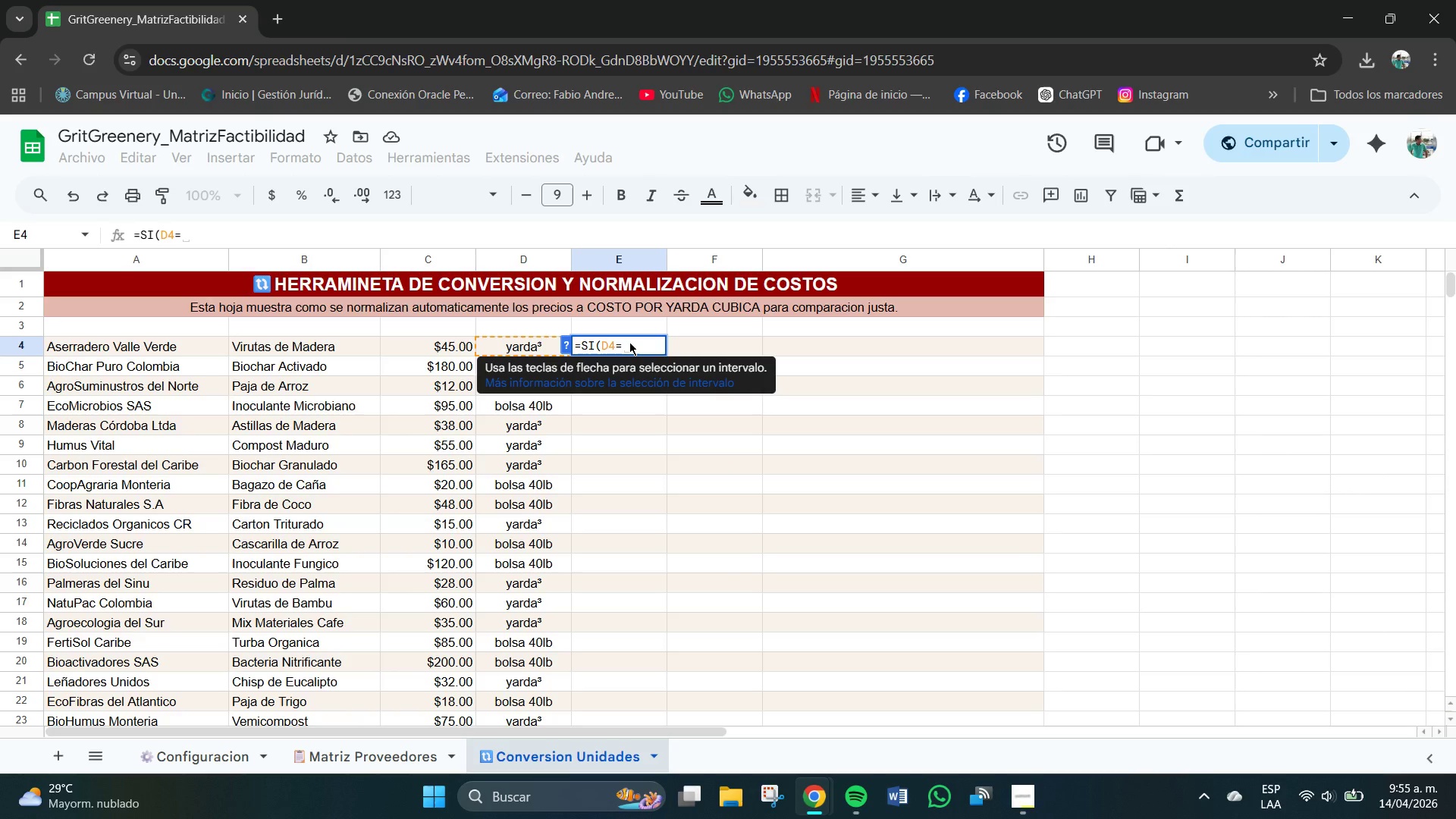 
key(Shift+2)
 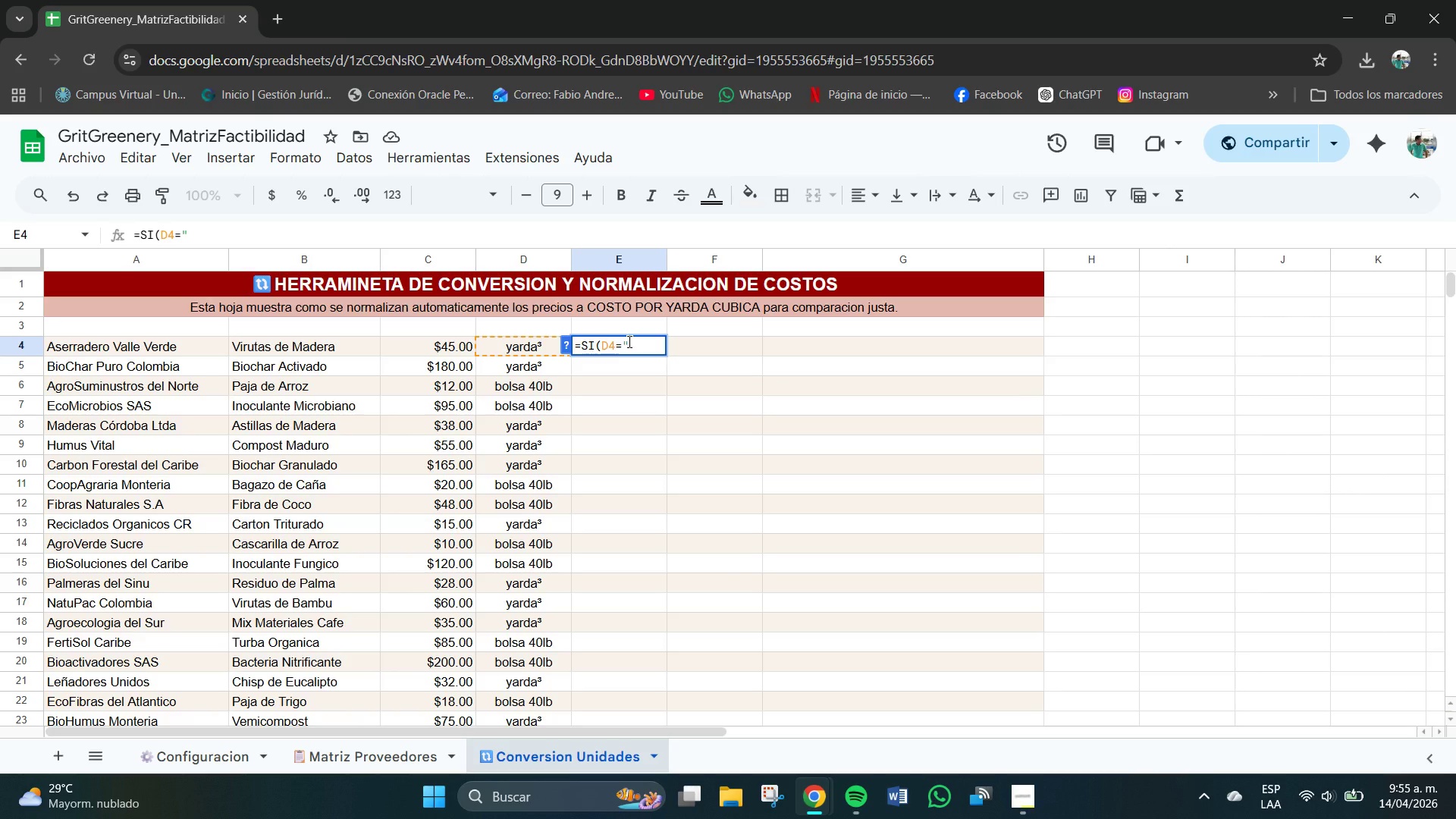 
key(Meta+MetaLeft)
 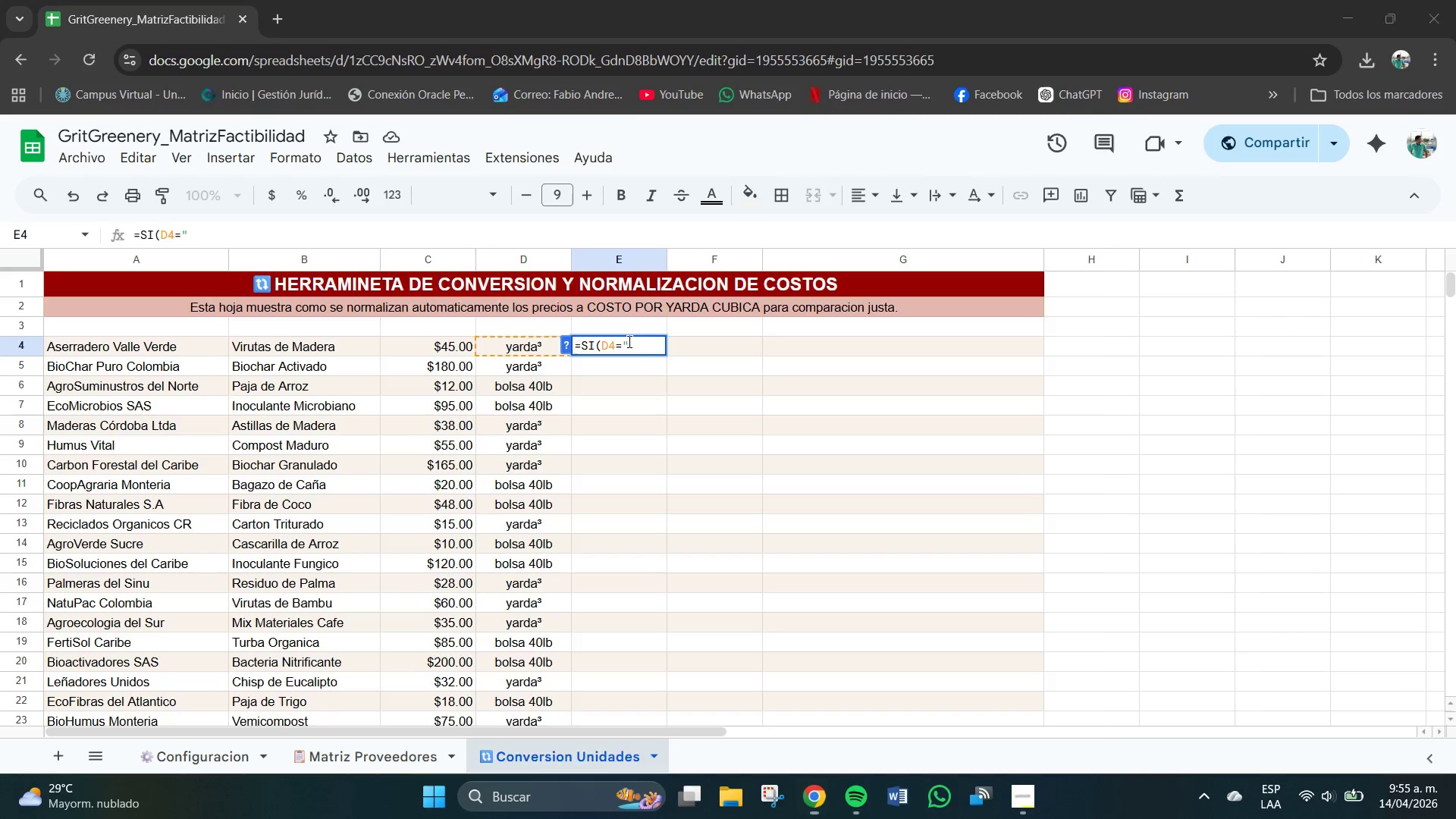 
key(V)
 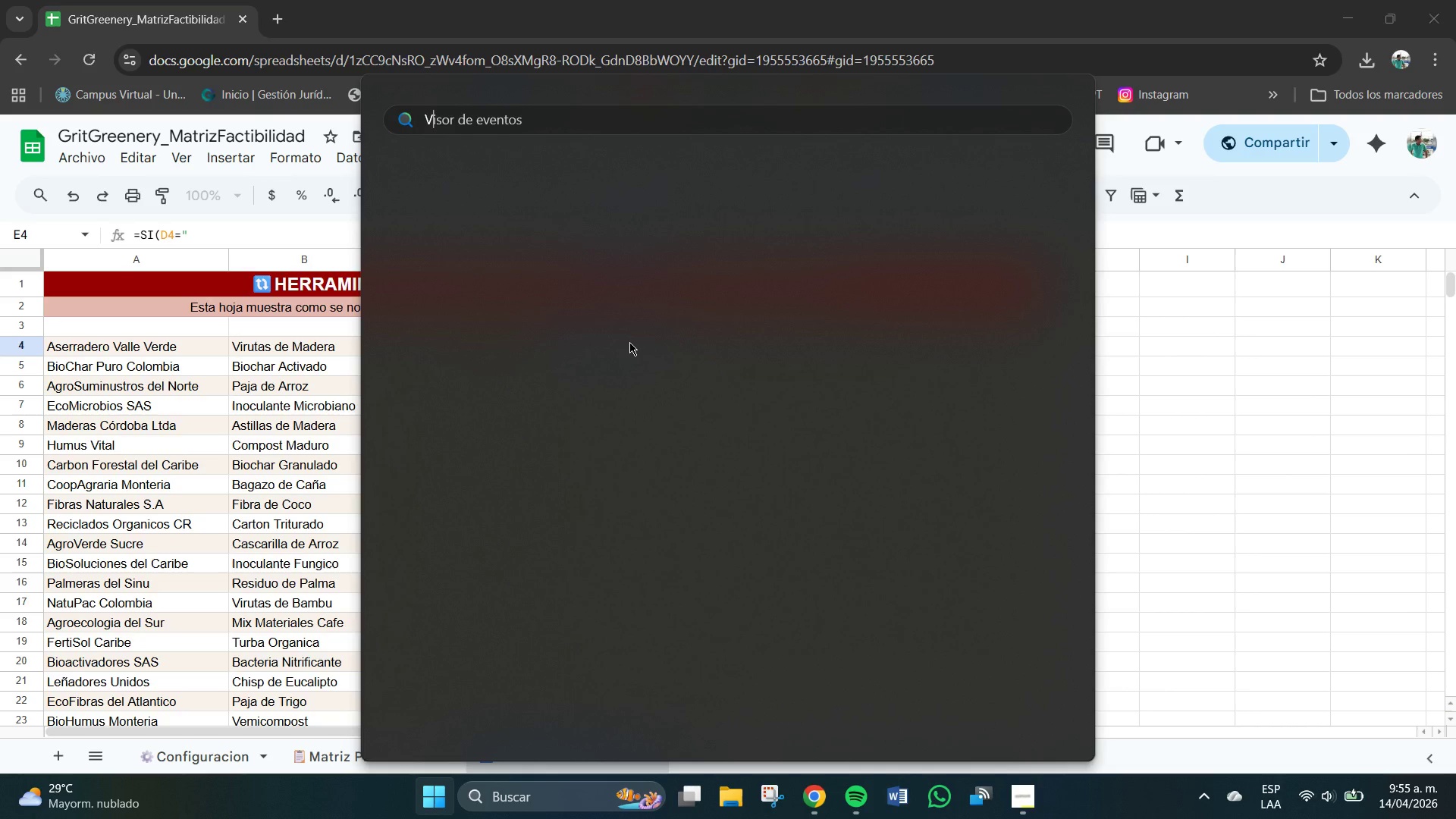 
key(Backspace)
 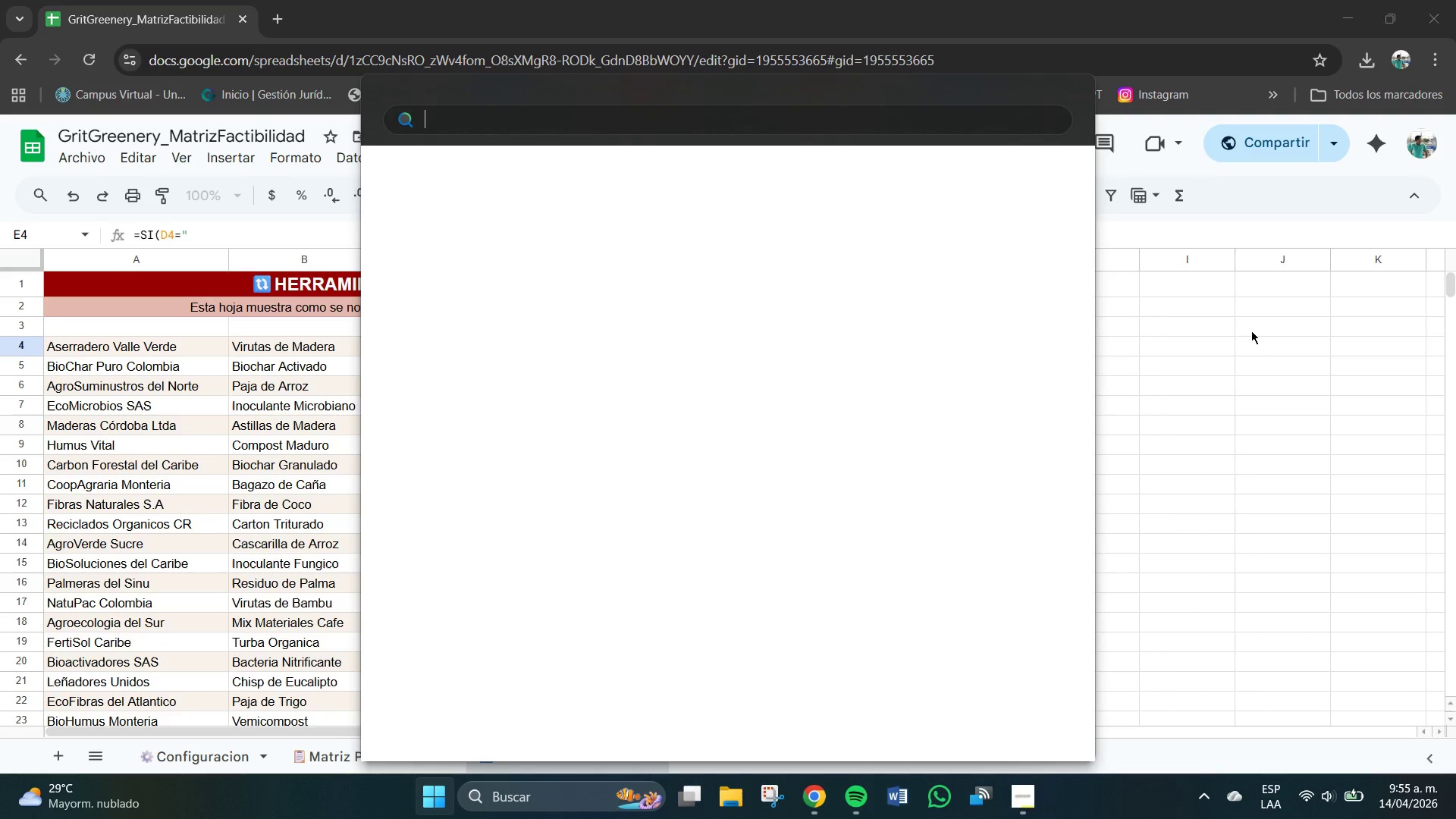 
left_click([1251, 331])
 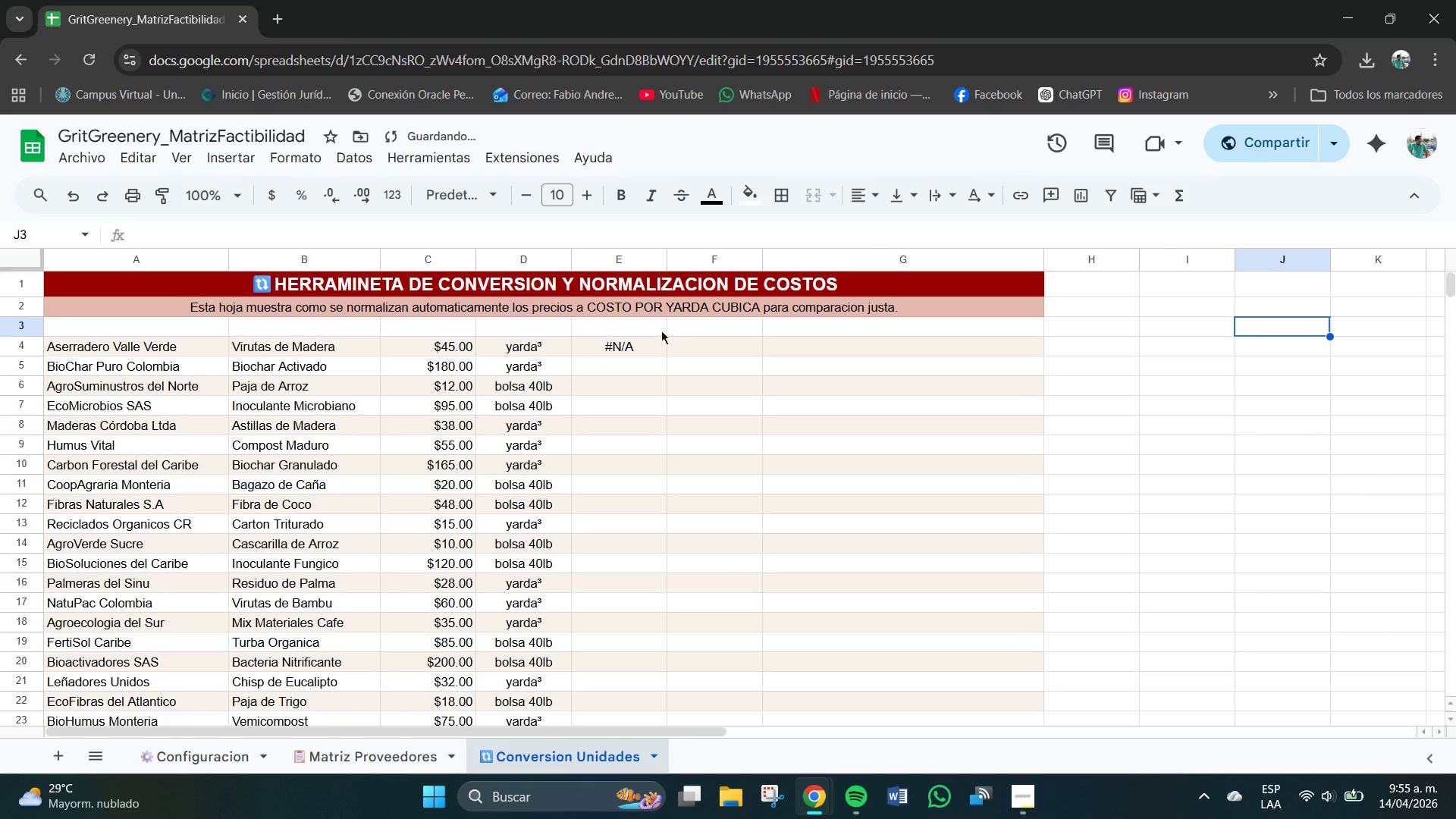 
left_click([639, 347])
 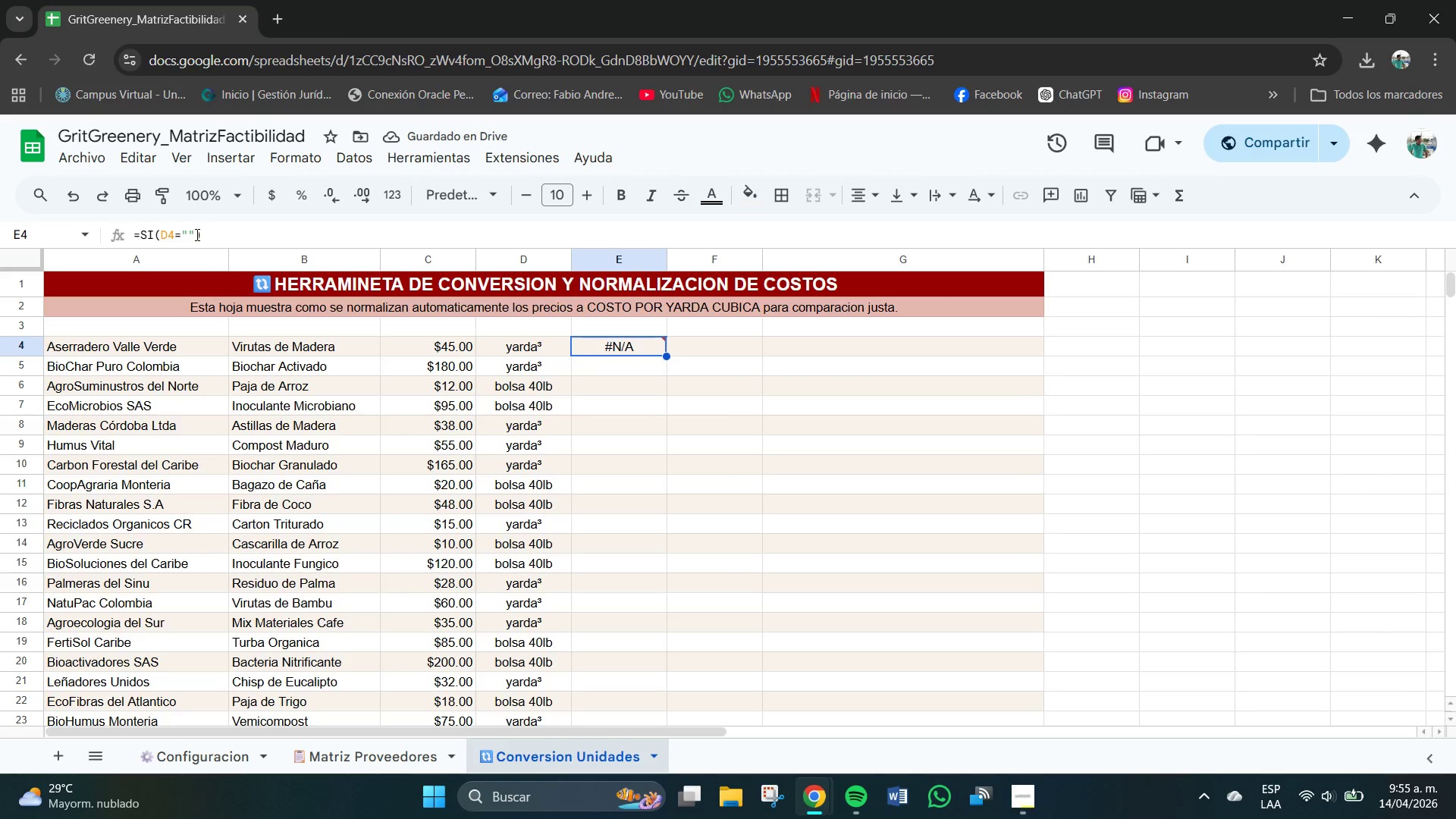 
left_click([187, 234])
 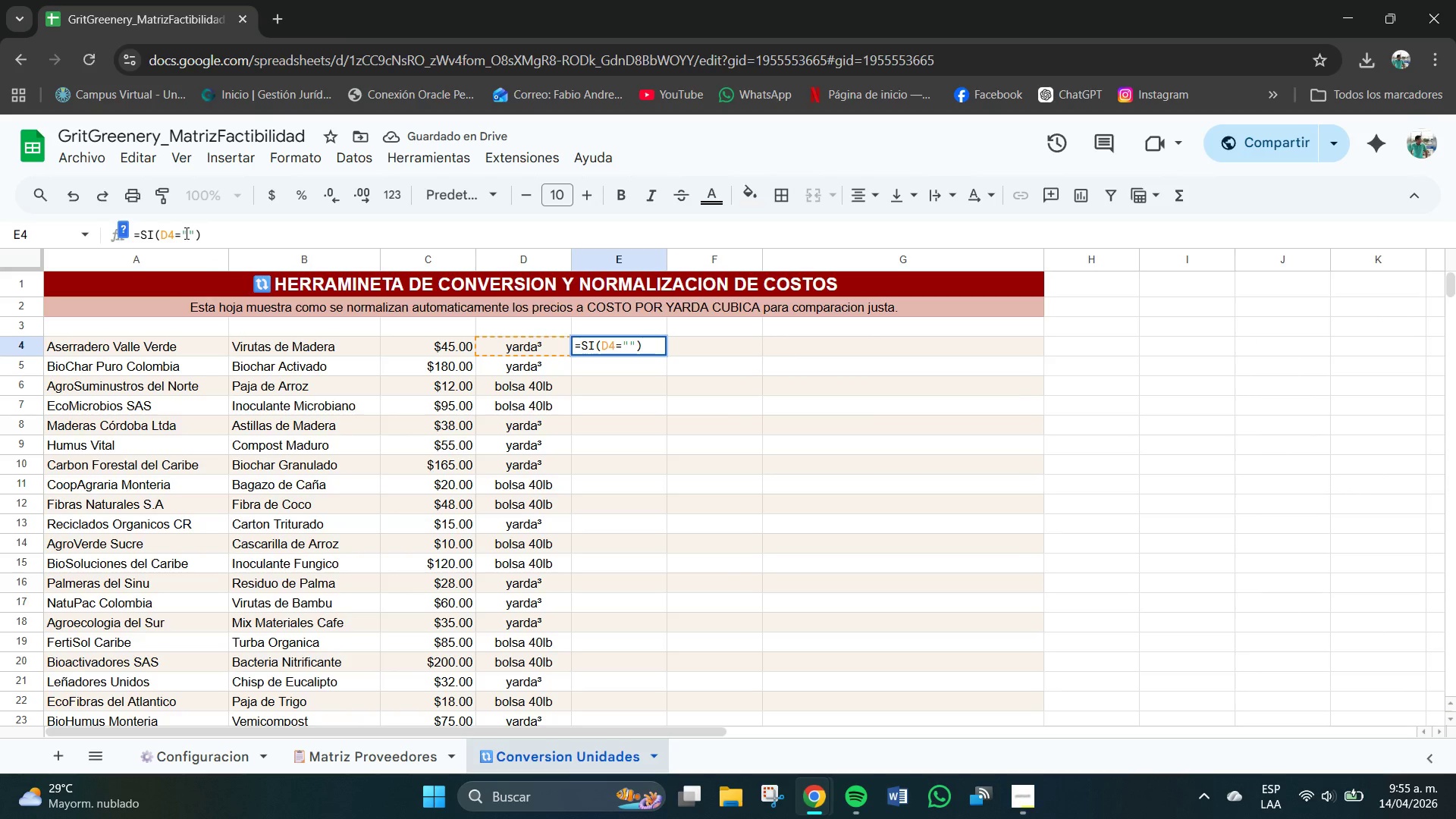 
right_click([187, 234])
 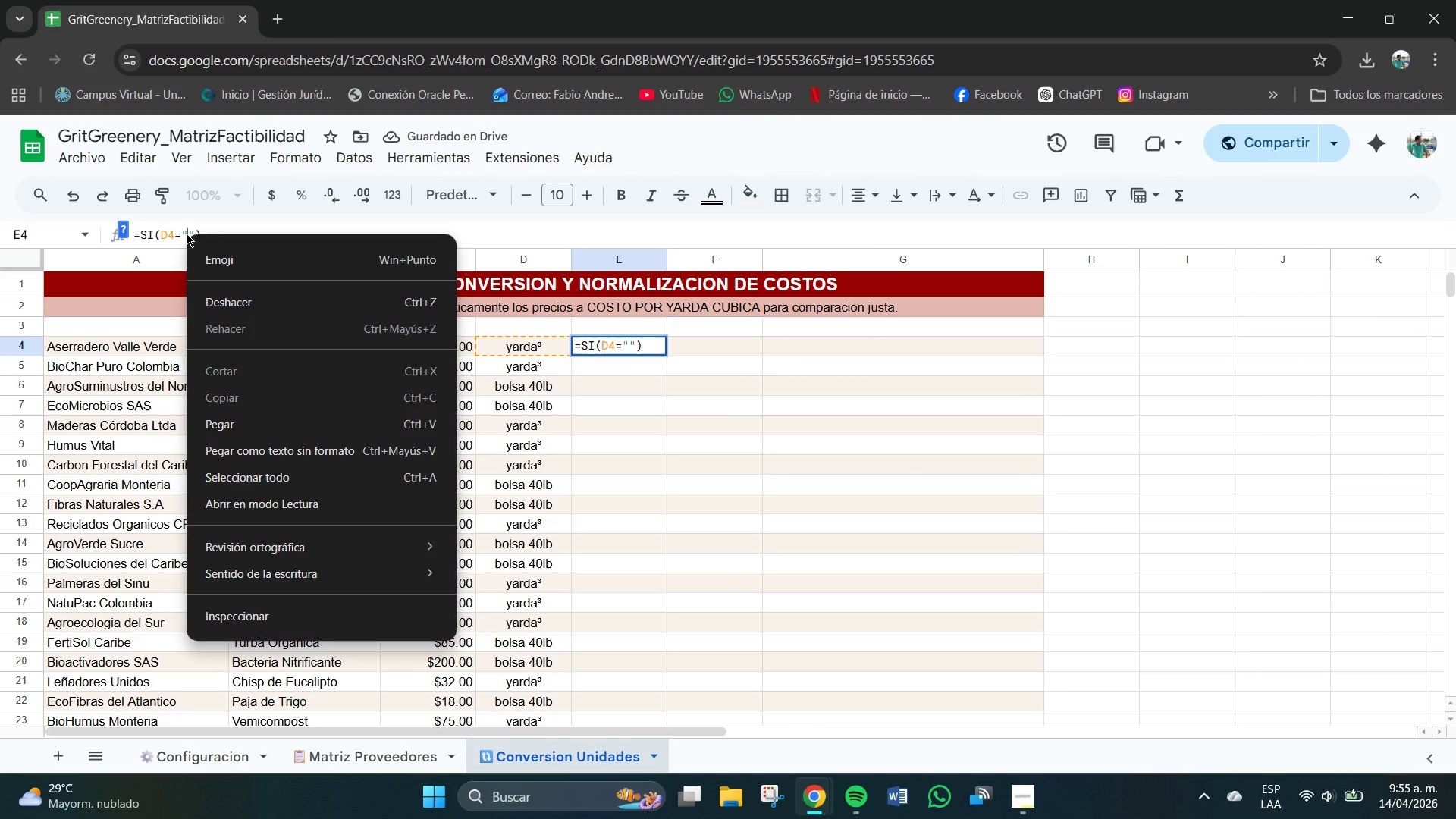 
left_click([187, 234])
 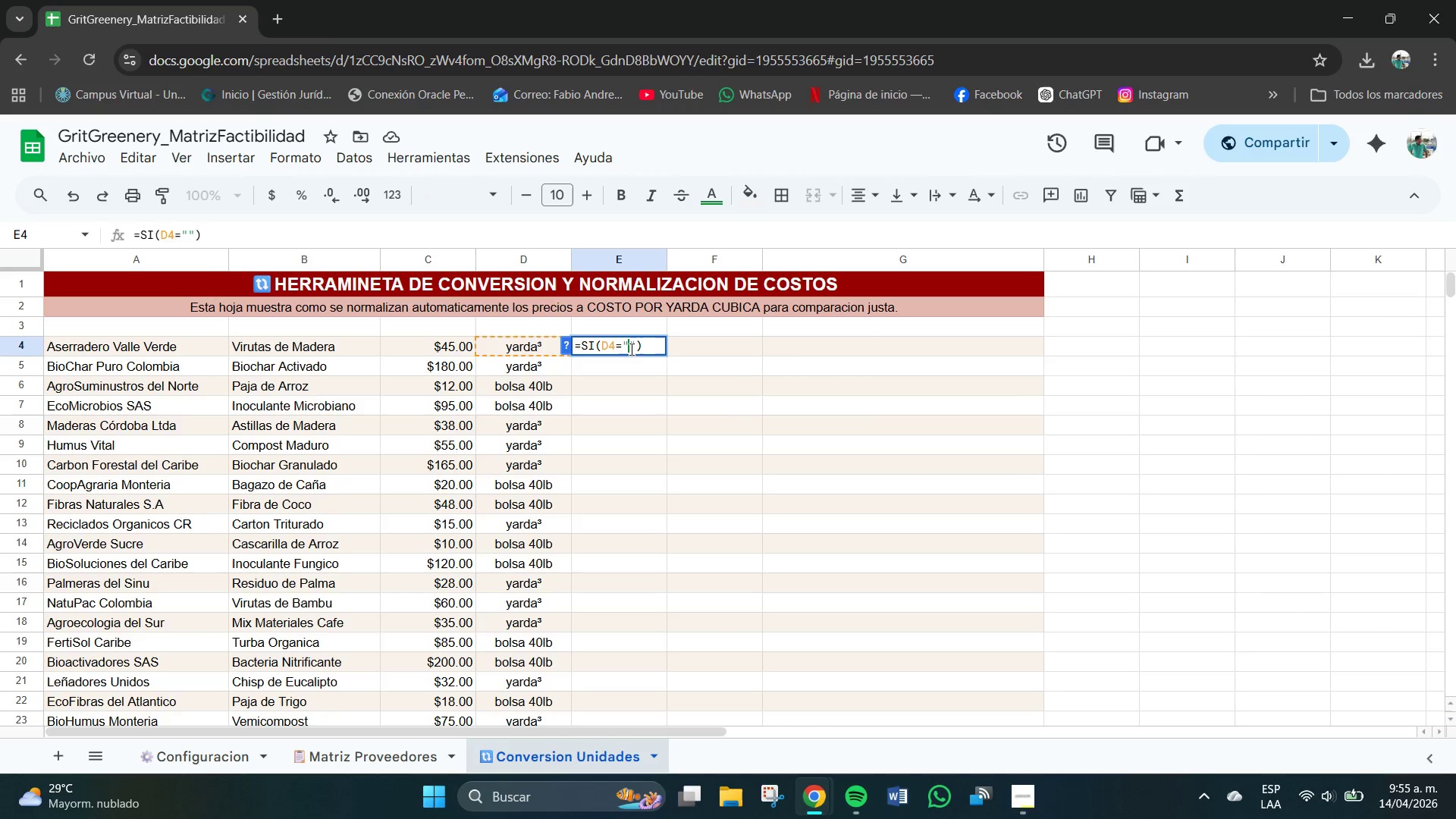 
key(Meta+V)
 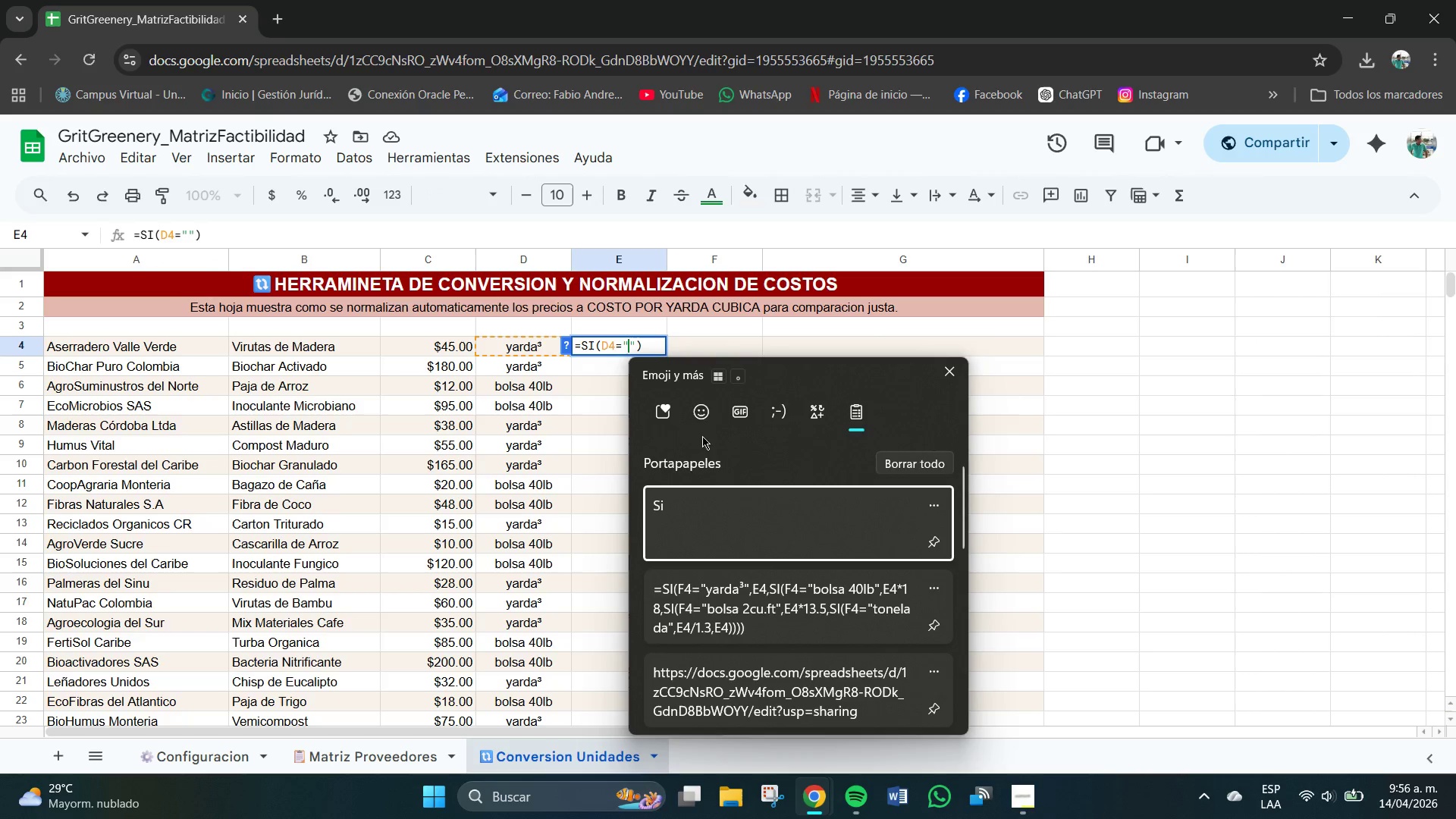 
left_click([708, 409])
 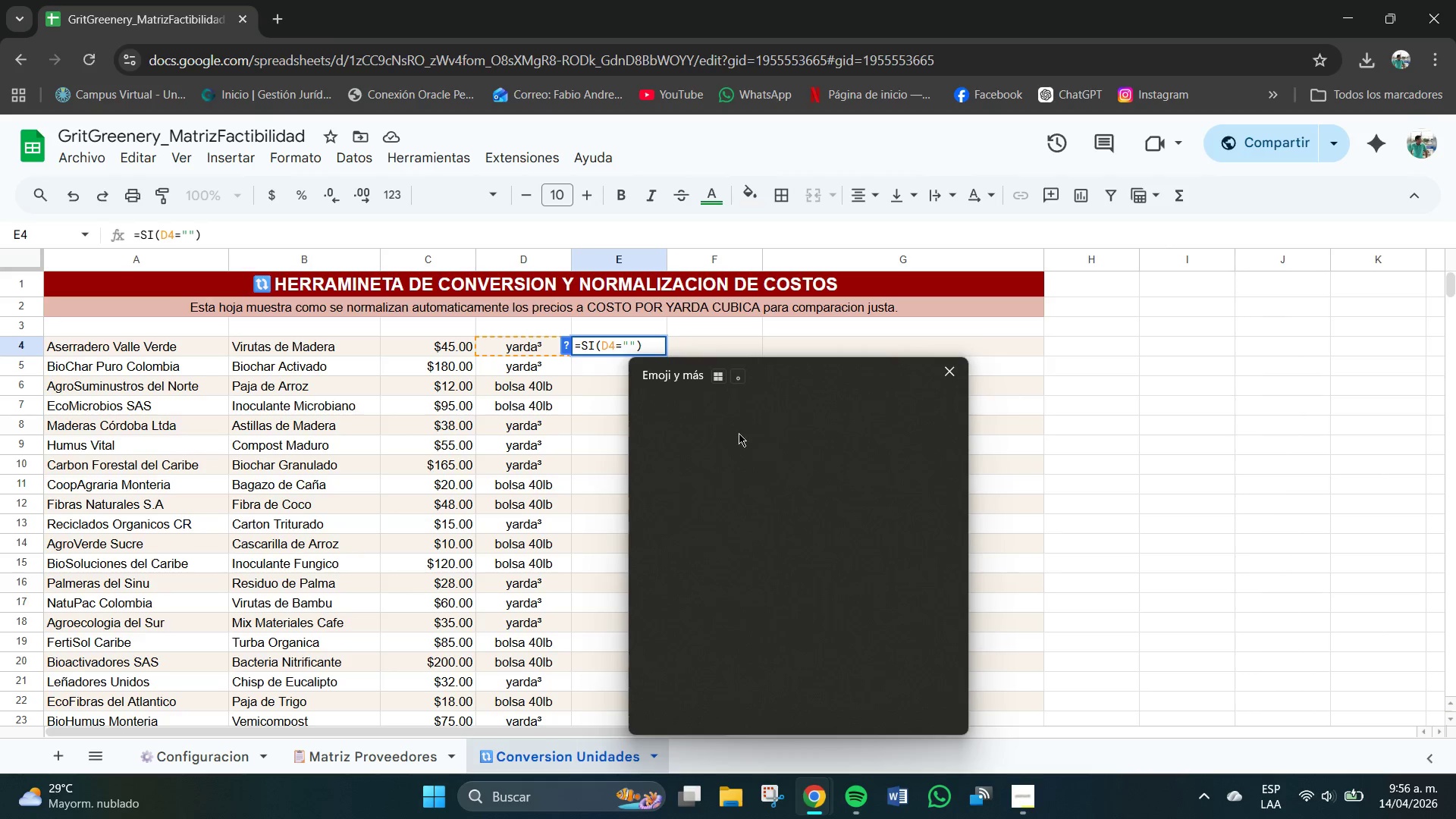 
left_click([857, 414])
 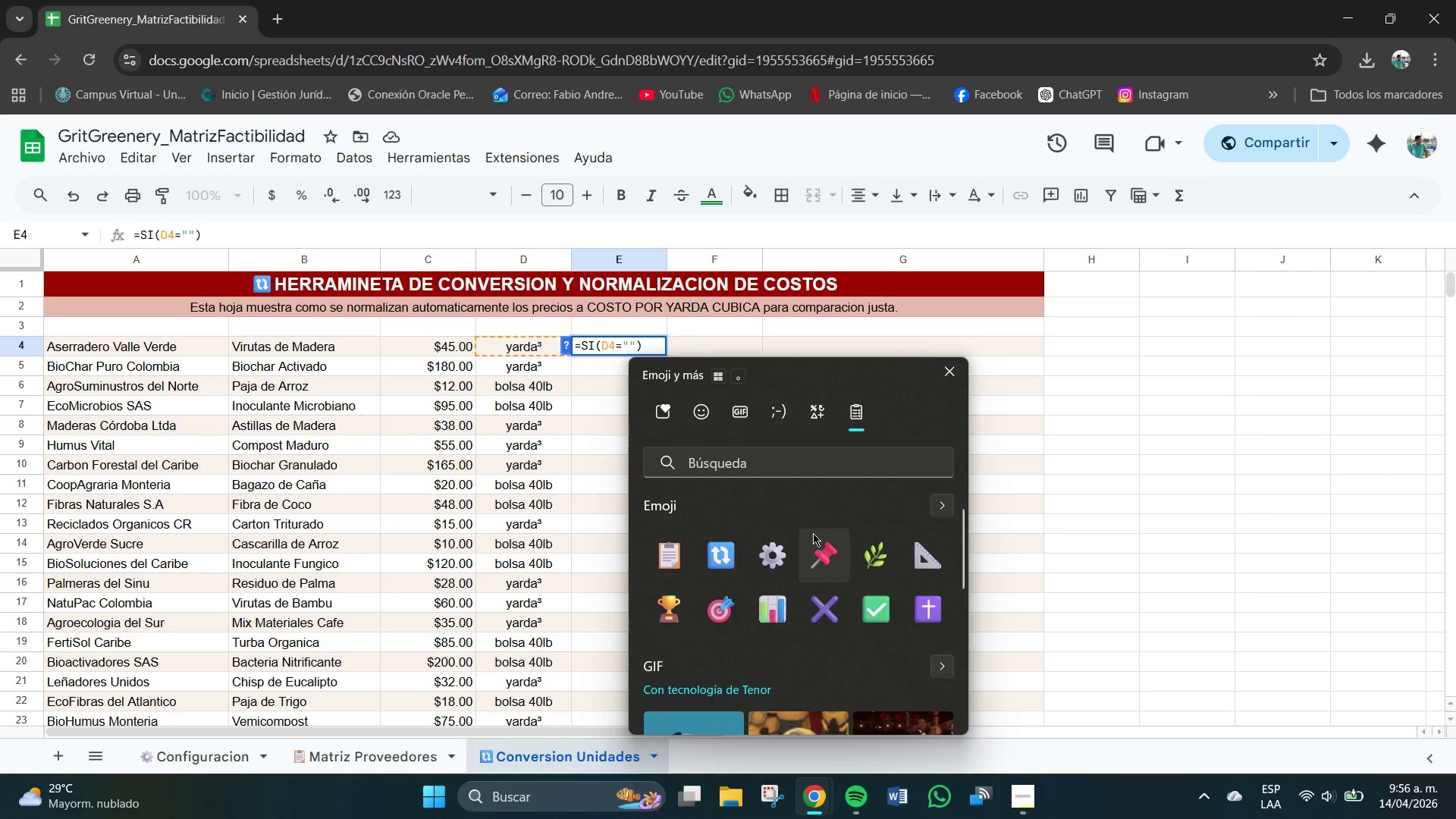 
scroll: coordinate [821, 581], scroll_direction: down, amount: 13.0
 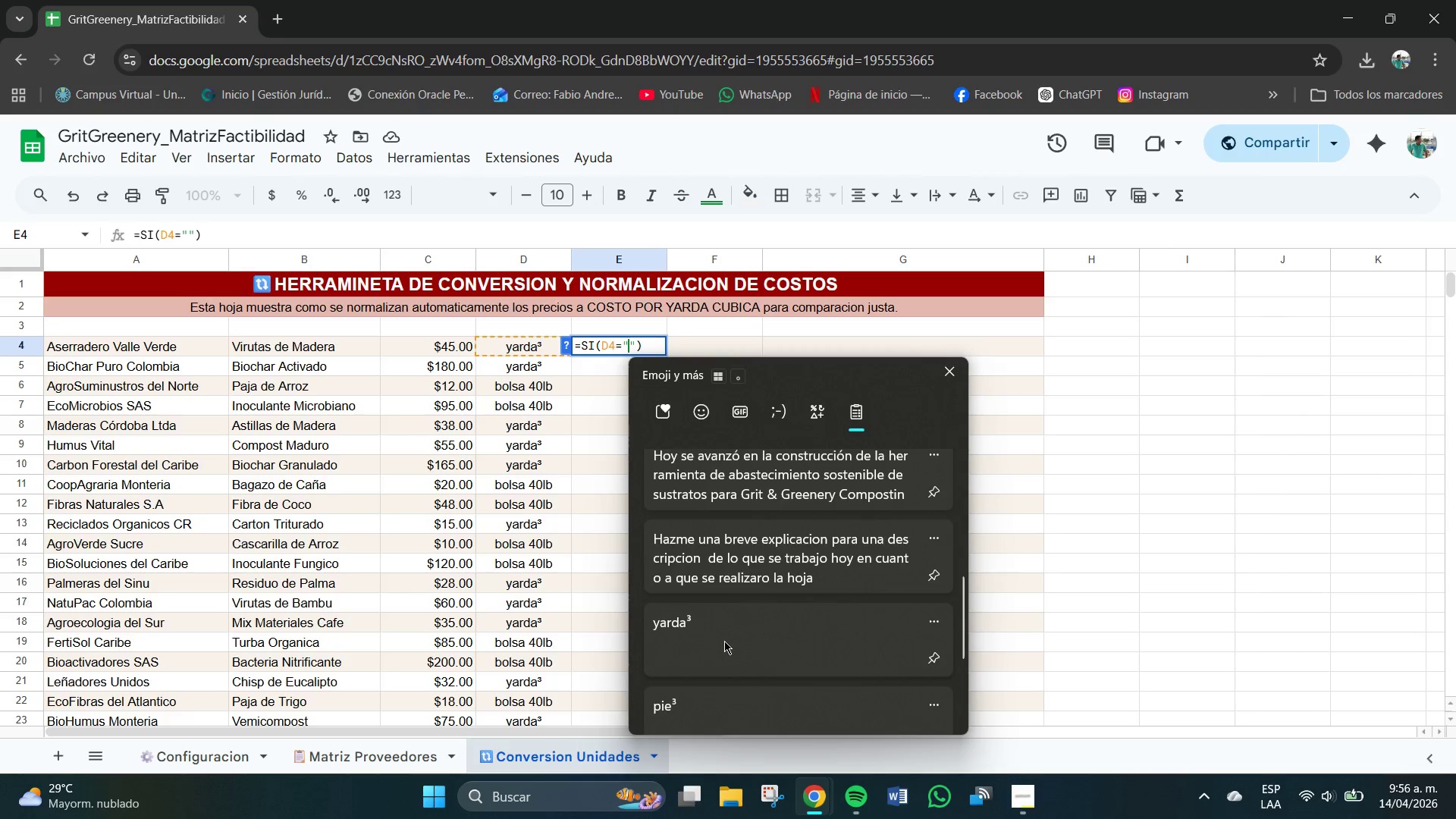 
left_click([723, 641])
 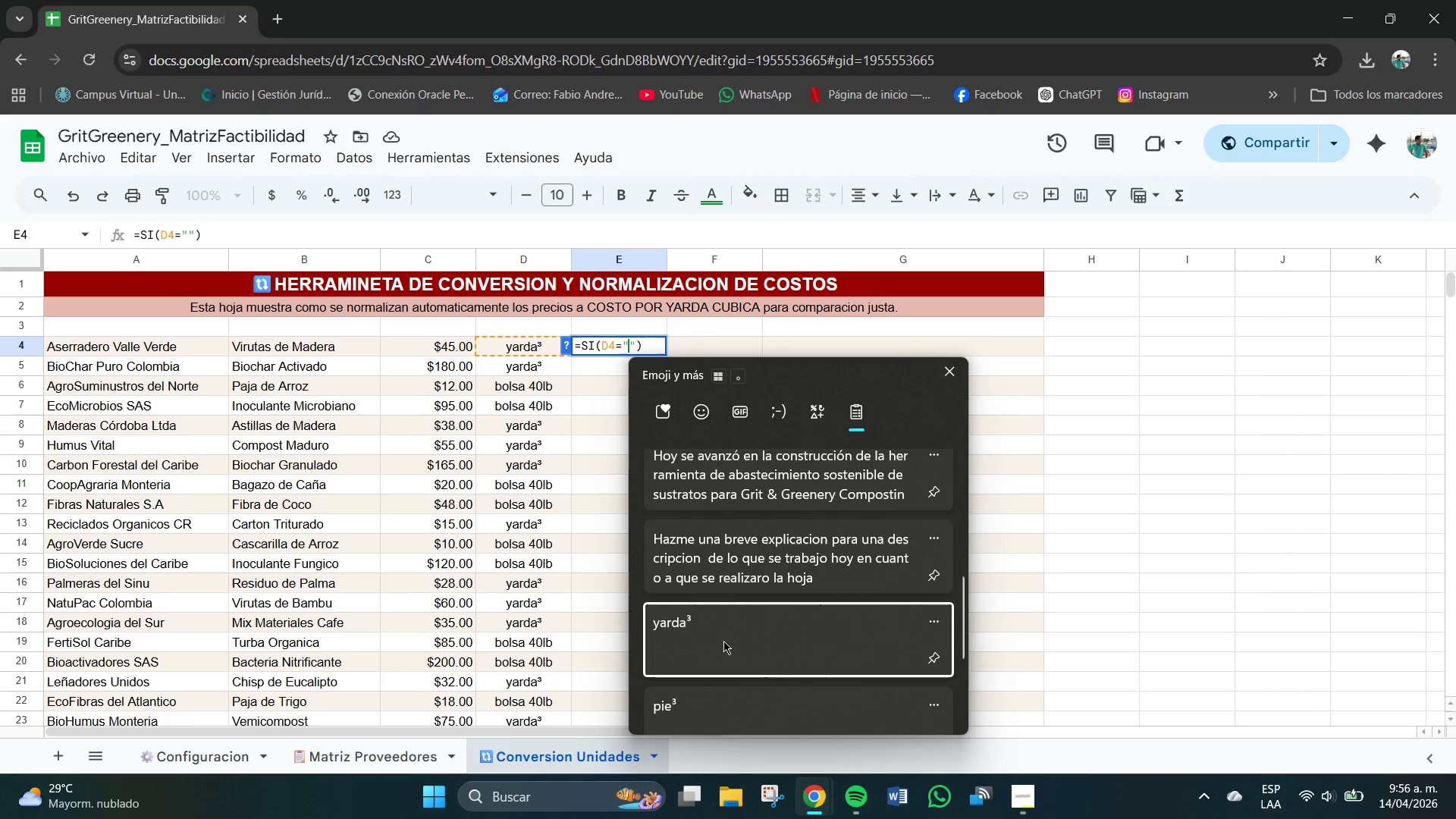 
key(Control+ControlLeft)
 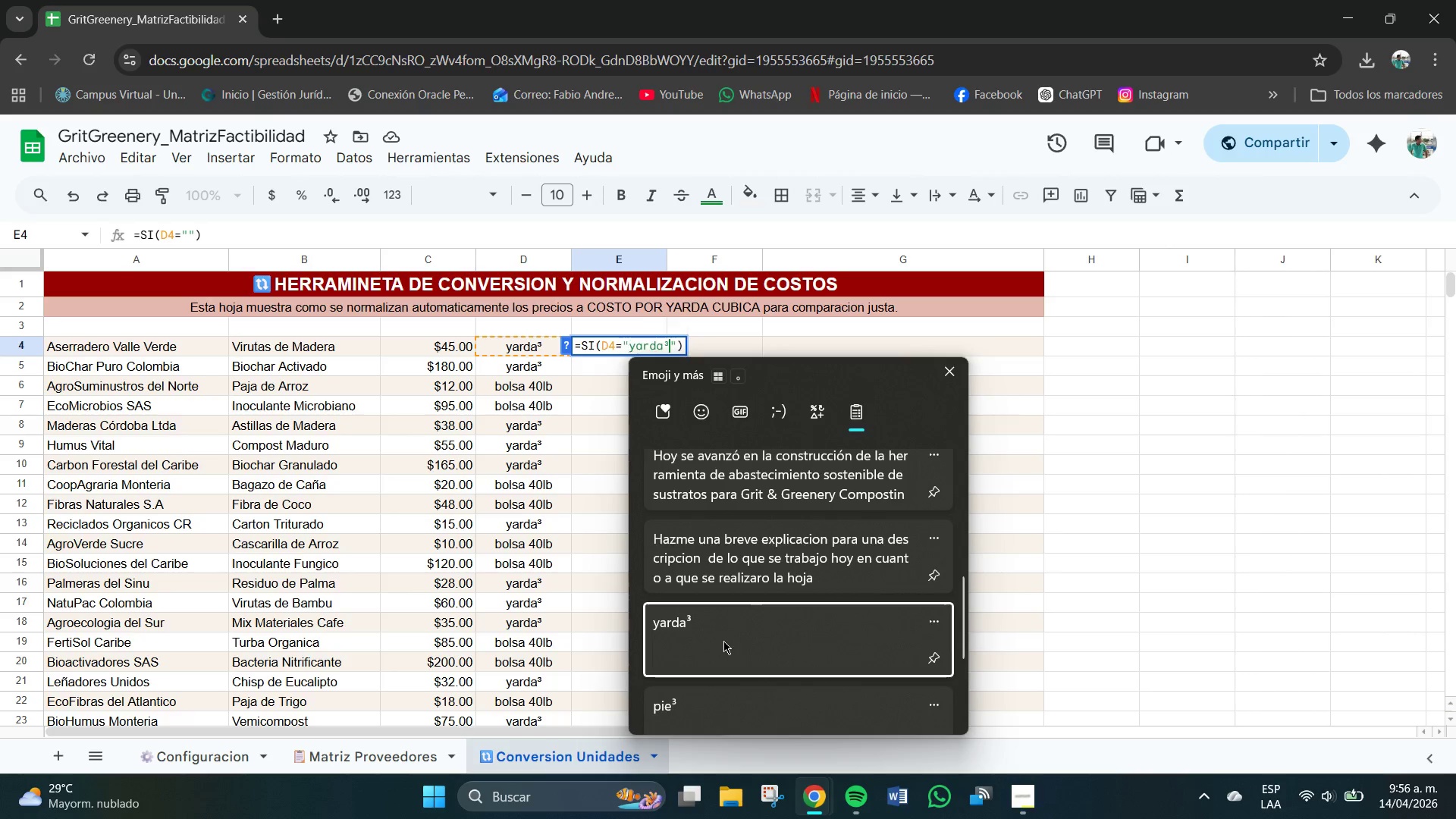 
key(Control+V)
 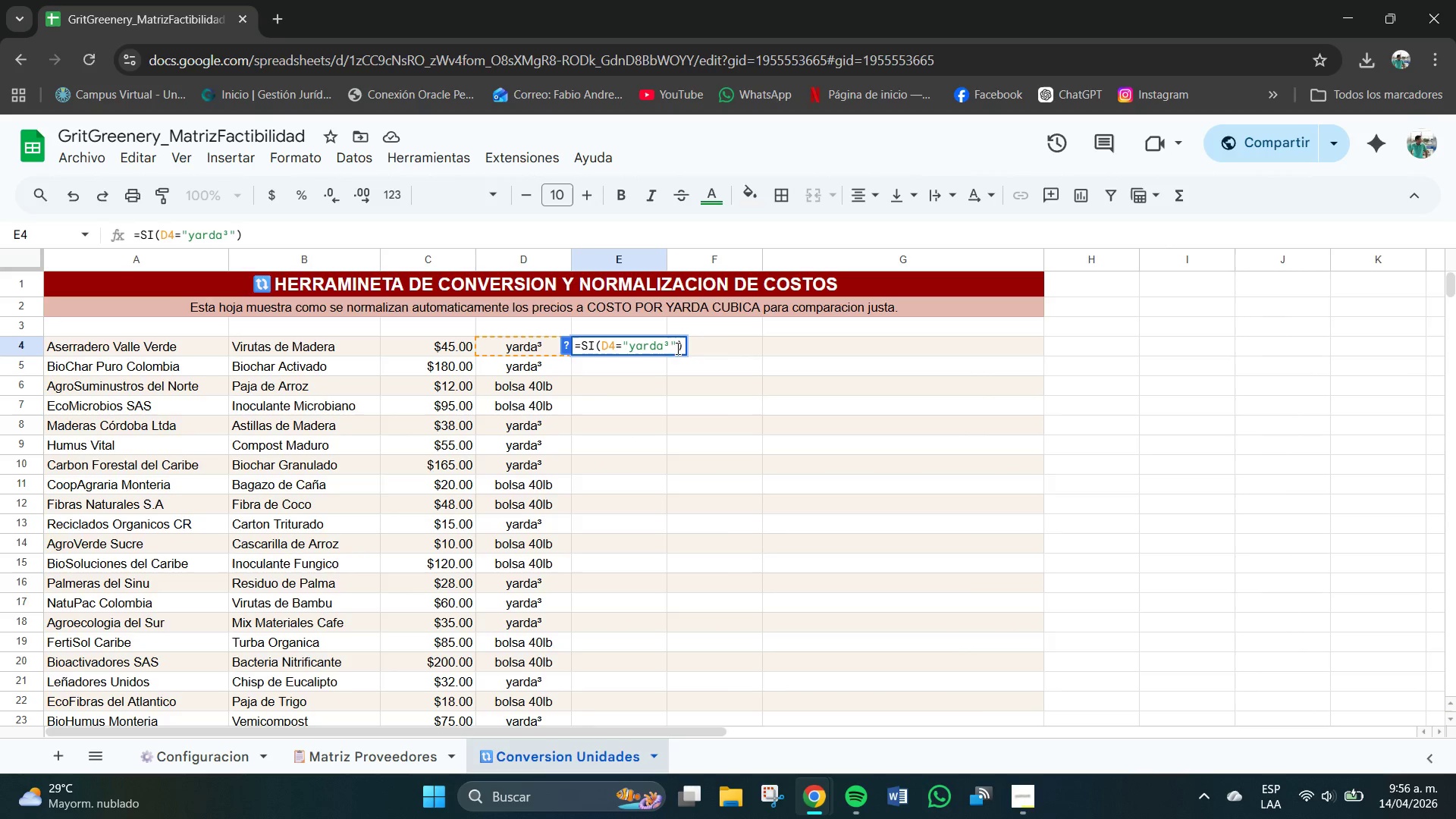 
left_click([679, 348])
 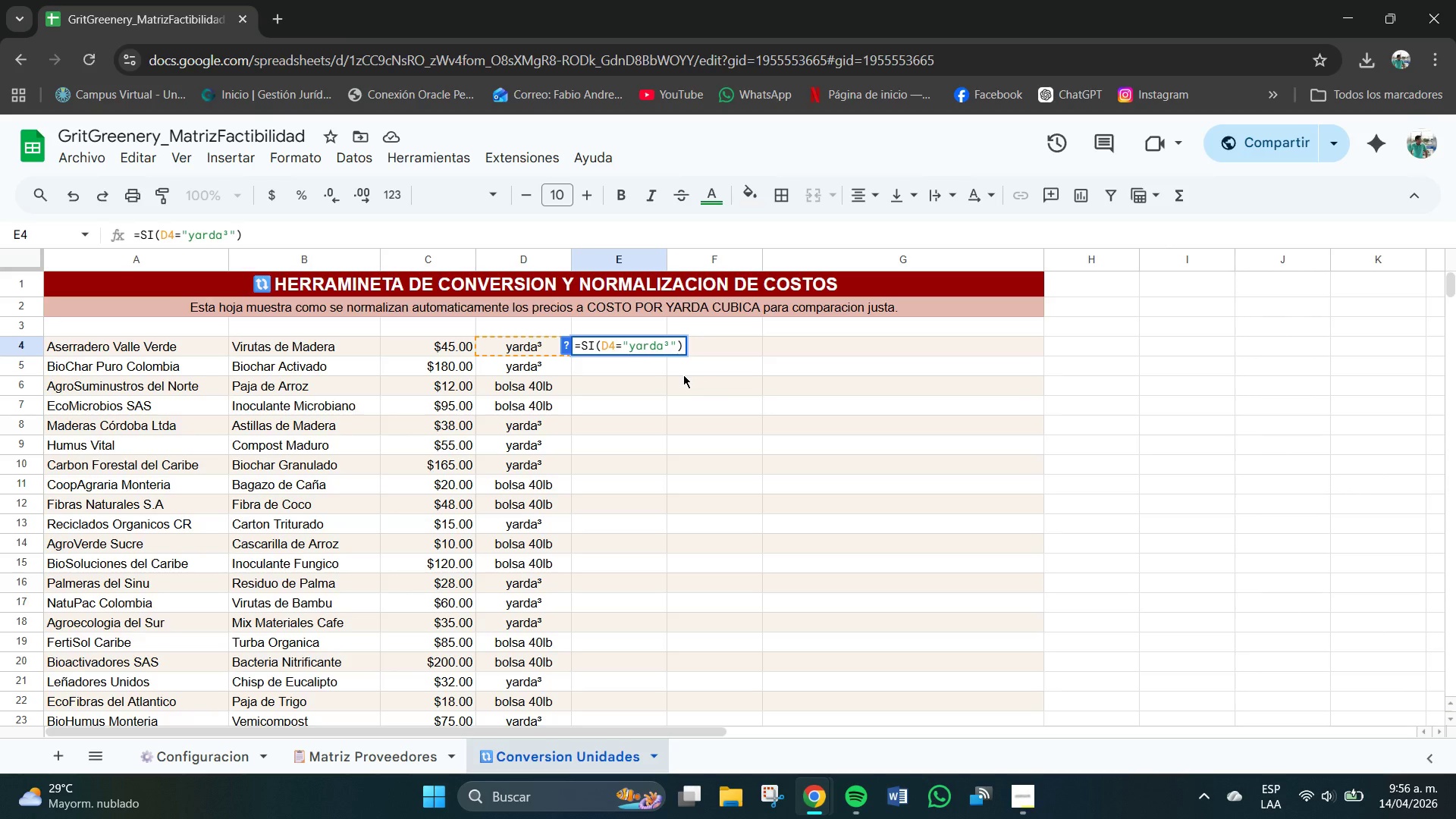 
type(,1,SI*)
 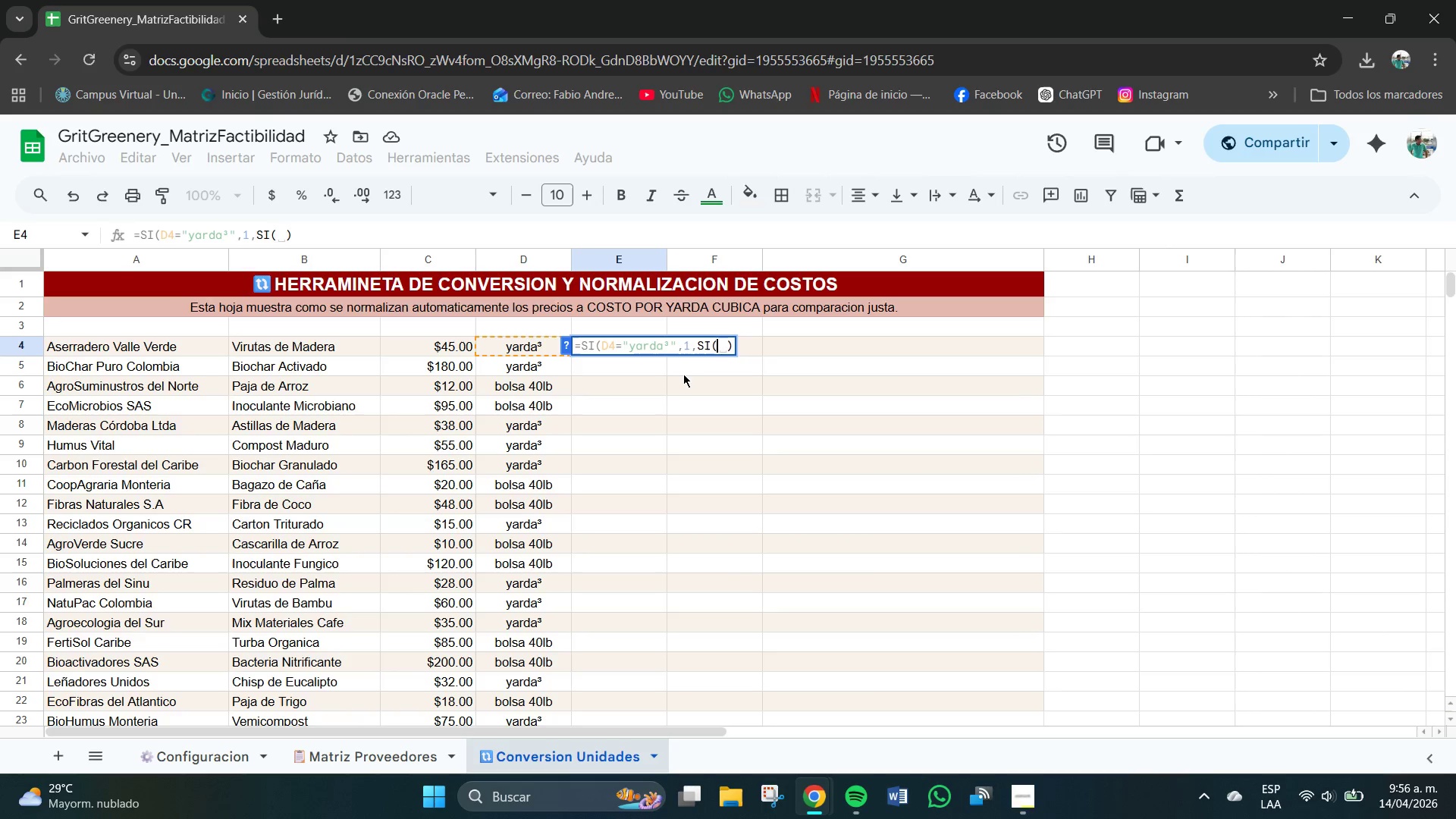 
left_click([736, 343])
 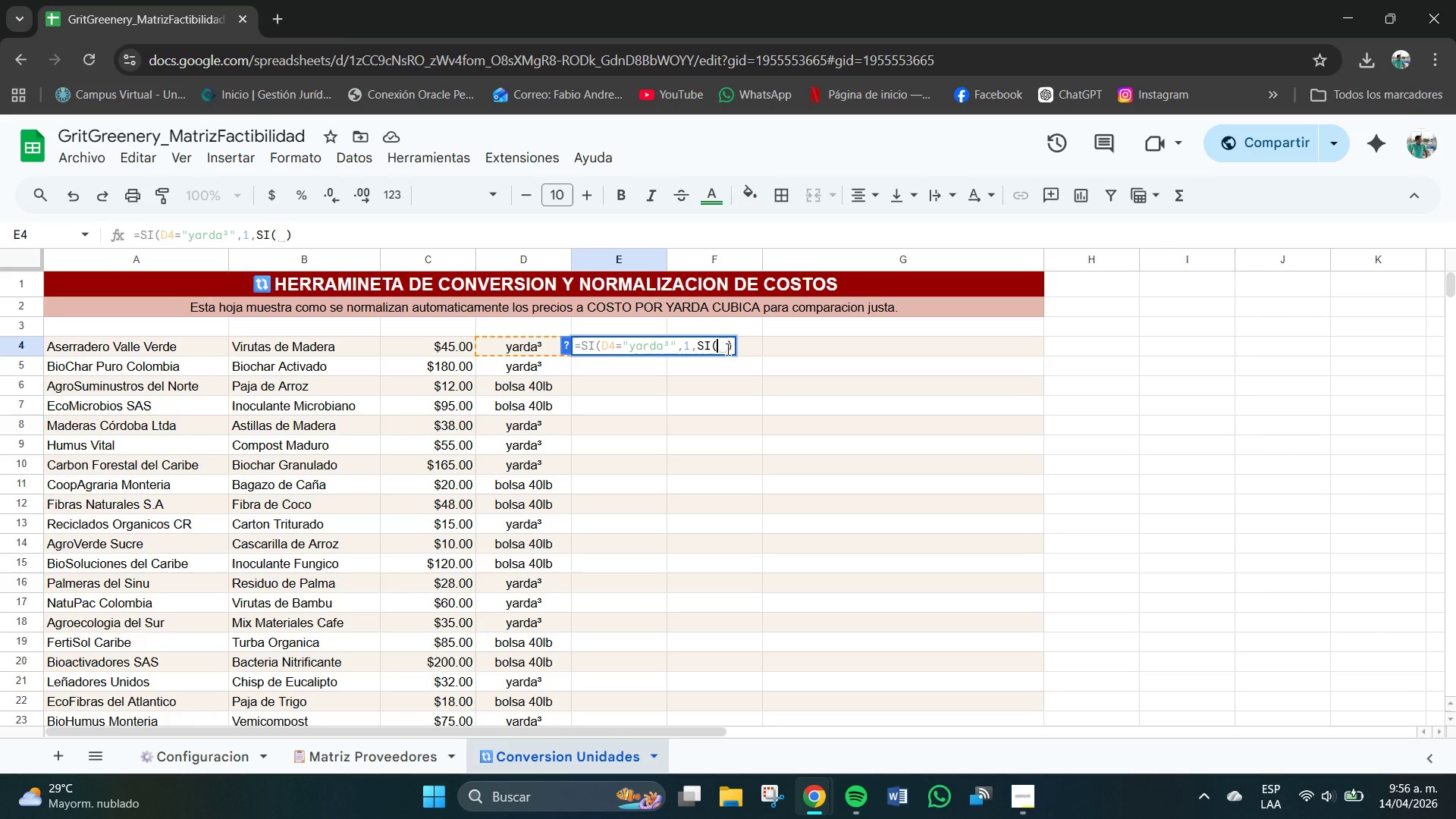 
left_click([728, 350])
 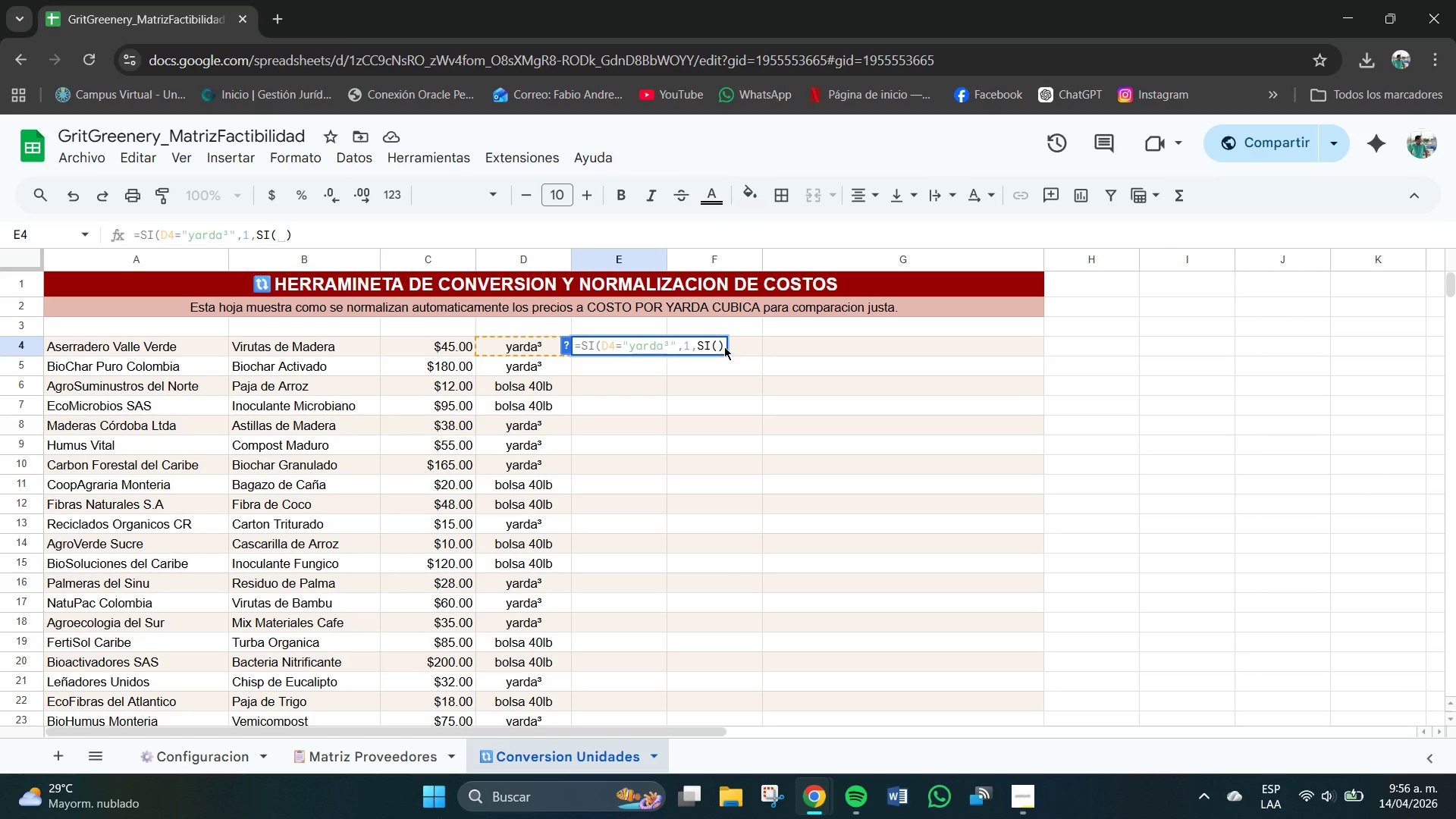 
left_click([723, 347])
 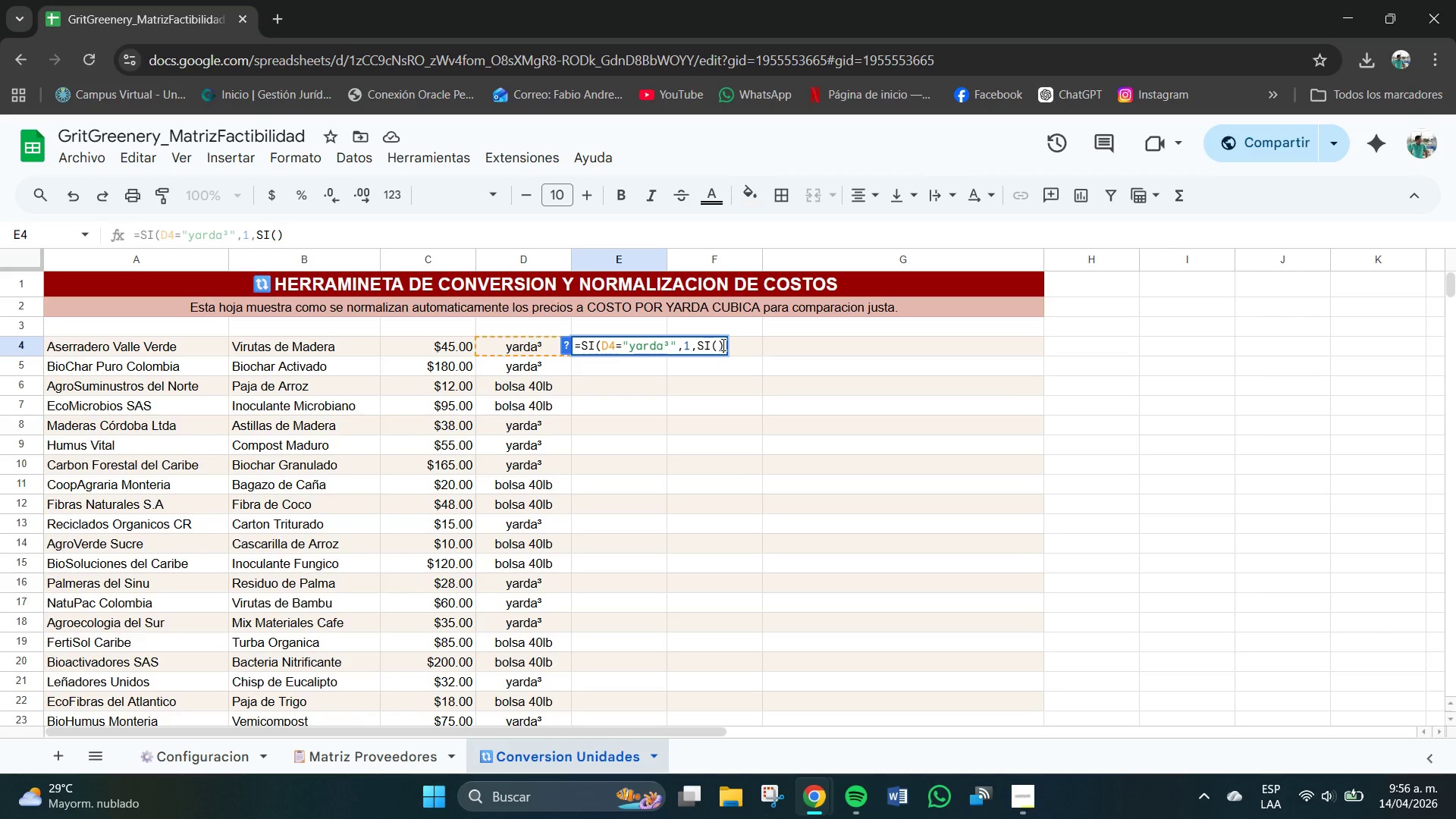 
key(Backspace)
 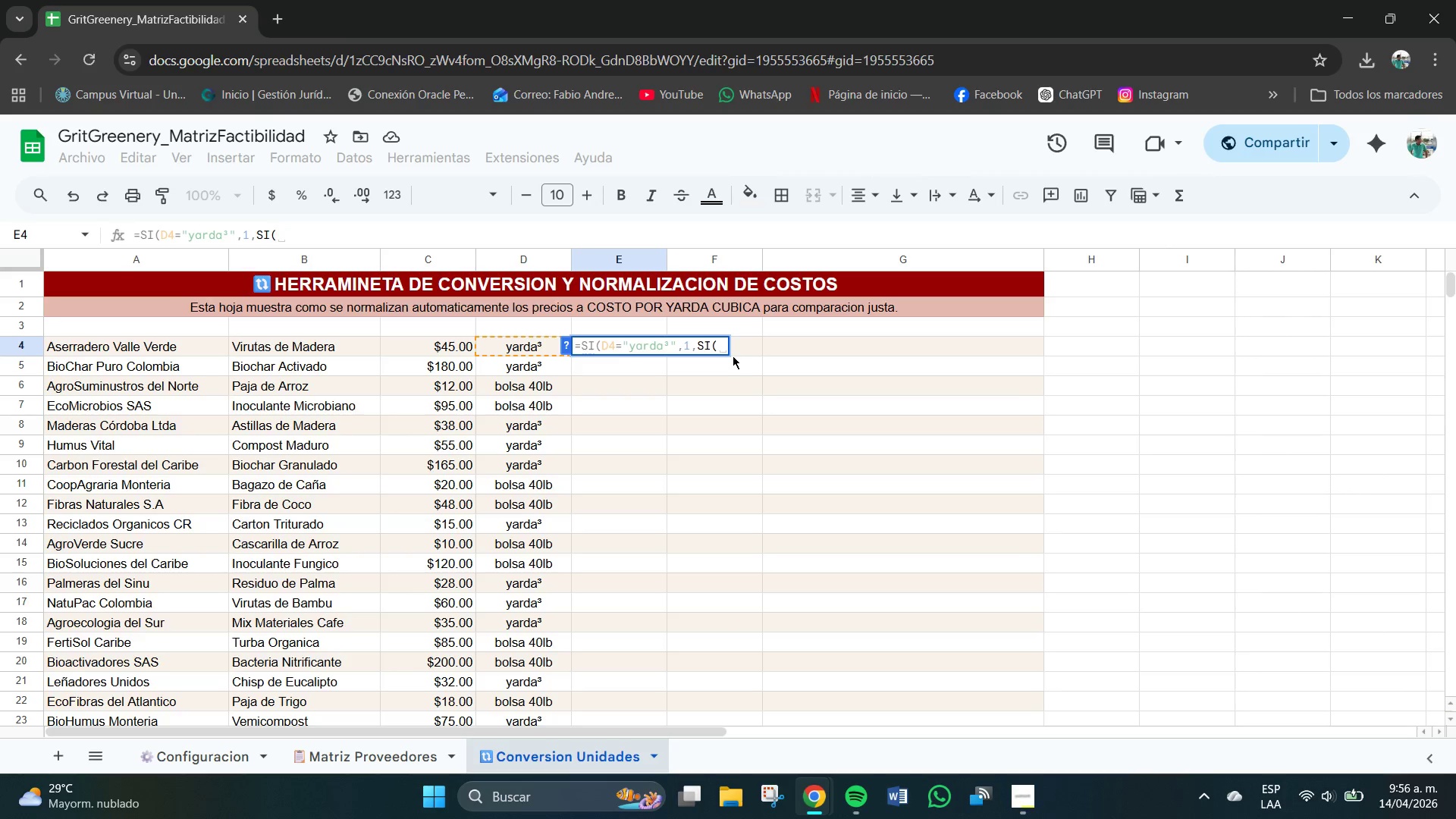 
type(D4))
 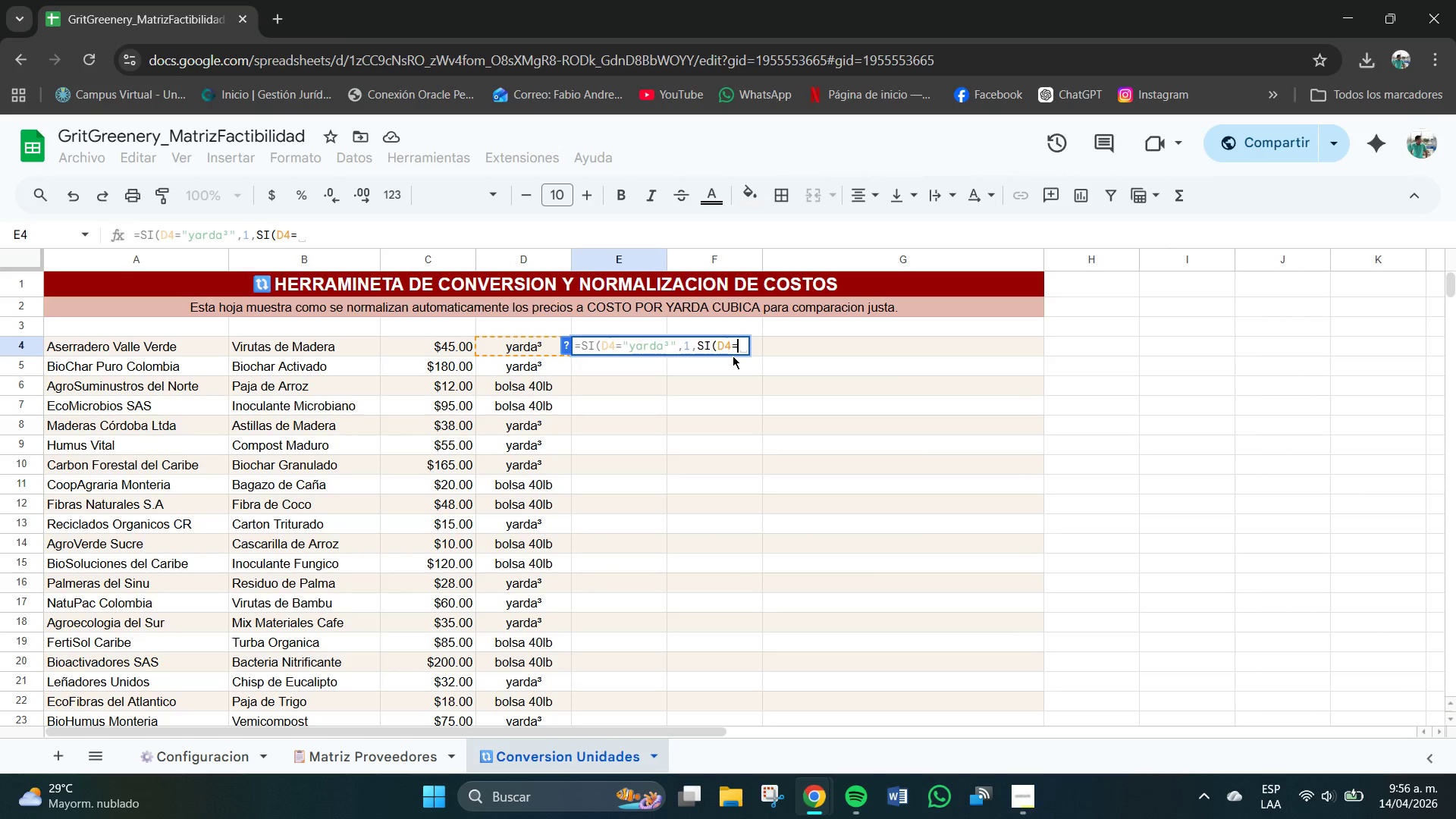 
type([v)
key(Backspace)
type(bolsa 40lb)
 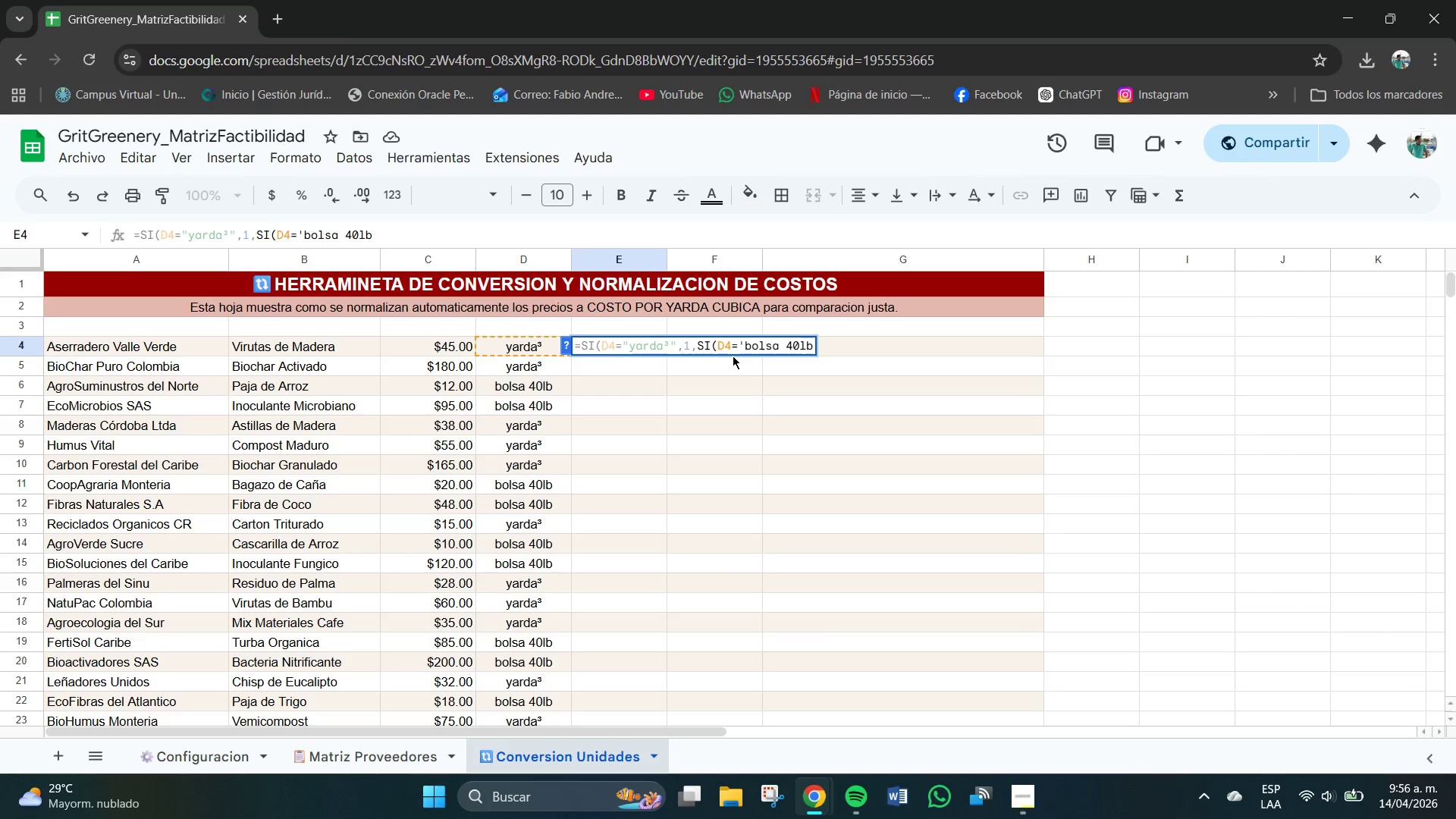 
key(Shift+2)
 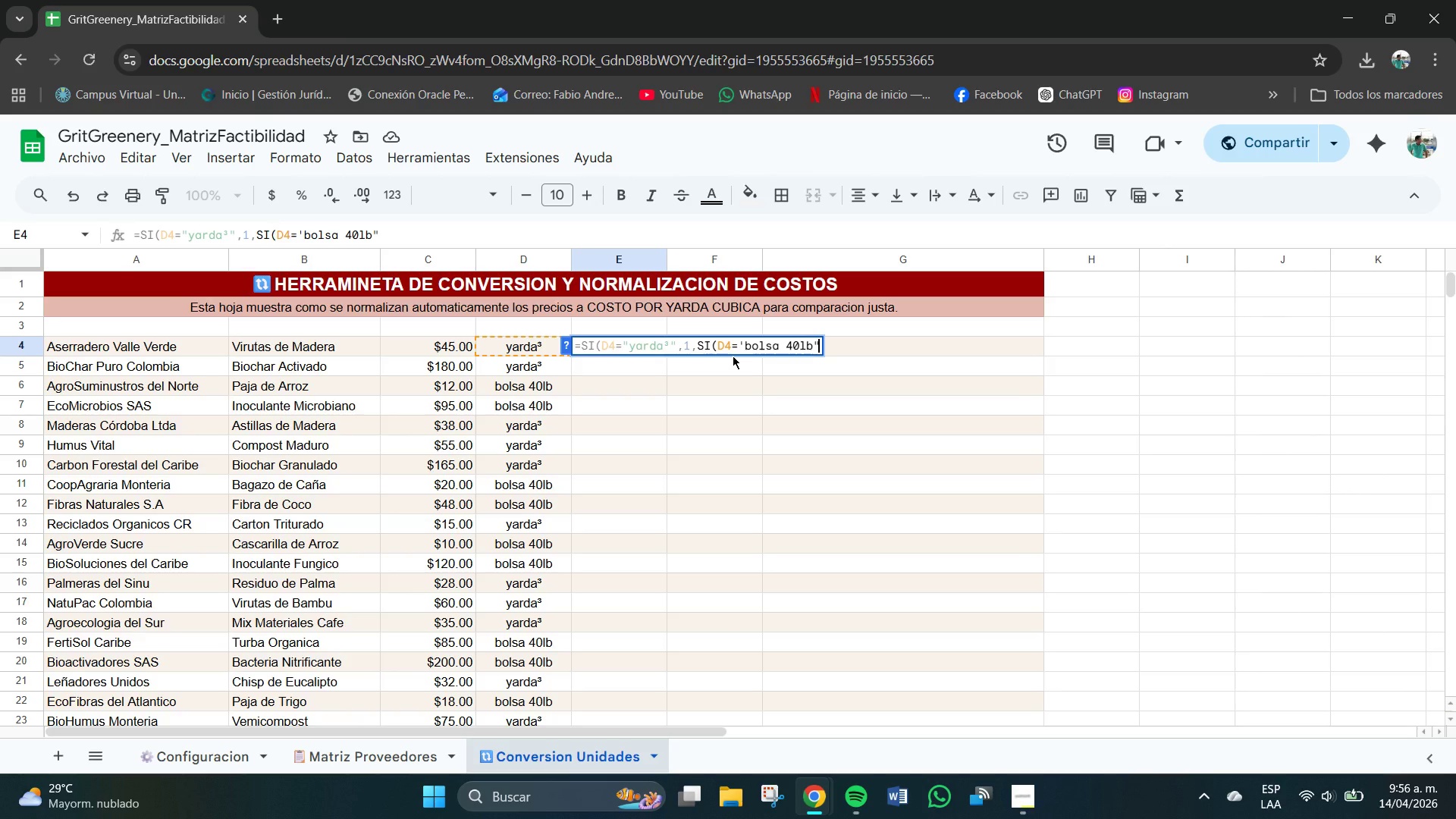 
key(ArrowLeft)
 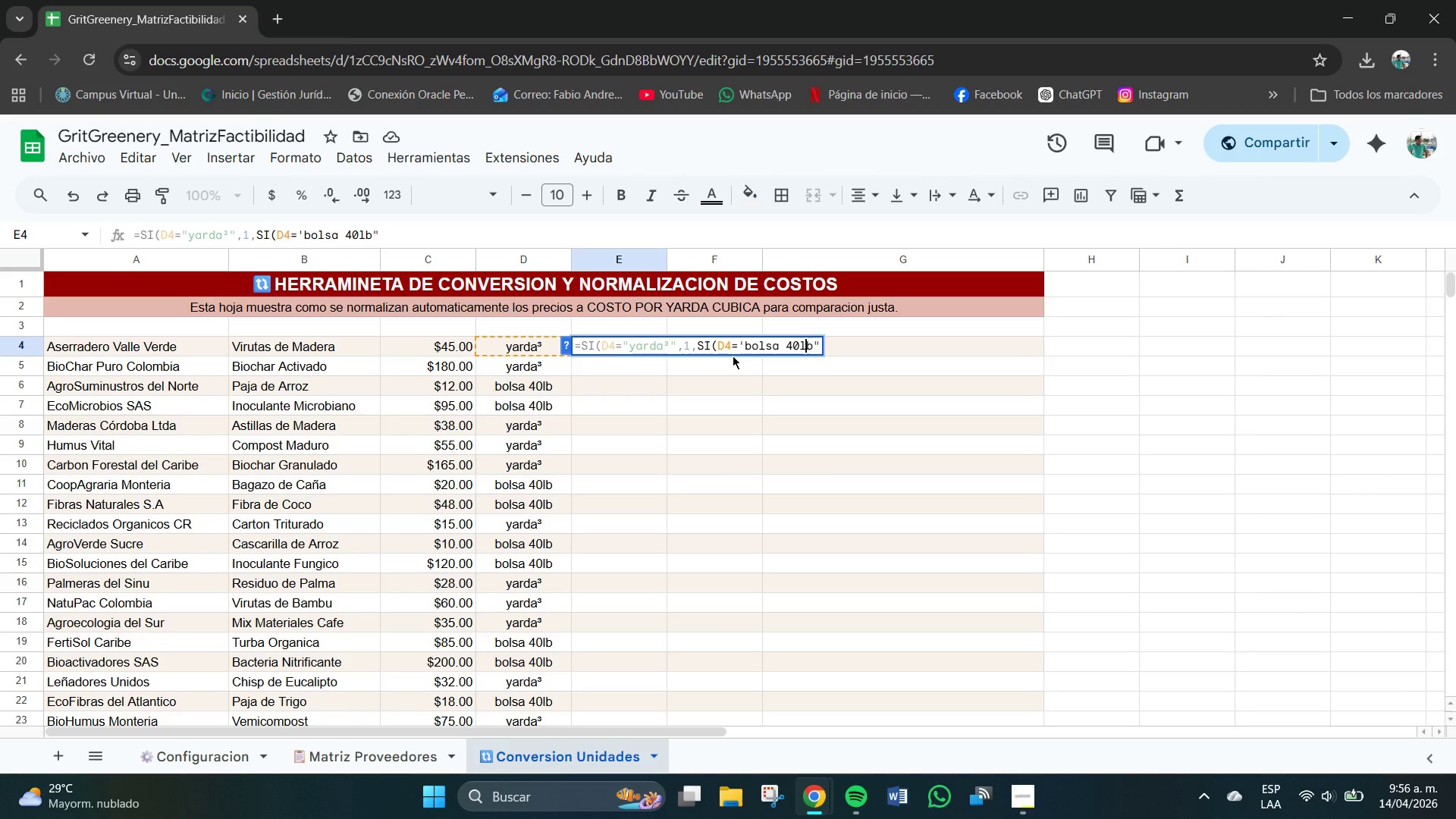 
key(ArrowLeft)
 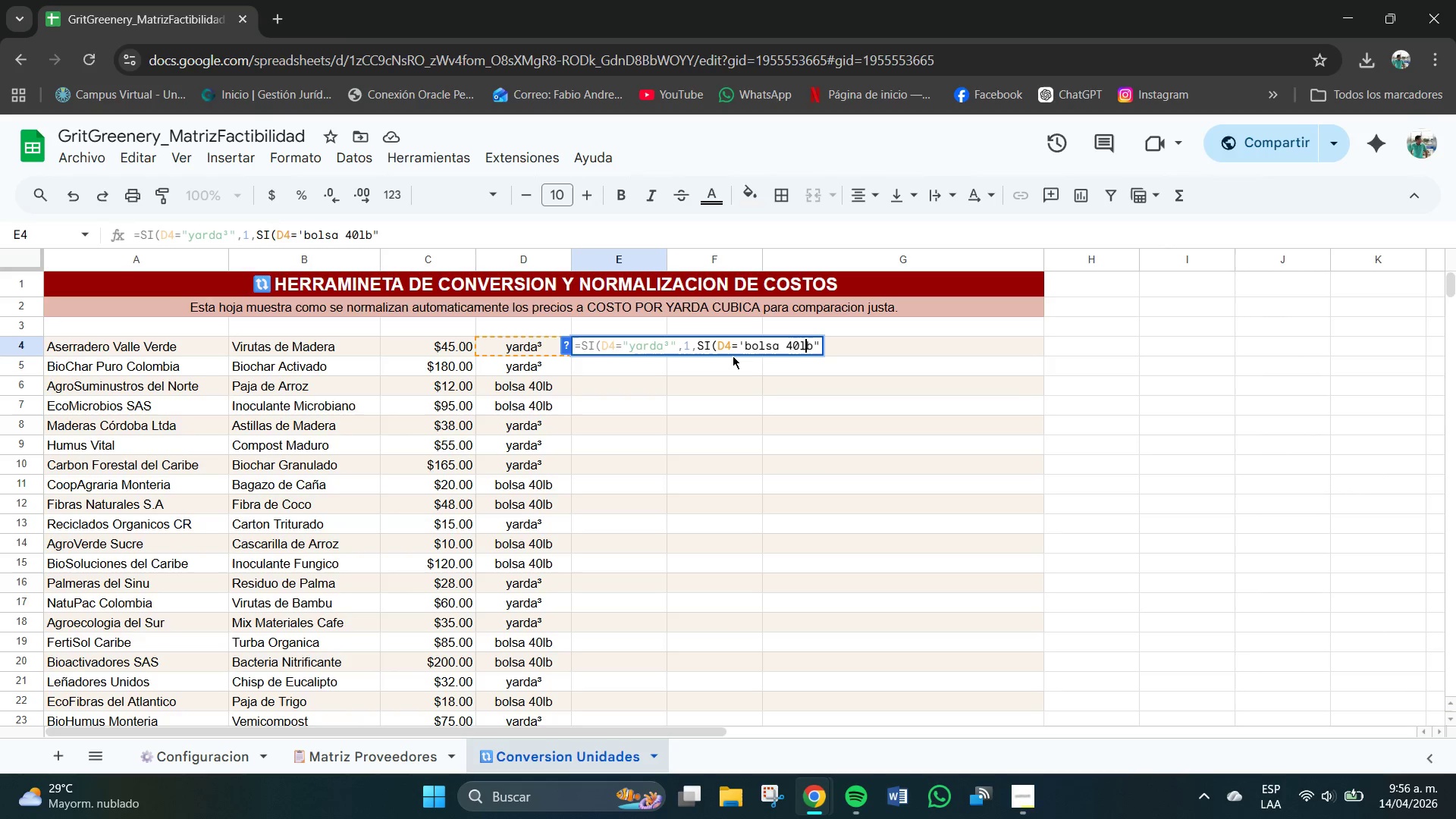 
key(ArrowLeft)
 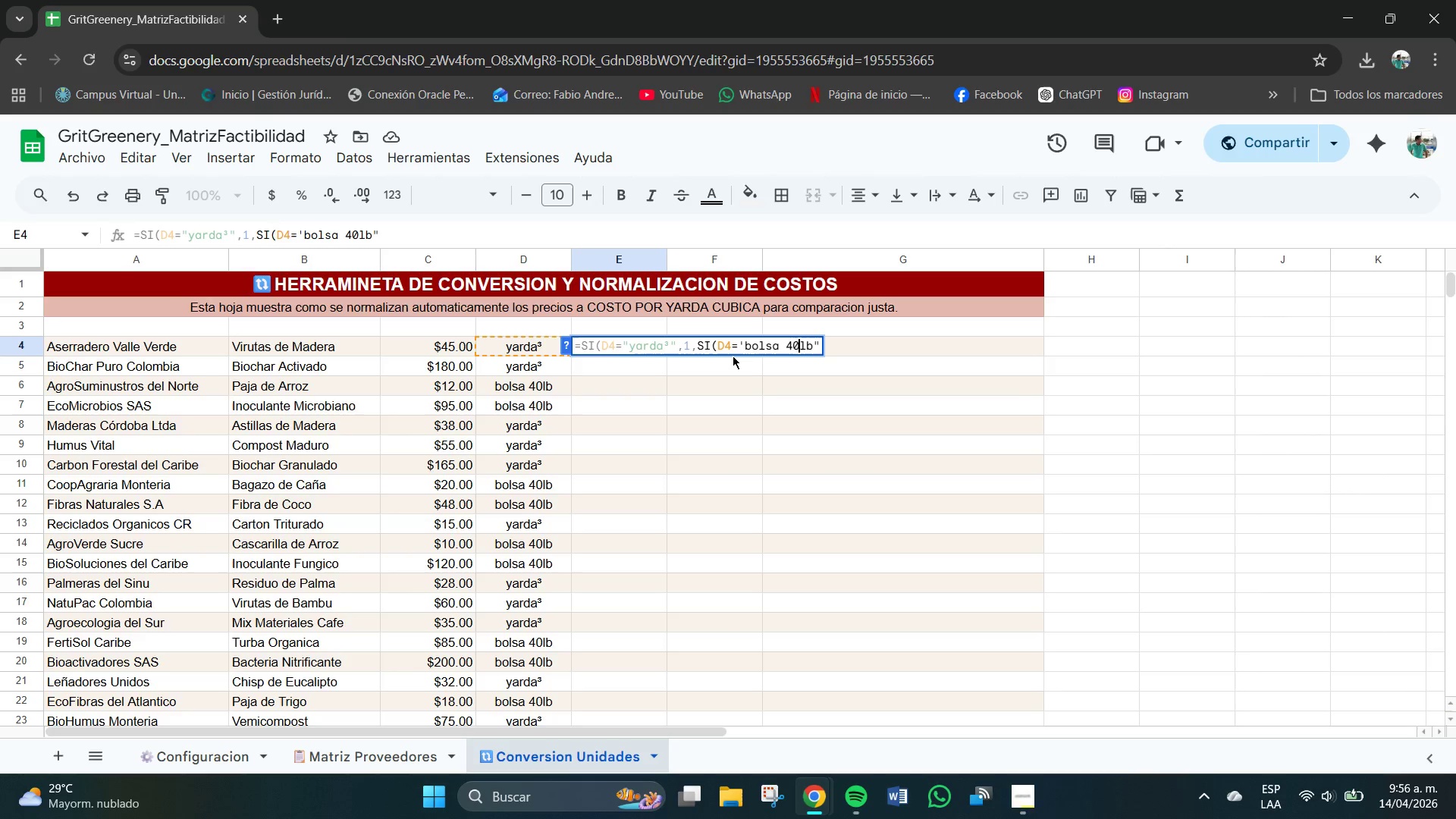 
key(ArrowLeft)
 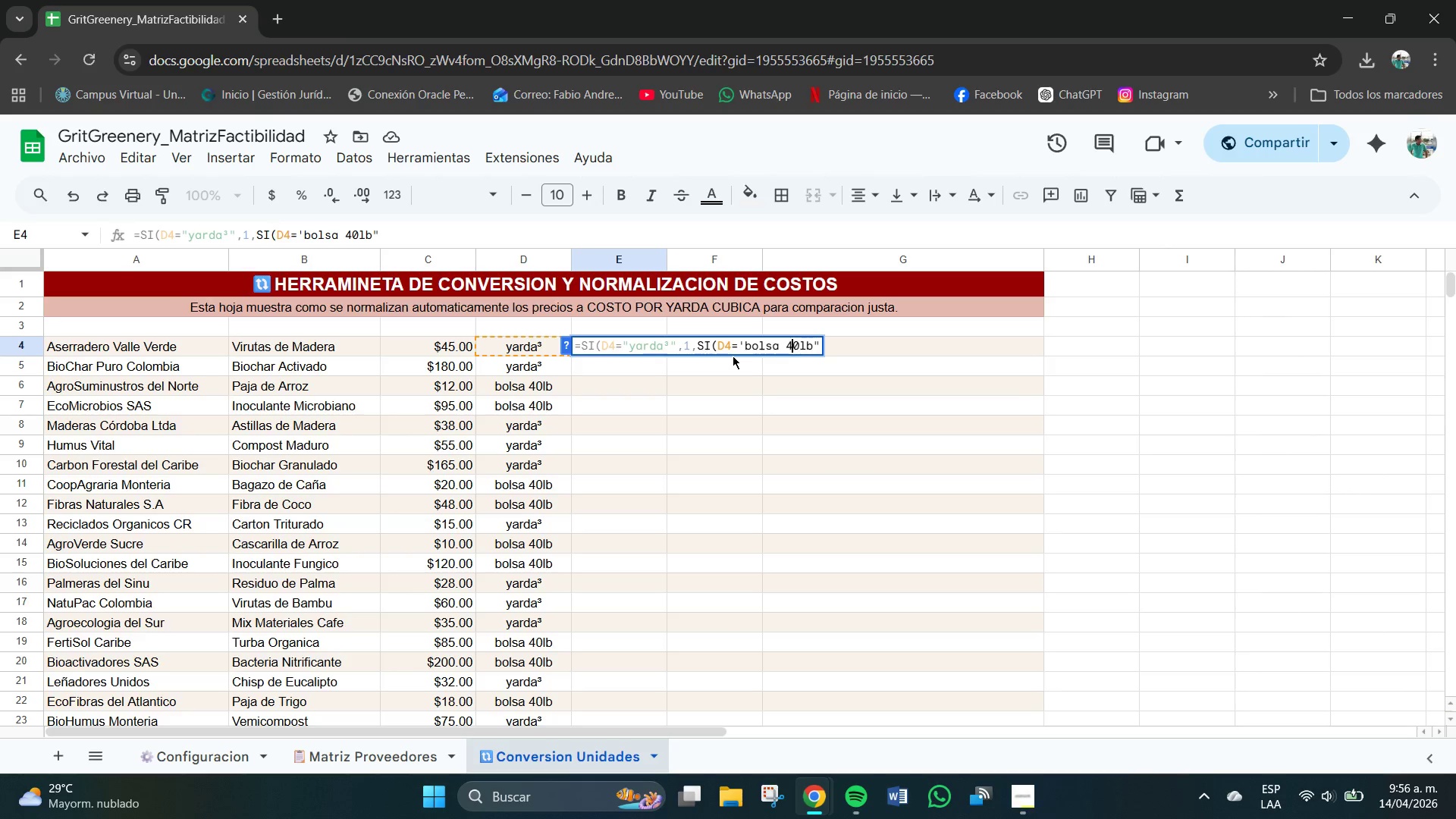 
key(ArrowLeft)
 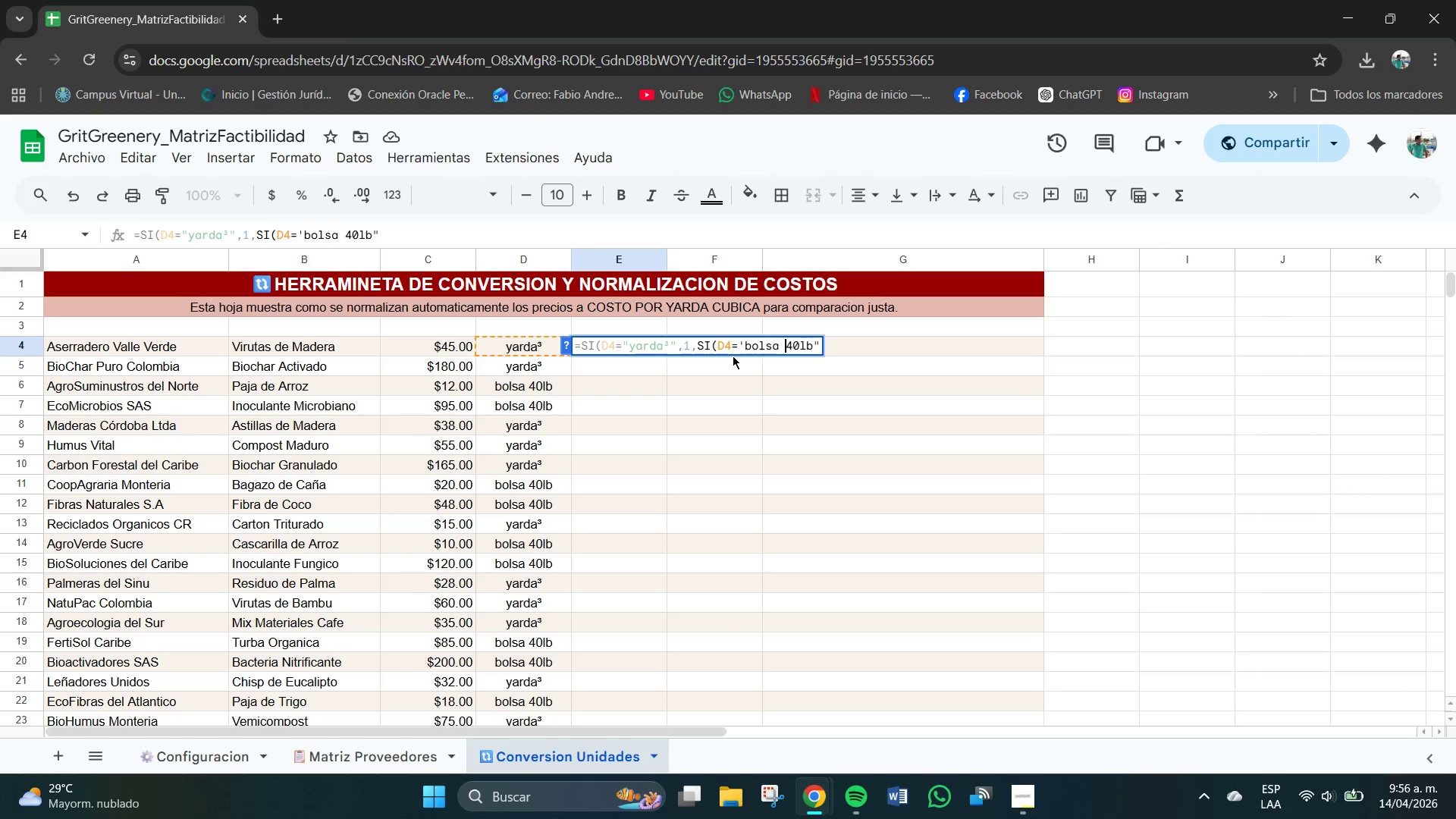 
key(ArrowLeft)
 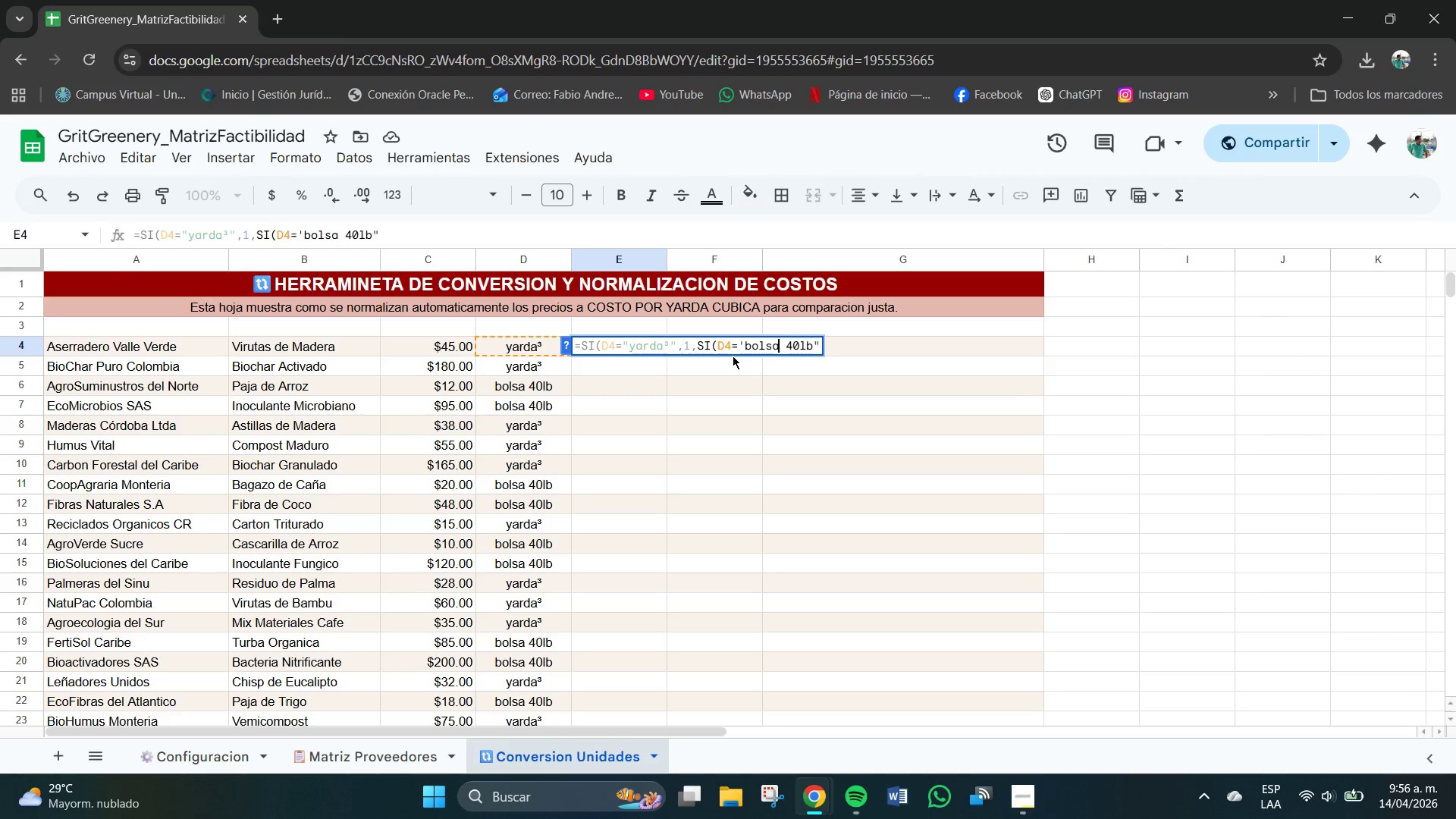 
key(ArrowLeft)
 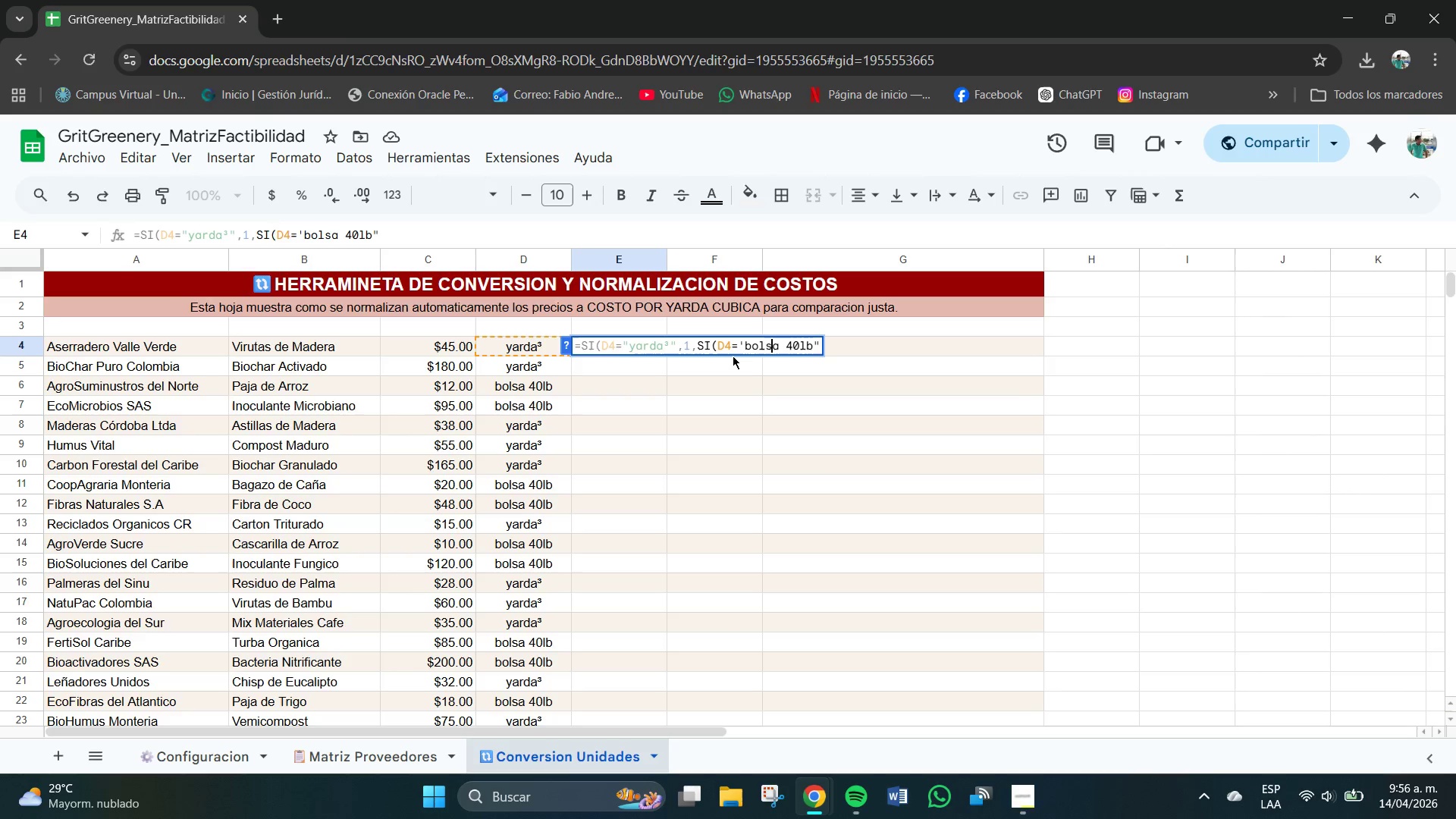 
key(ArrowLeft)
 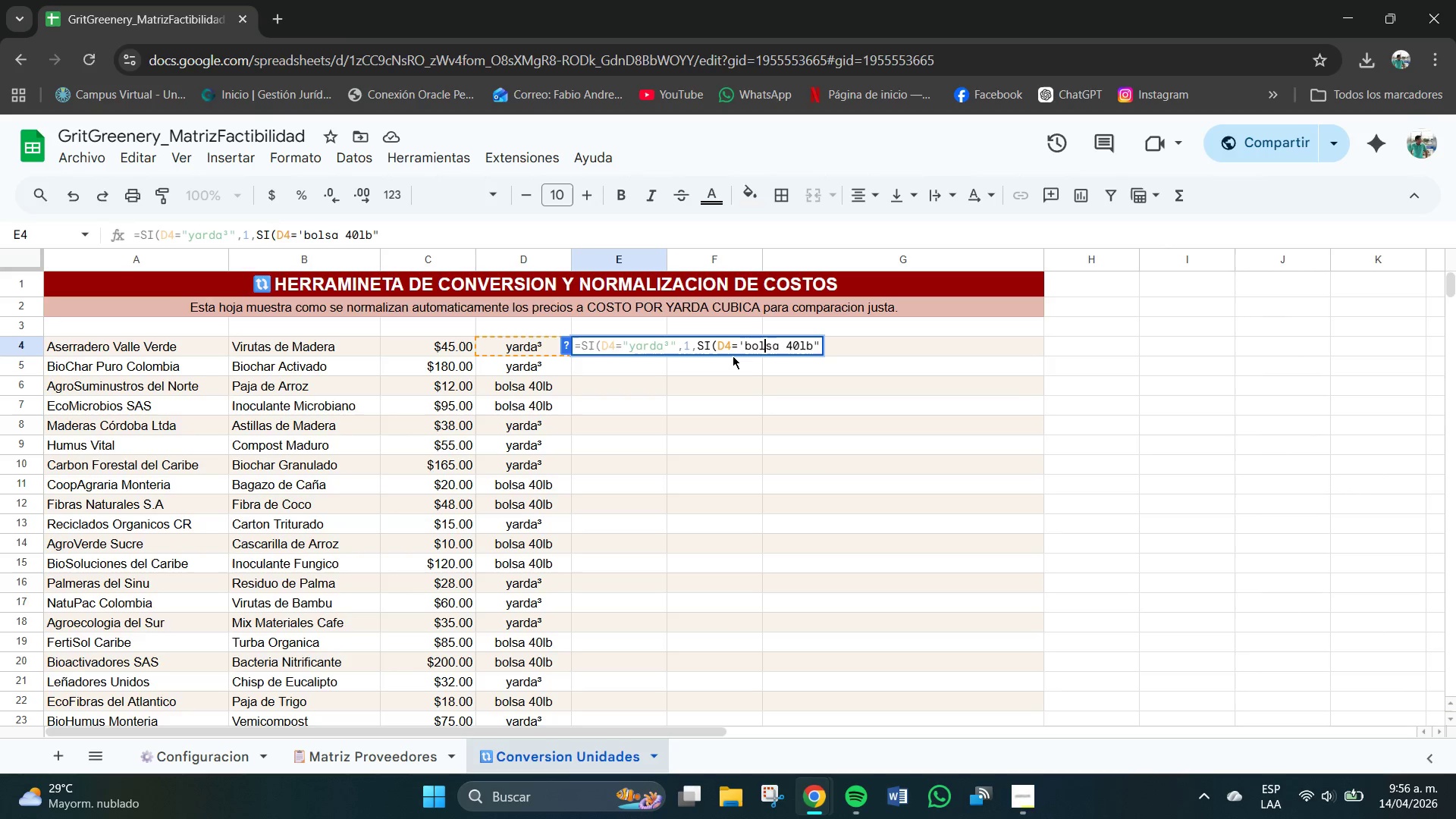 
key(ArrowLeft)
 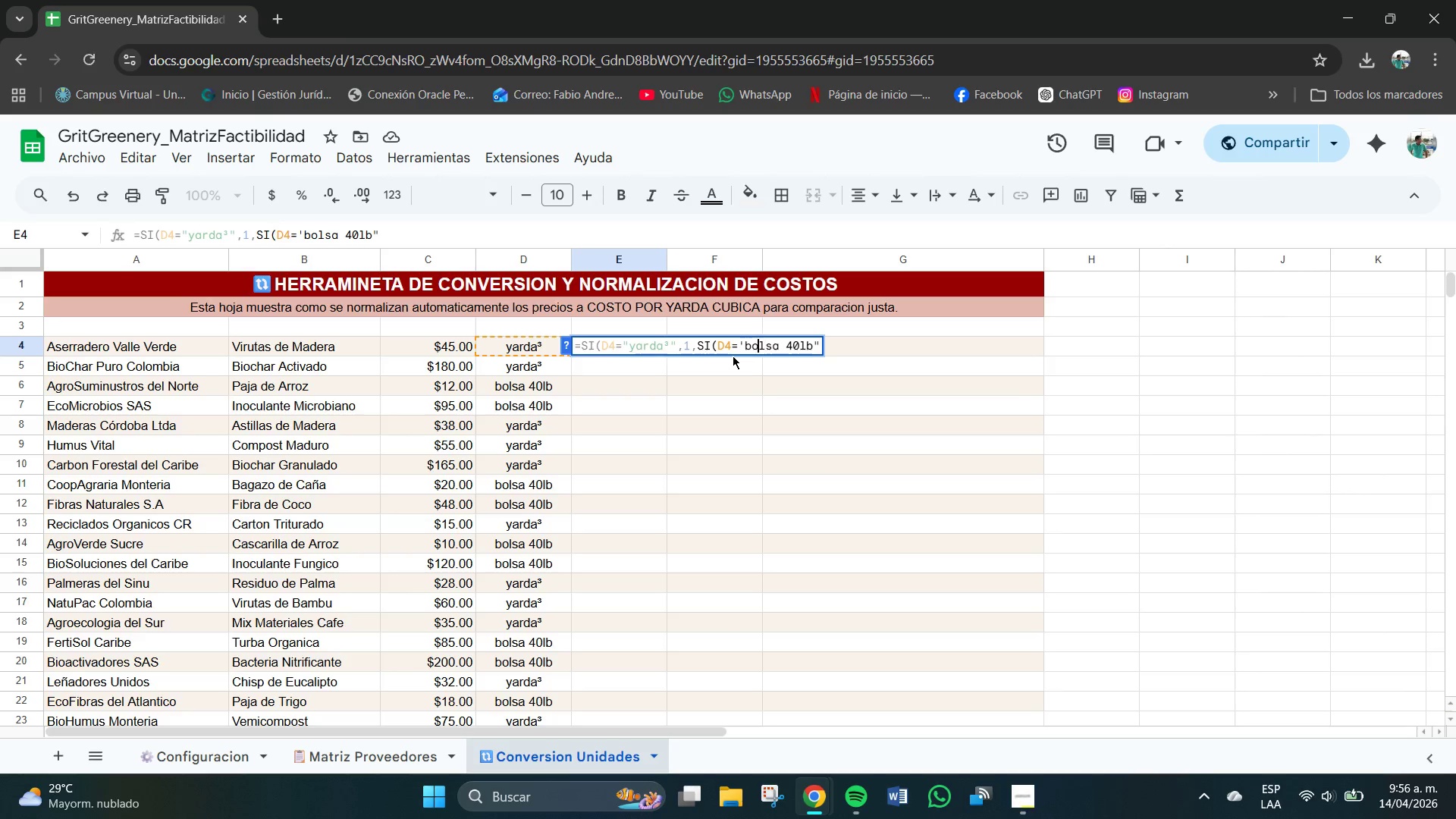 
key(ArrowLeft)
 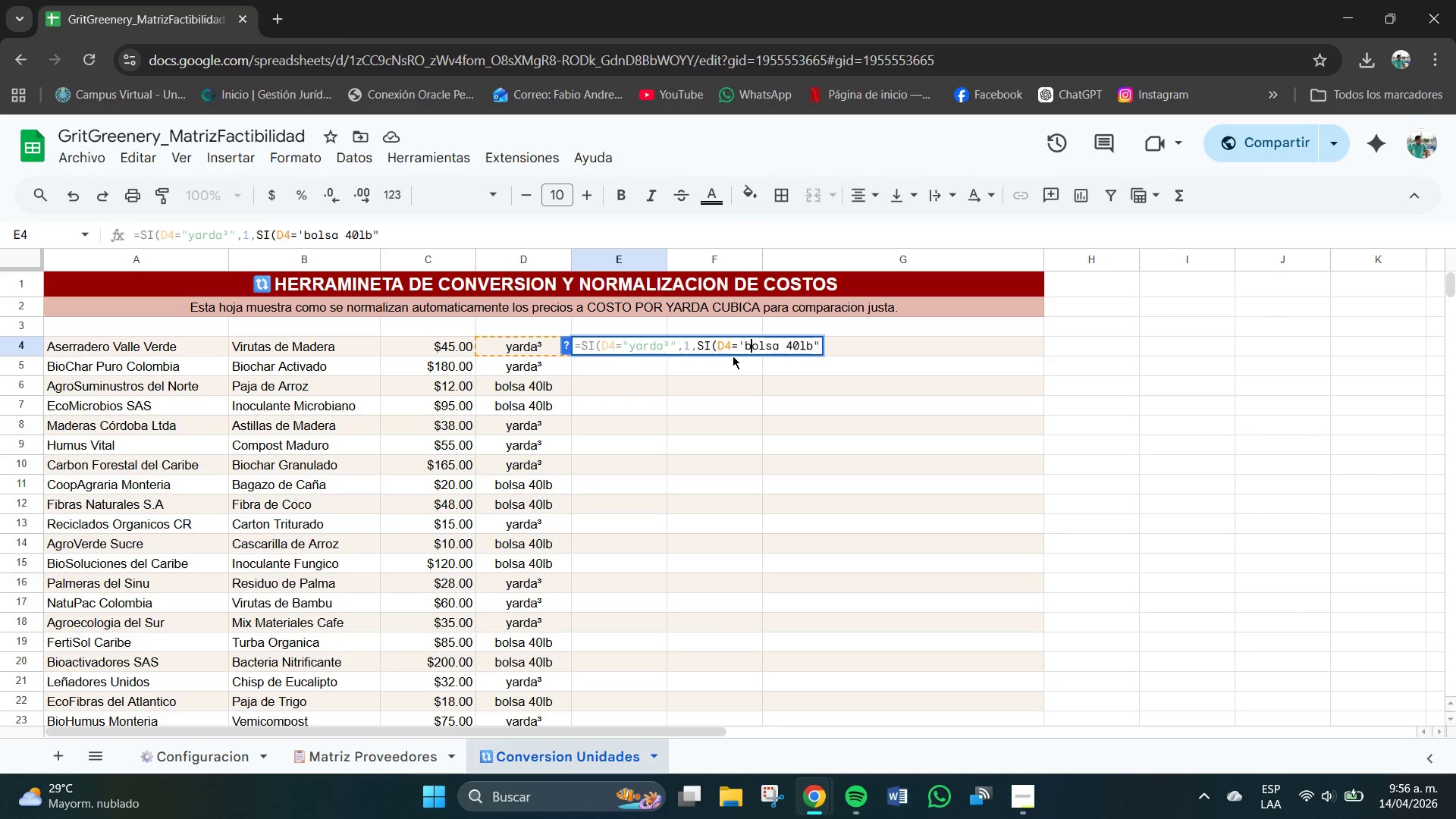 
key(ArrowLeft)
 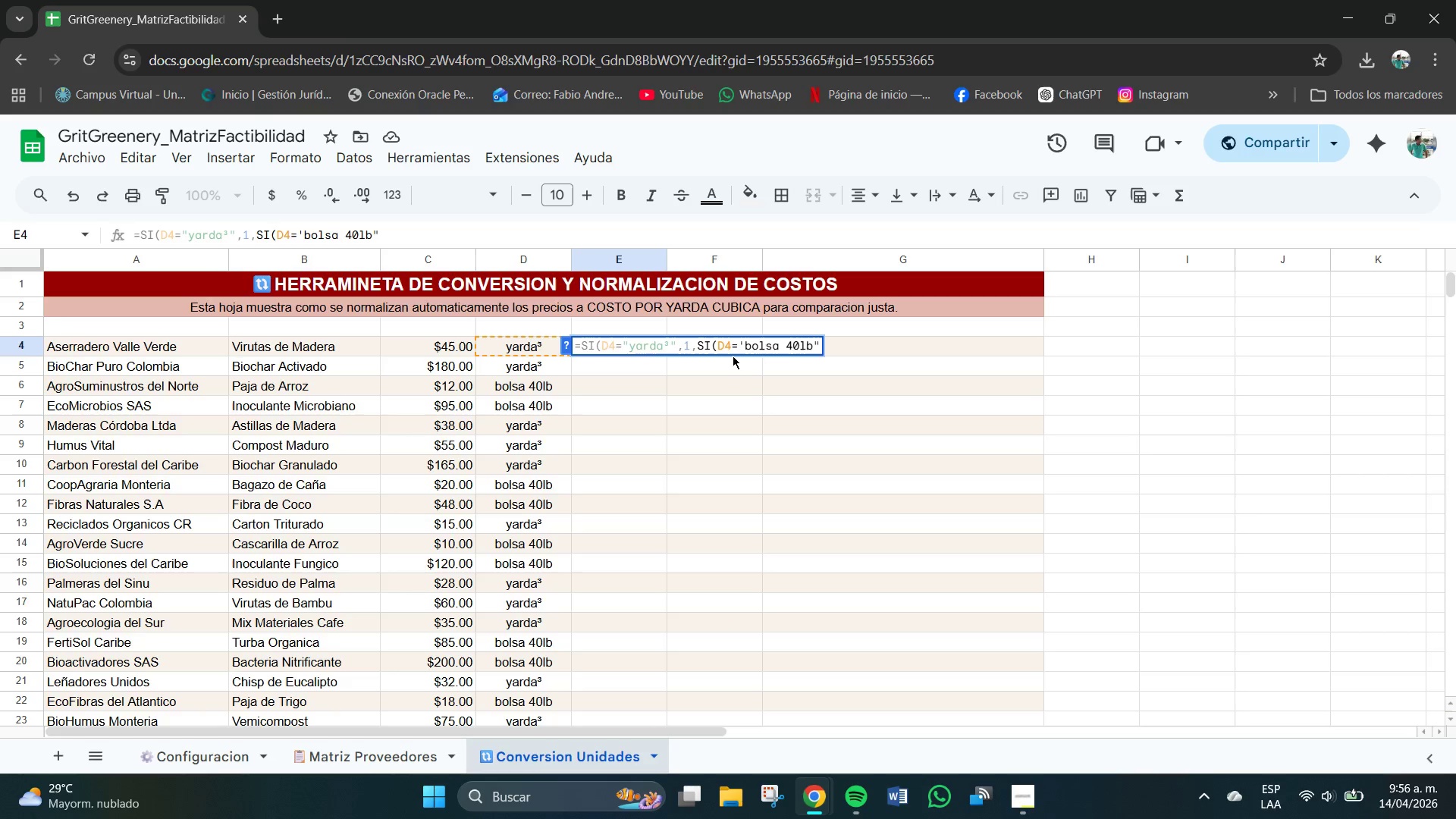 
key(Backspace)
 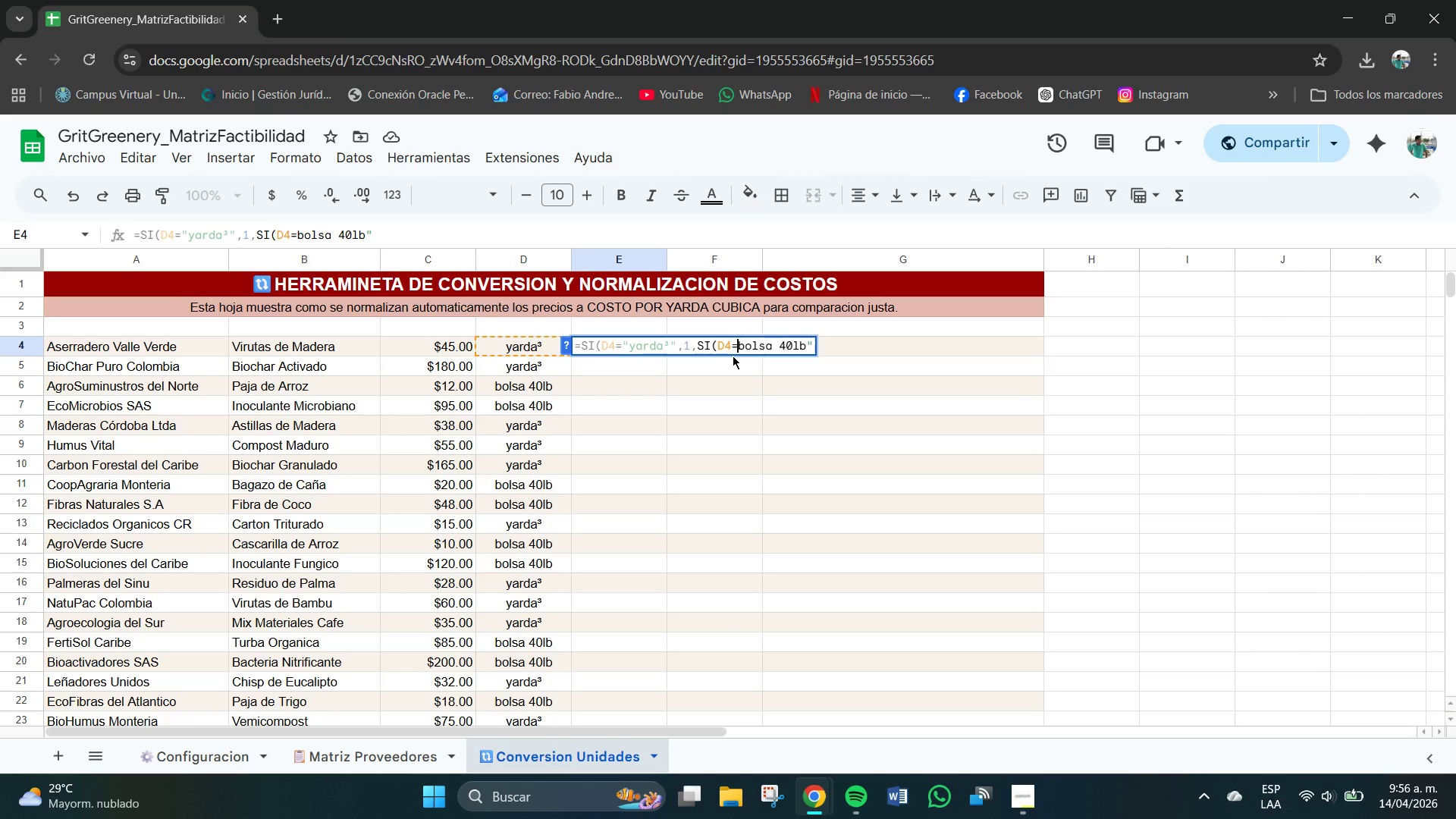 
key(Shift+2)
 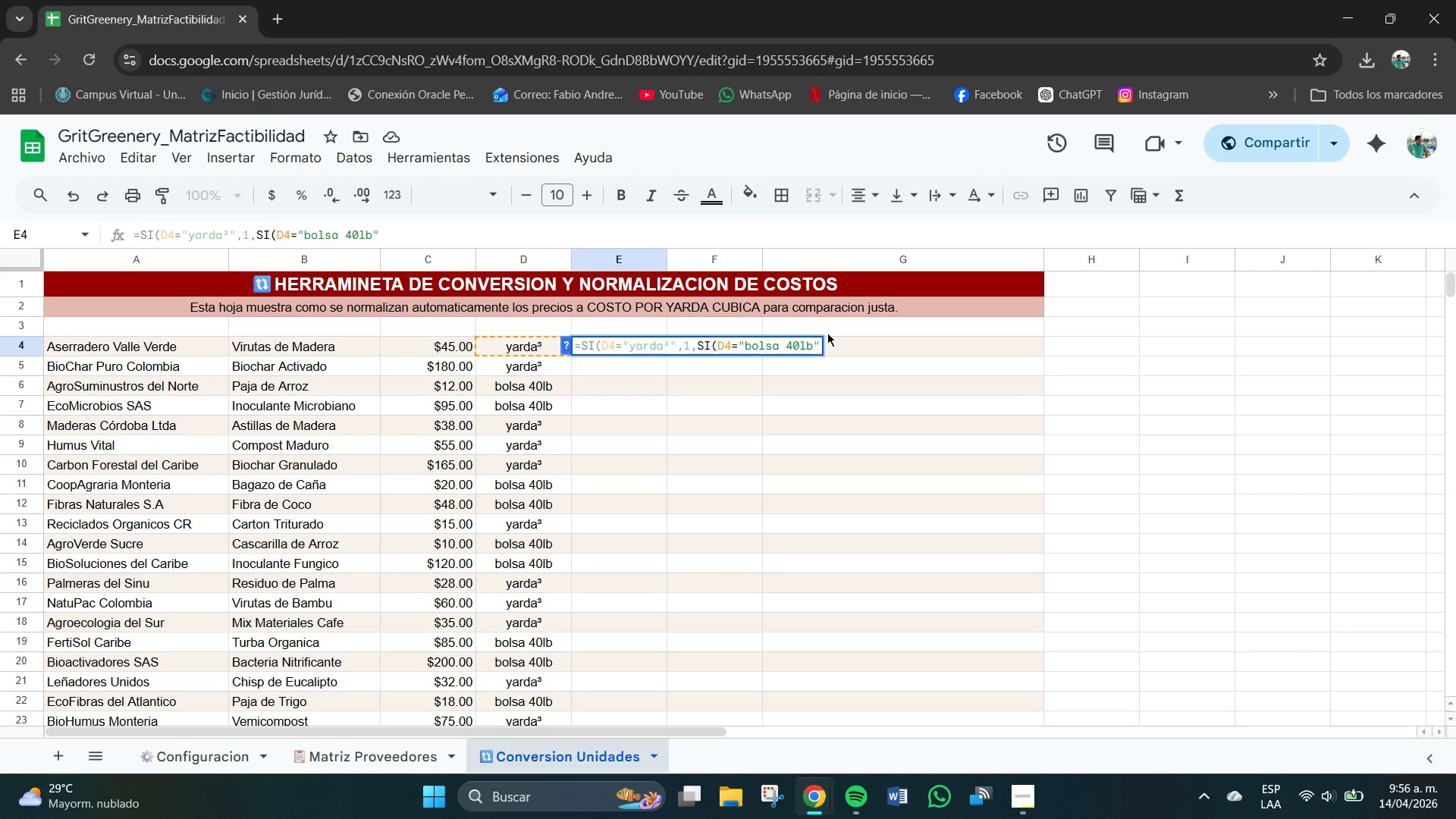 
key(ArrowRight)
 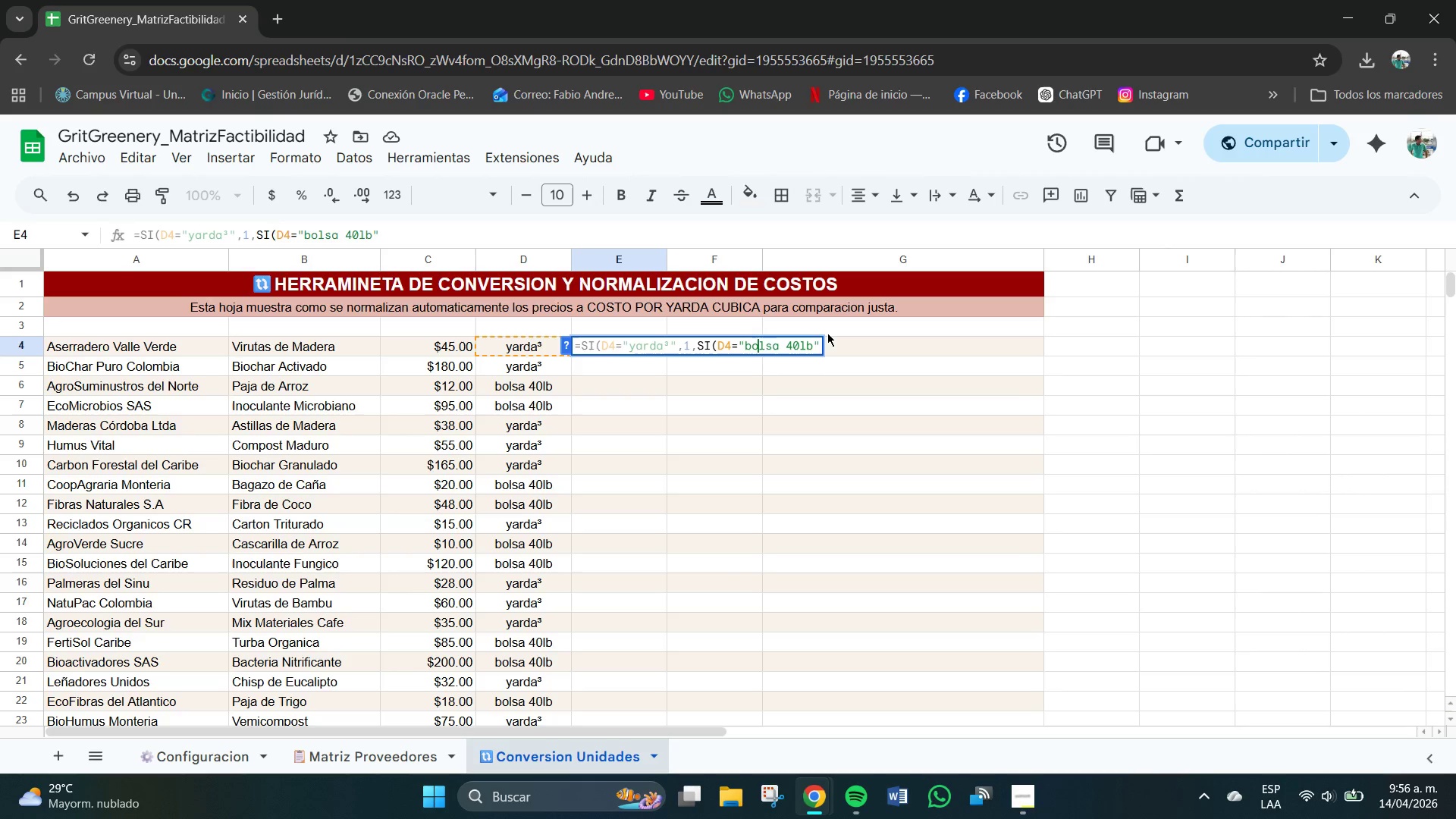 
key(ArrowRight)
 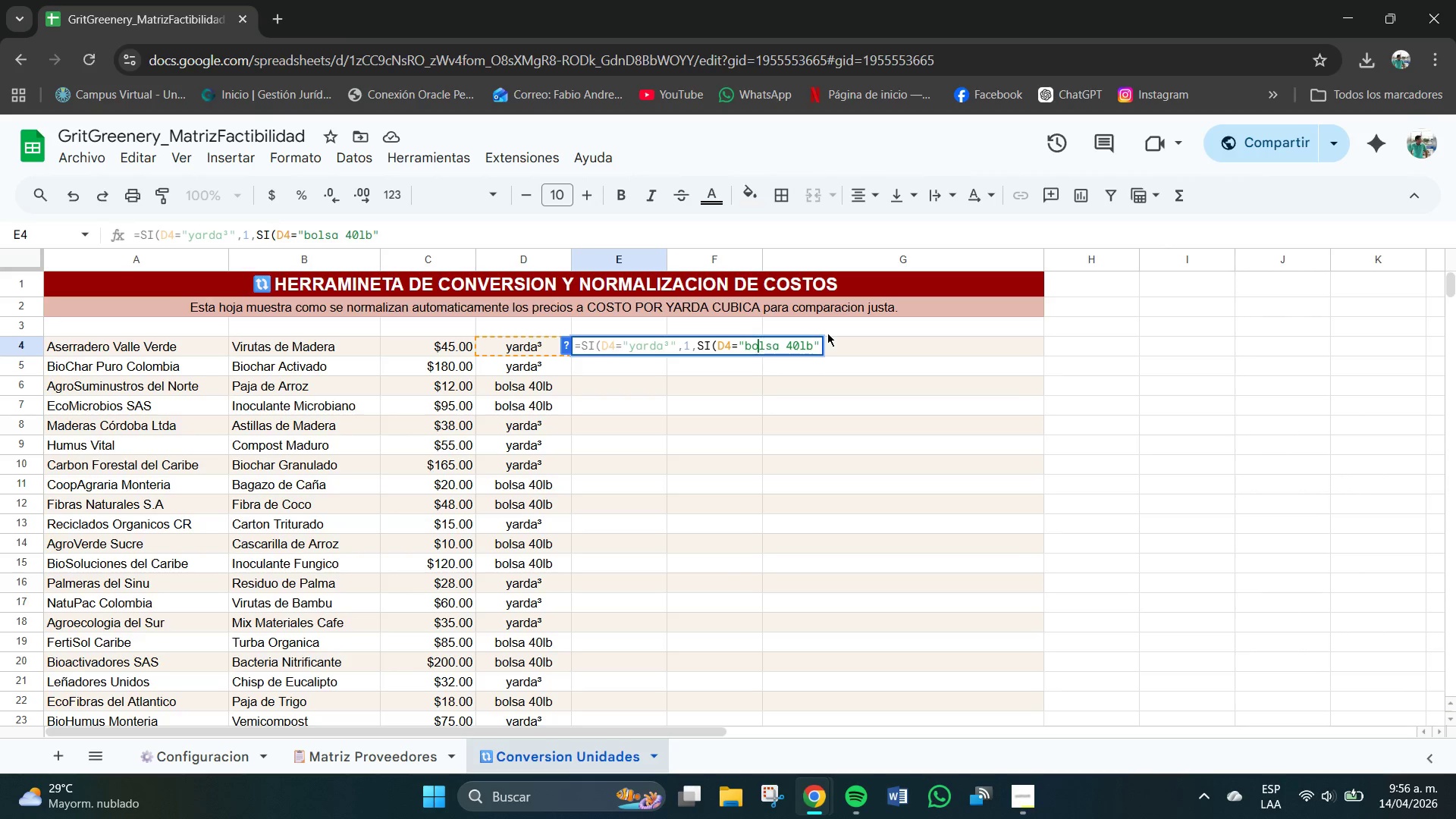 
key(ArrowRight)
 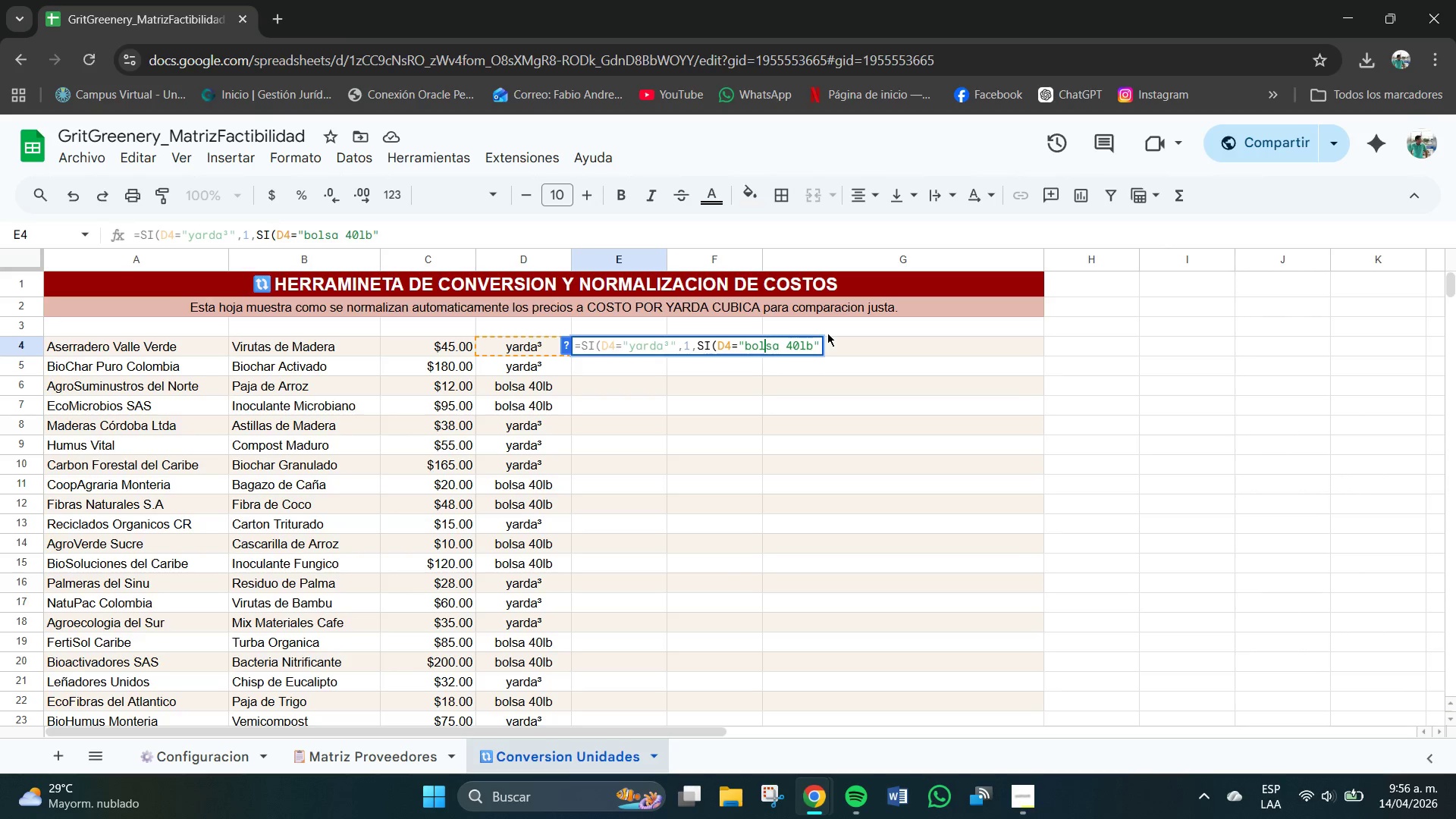 
key(ArrowRight)
 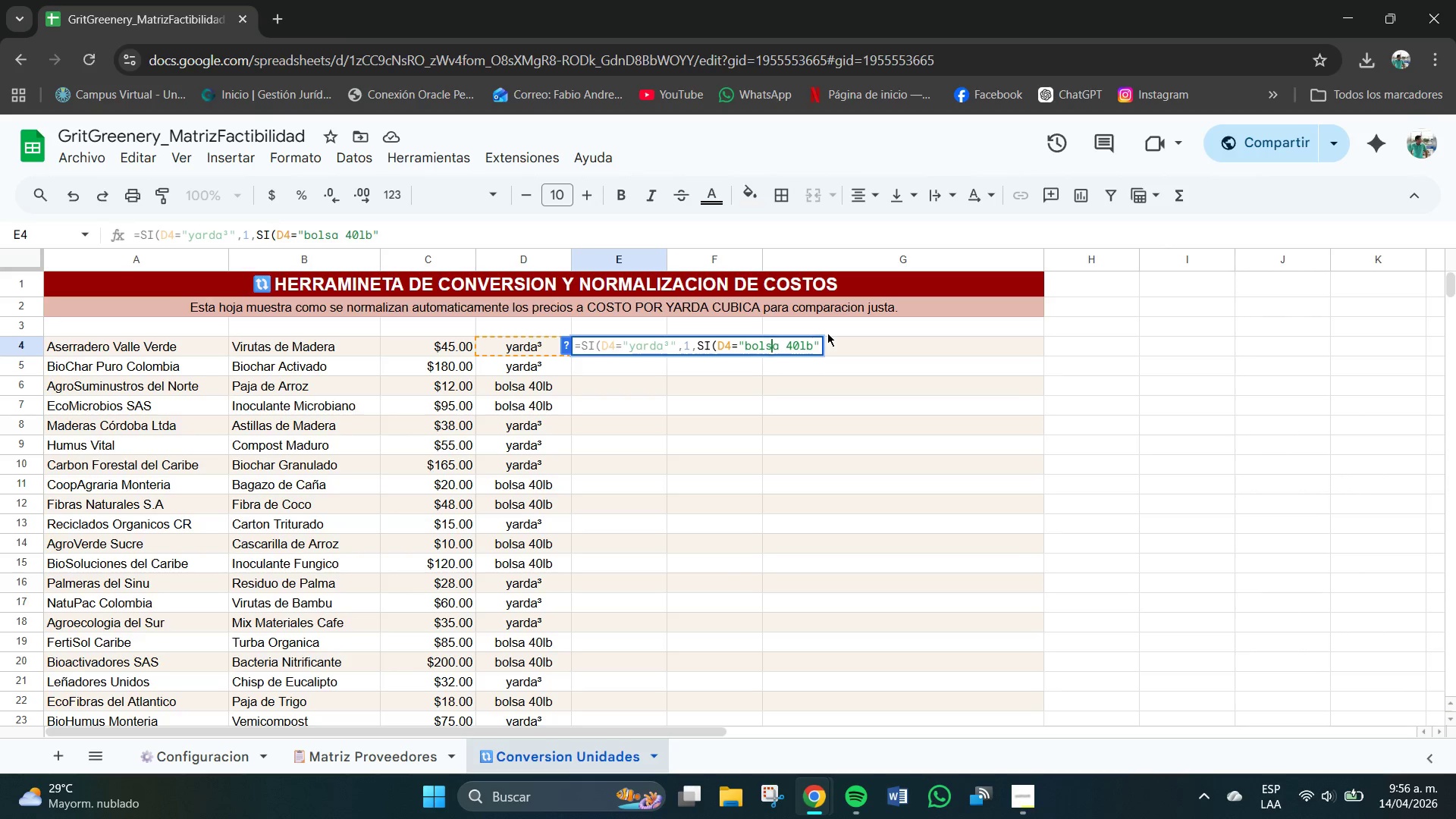 
key(ArrowRight)
 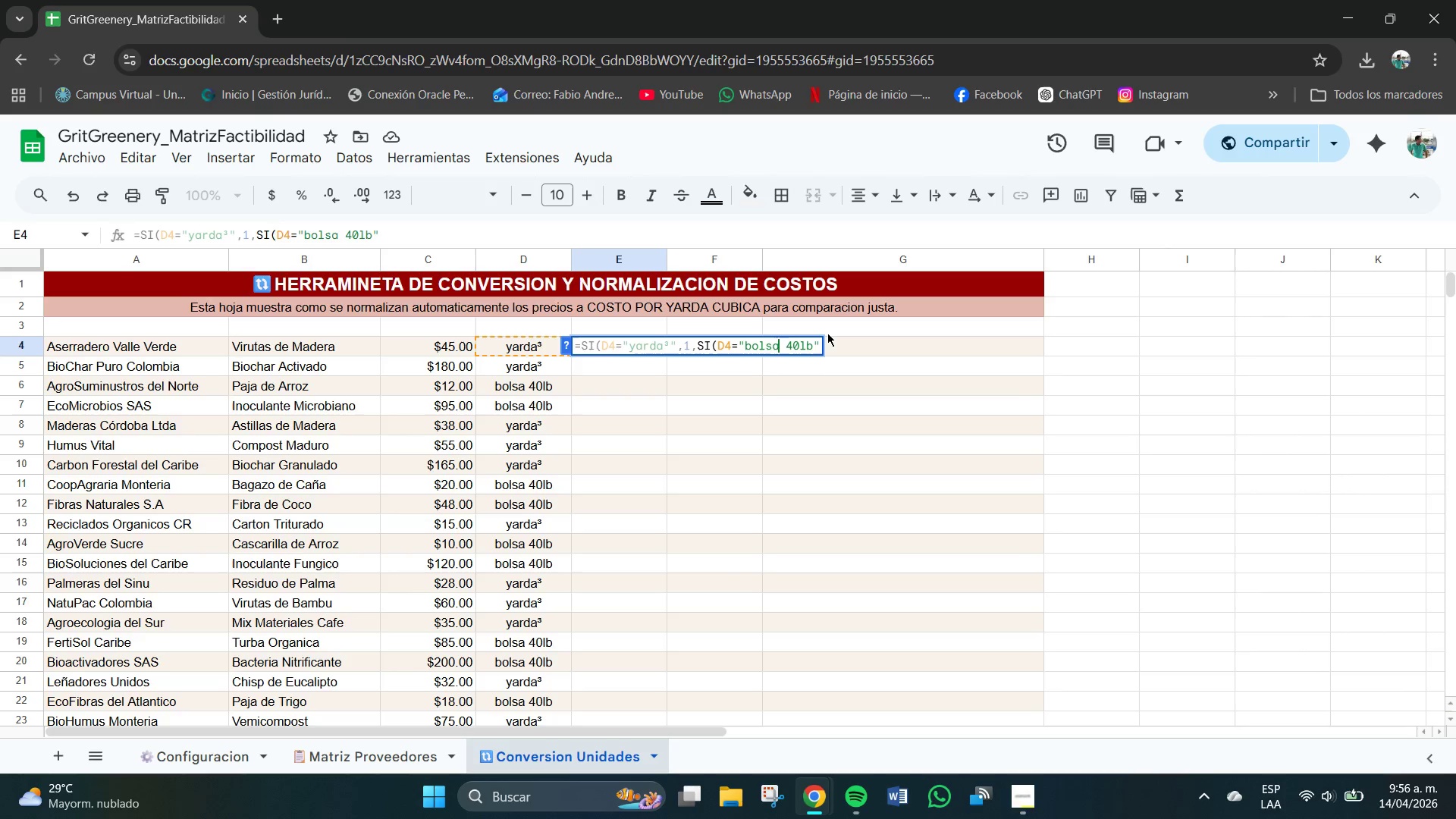 
key(ArrowRight)
 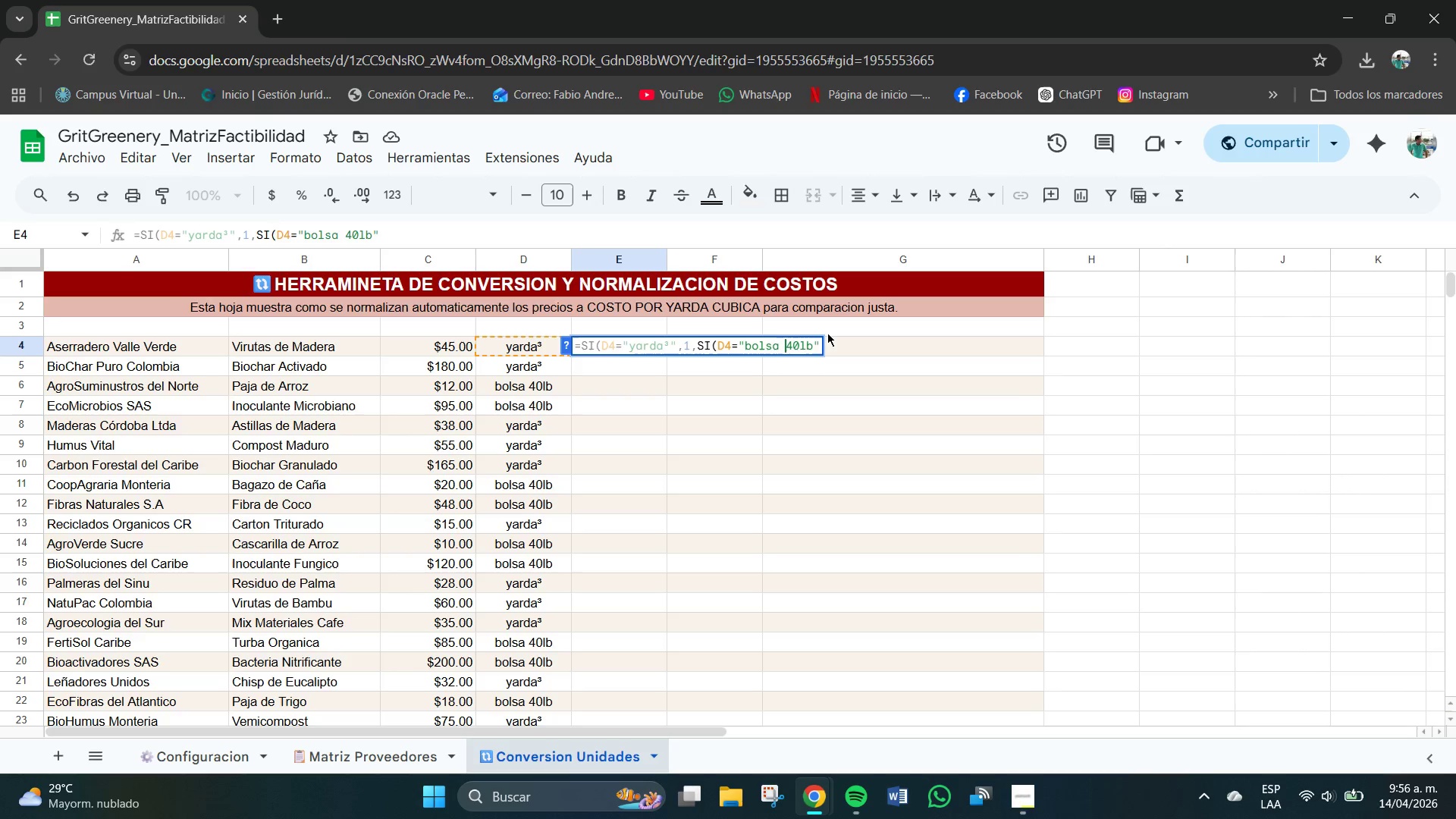 
key(ArrowRight)
 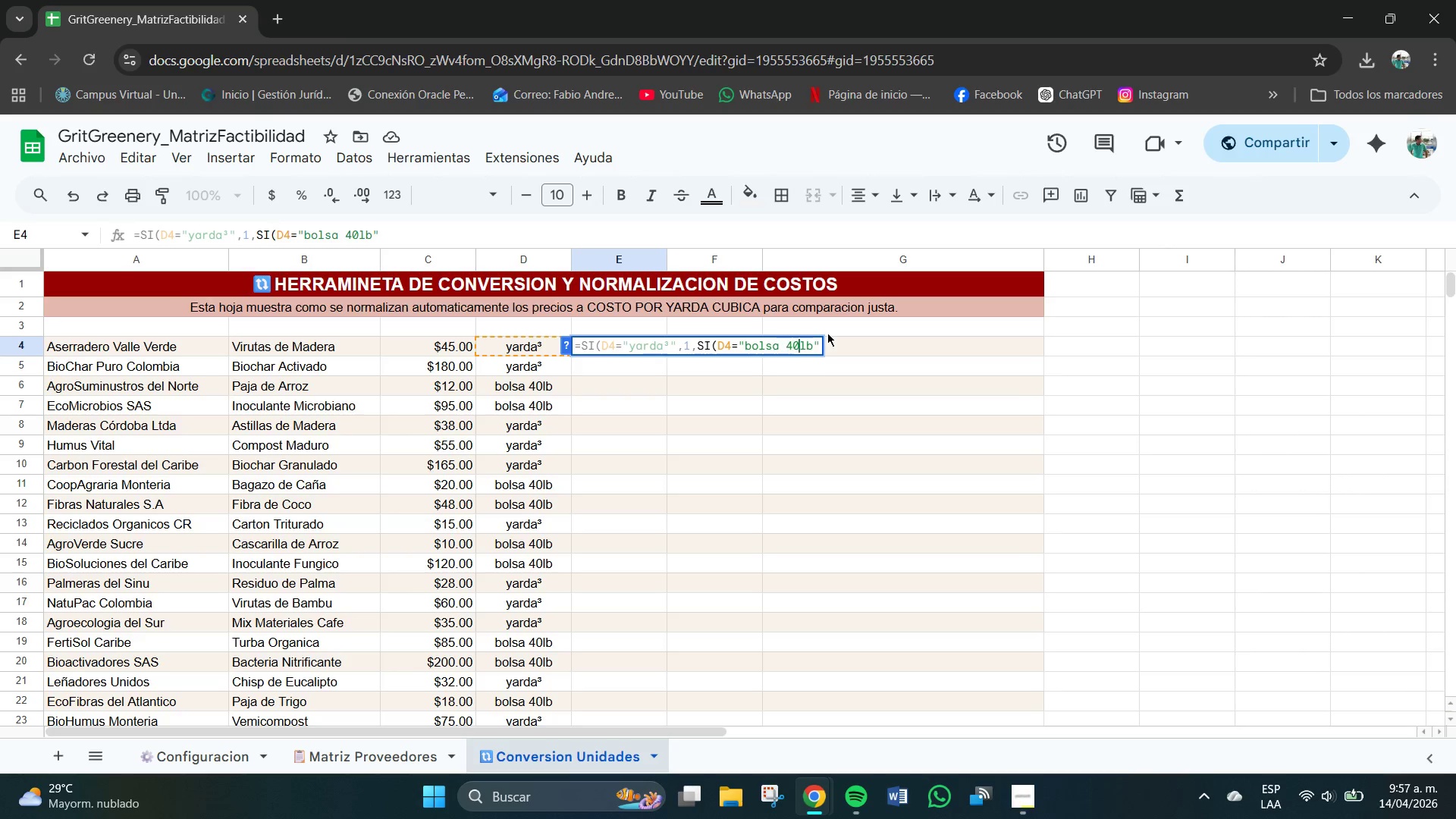 
key(ArrowRight)
 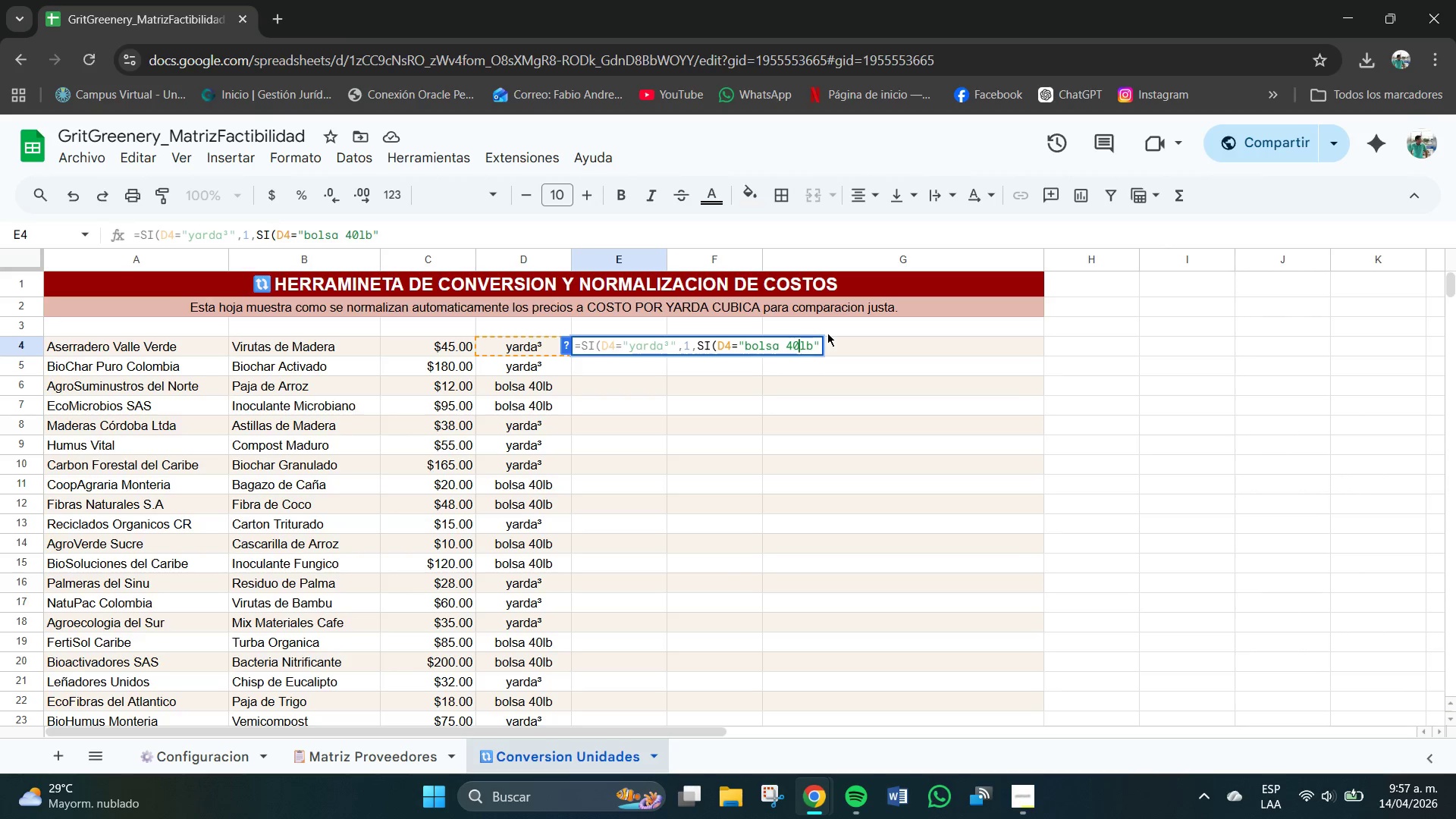 
key(ArrowRight)
 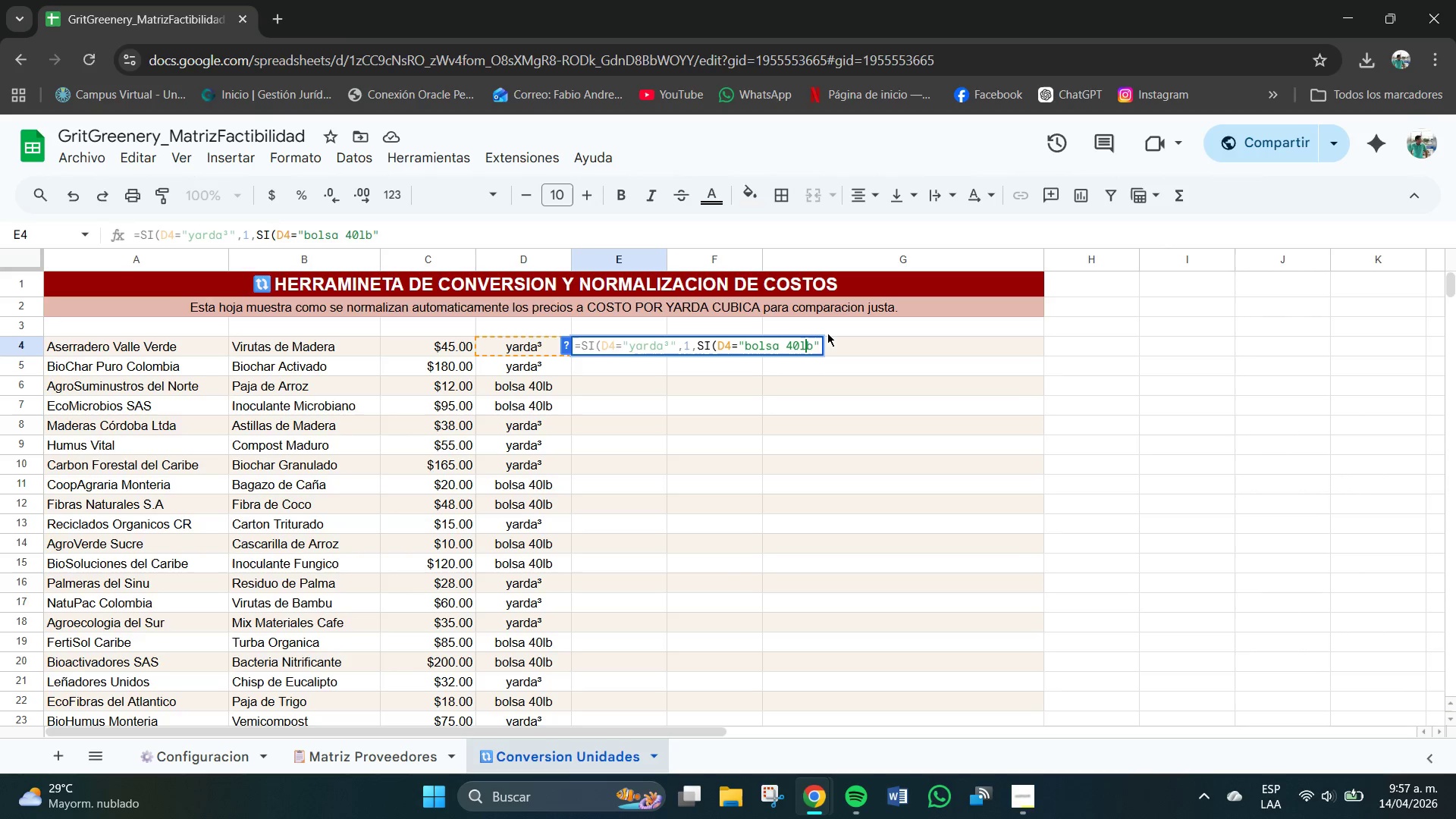 
key(ArrowRight)
 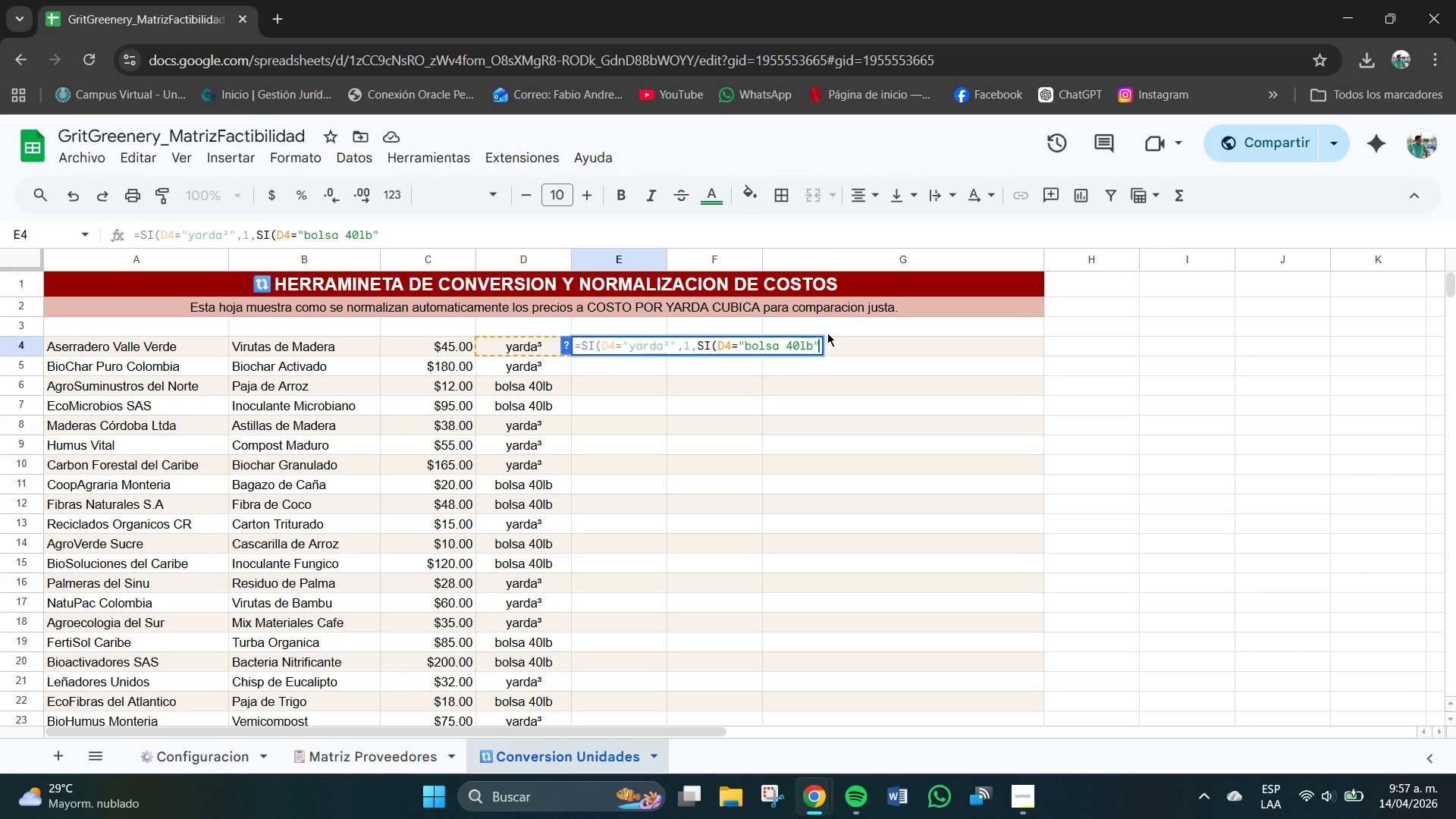 
key(ArrowRight)
 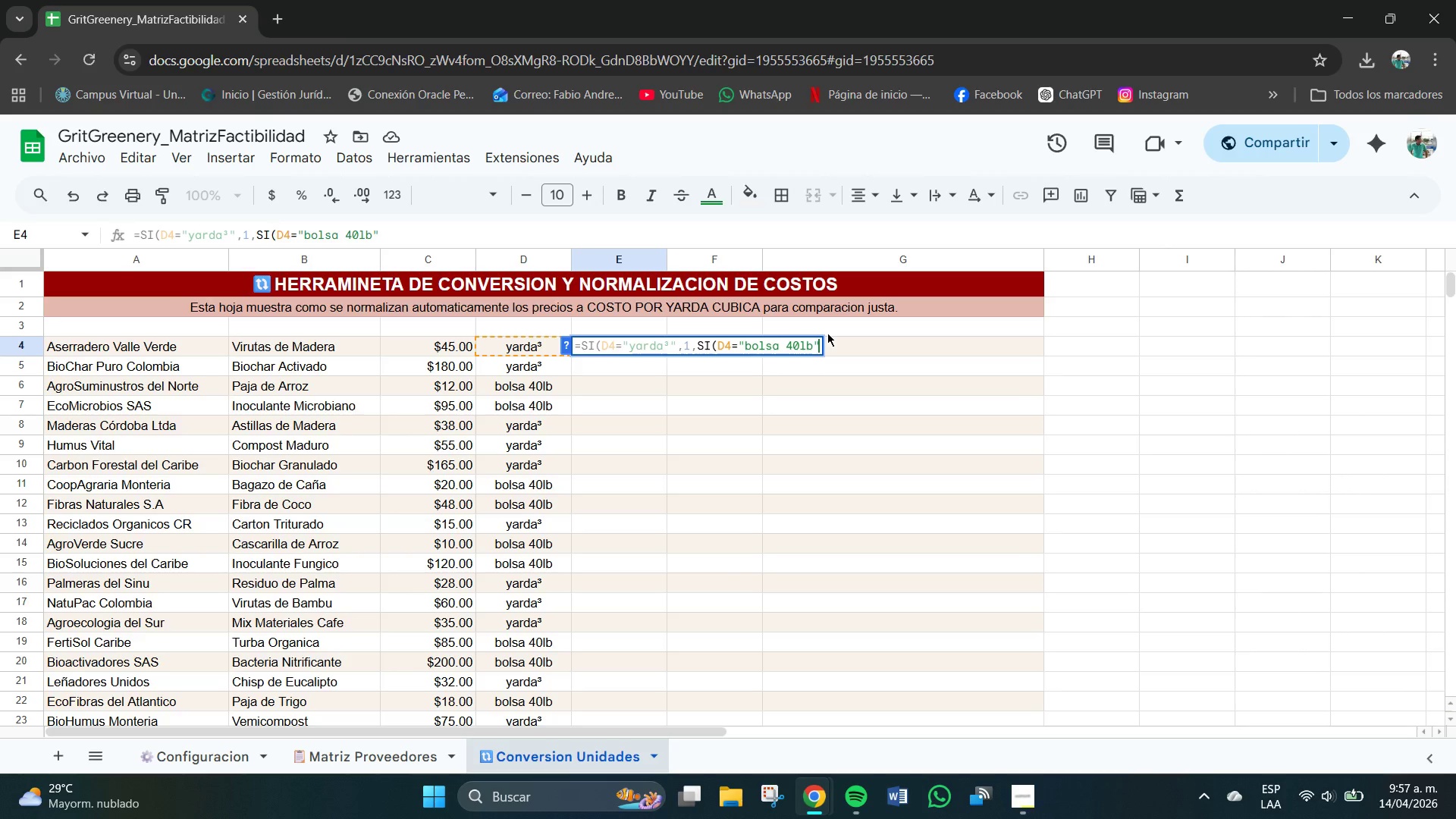 
type(,18,s)
key(Backspace)
key(Backspace)
type(,SI*D4)
 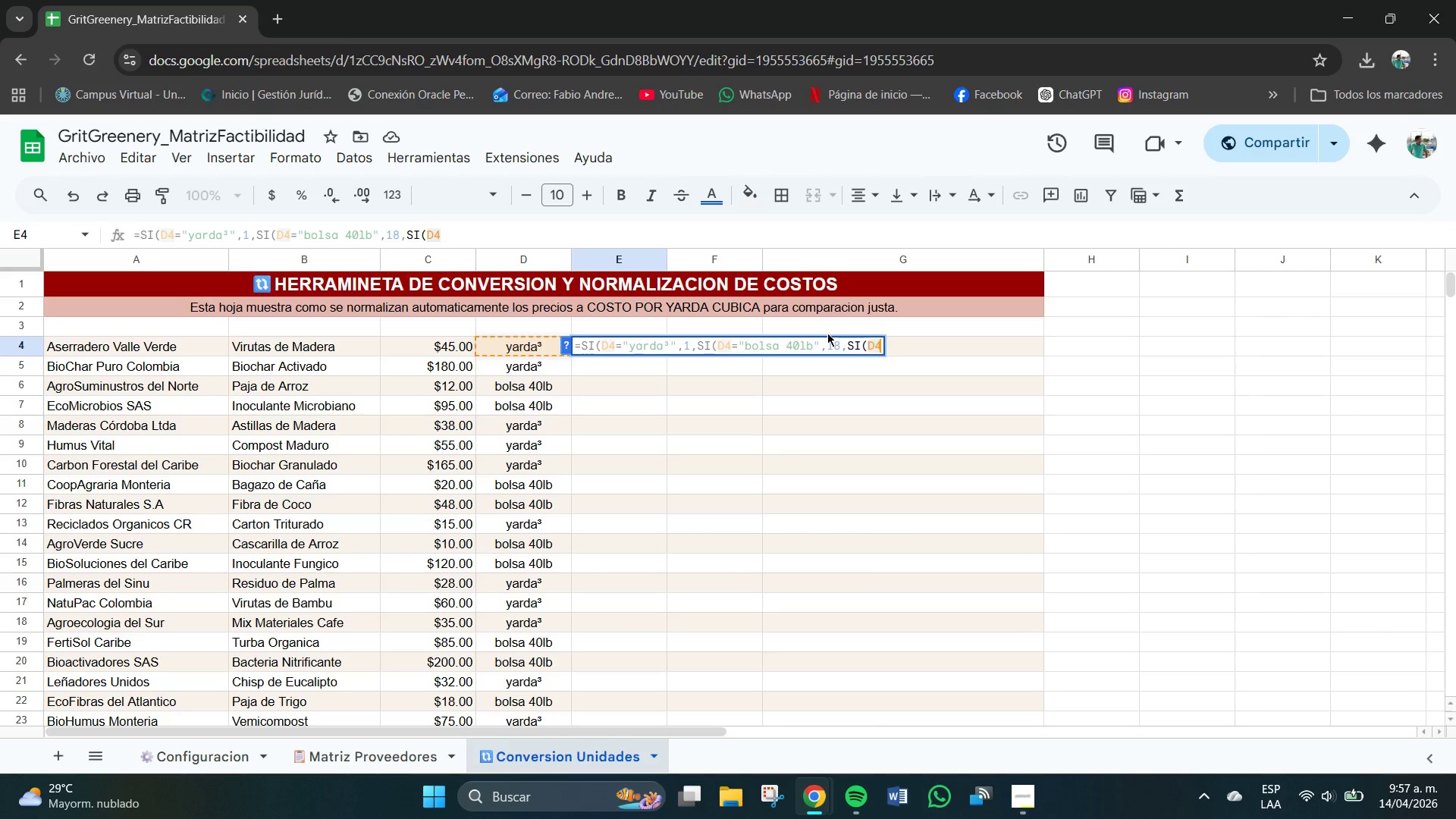 
type()@bolsa 2cu.ft@,13.5,SI*D4))
 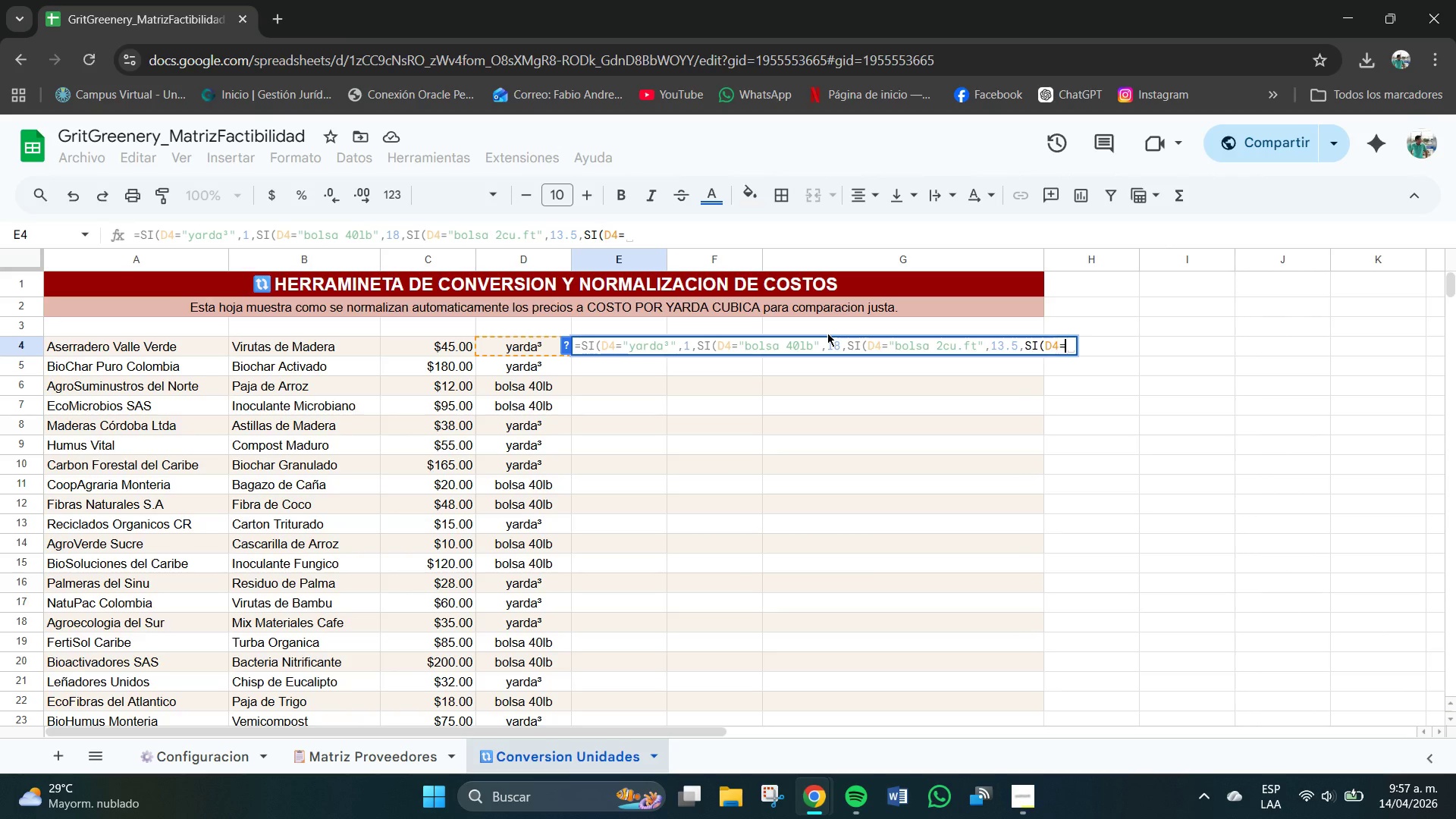 
wait(5.02)
 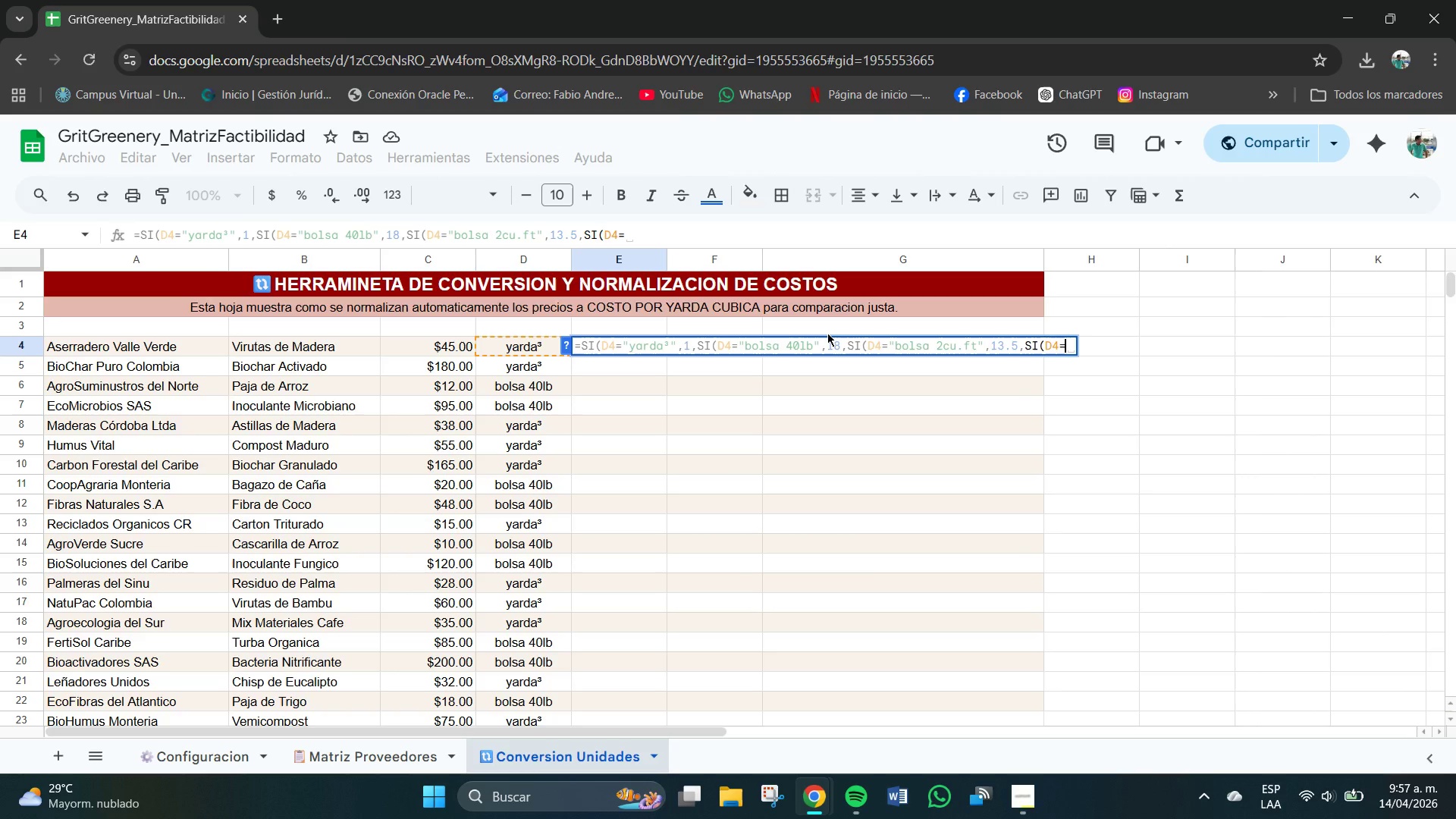 
type(@toneladas)
key(Backspace)
key(Backspace)
type(a@,0.77,1)
 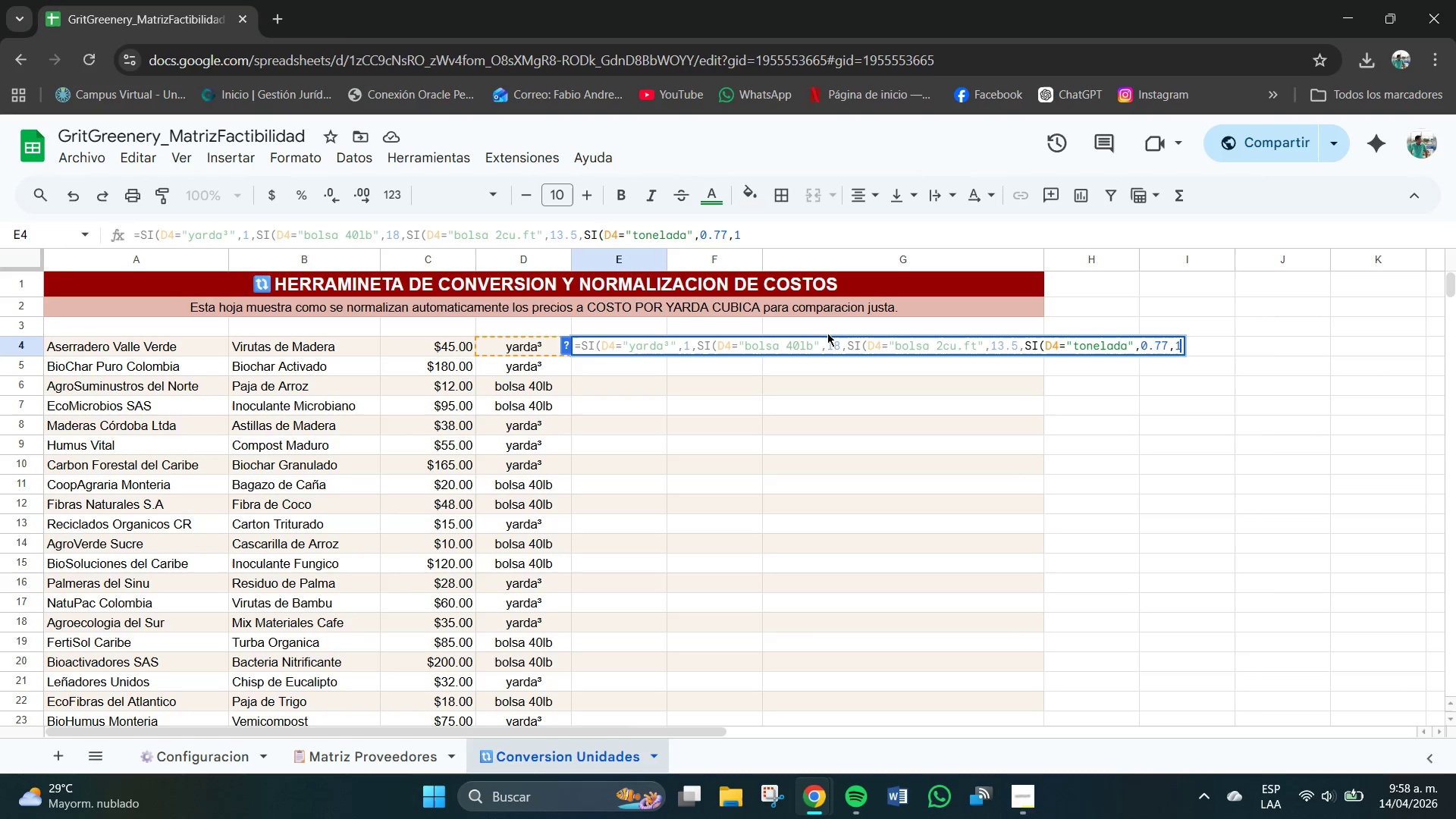 
wait(5.94)
 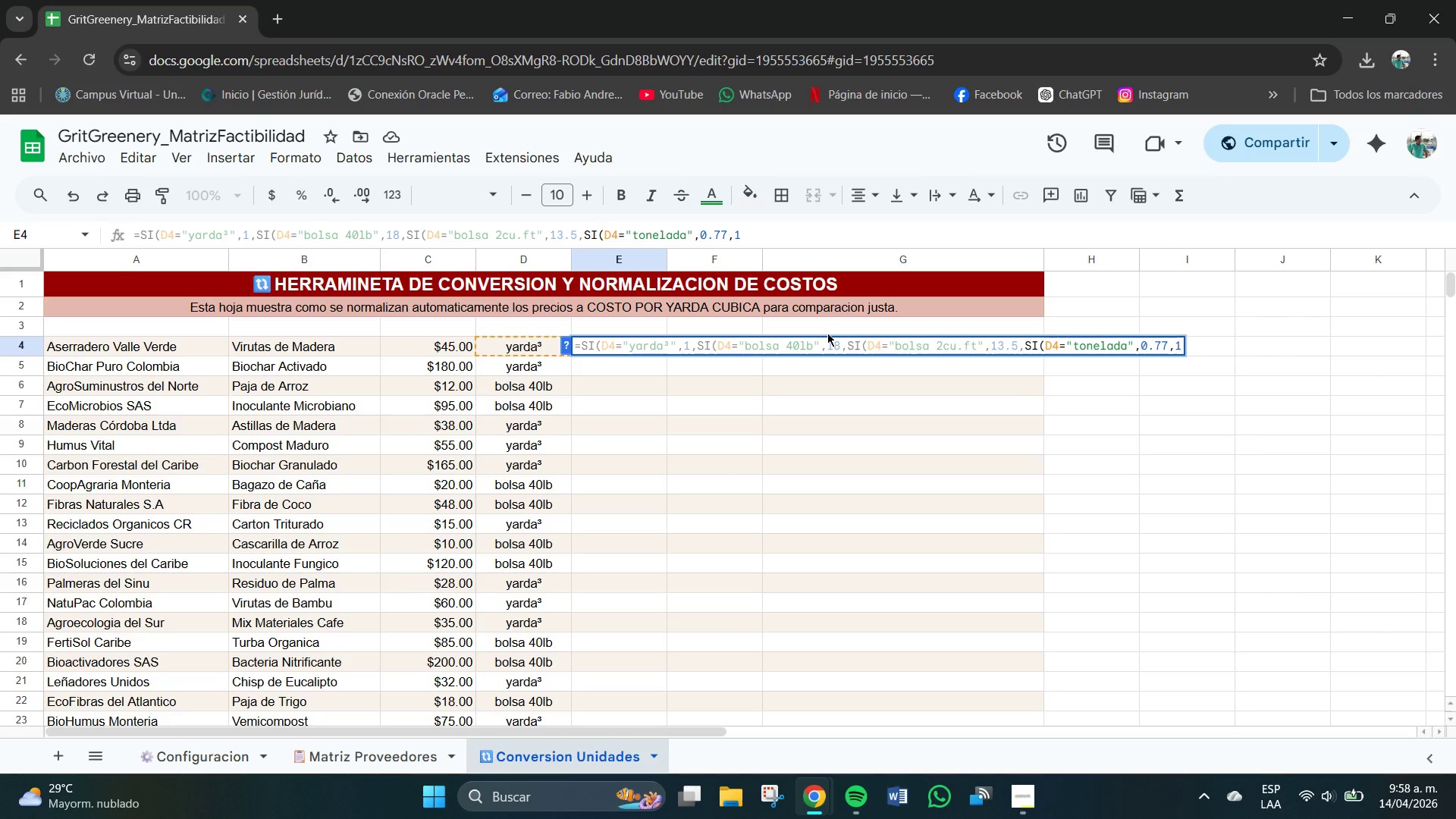 
type((((()
 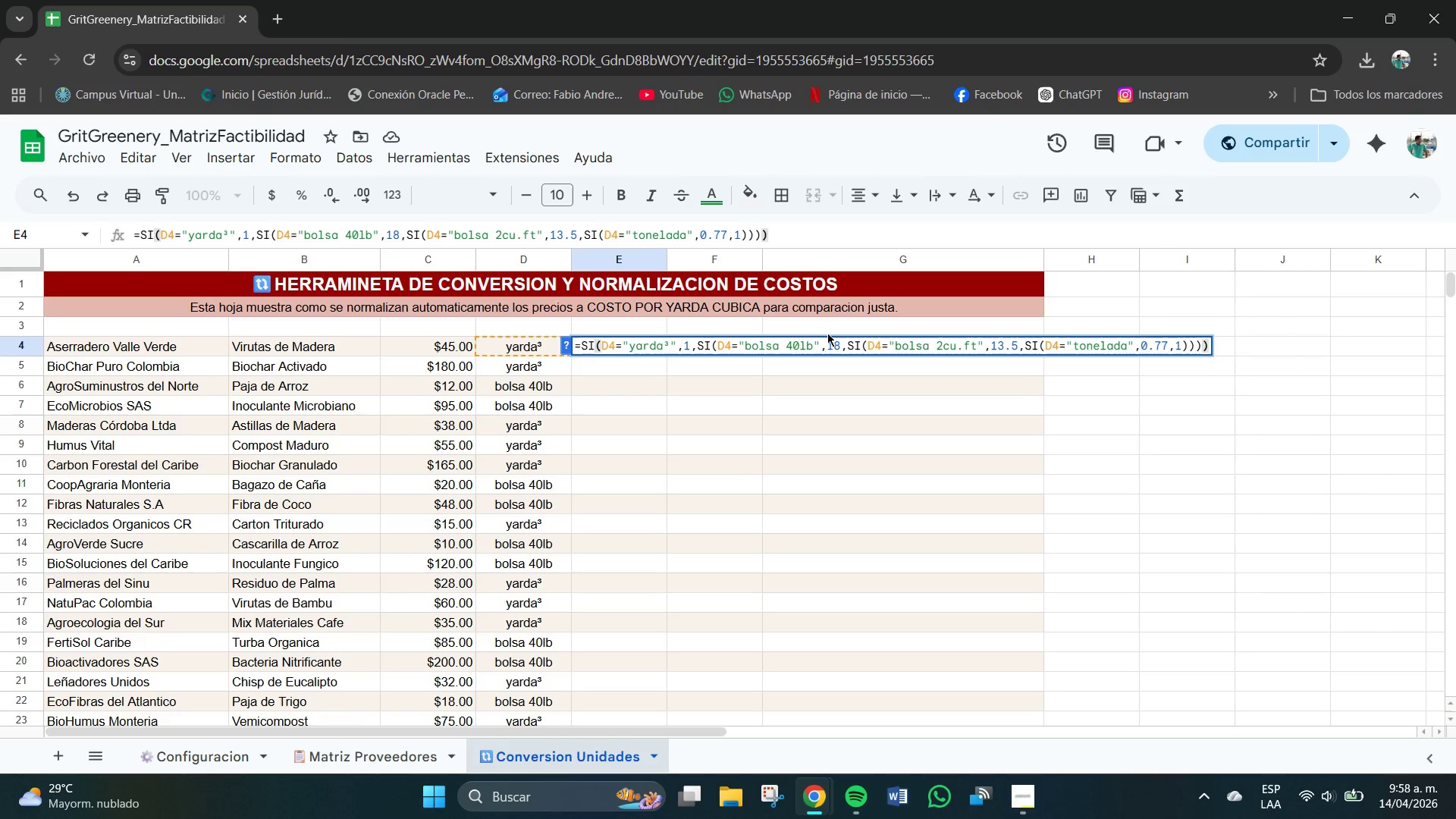 
key(Enter)
 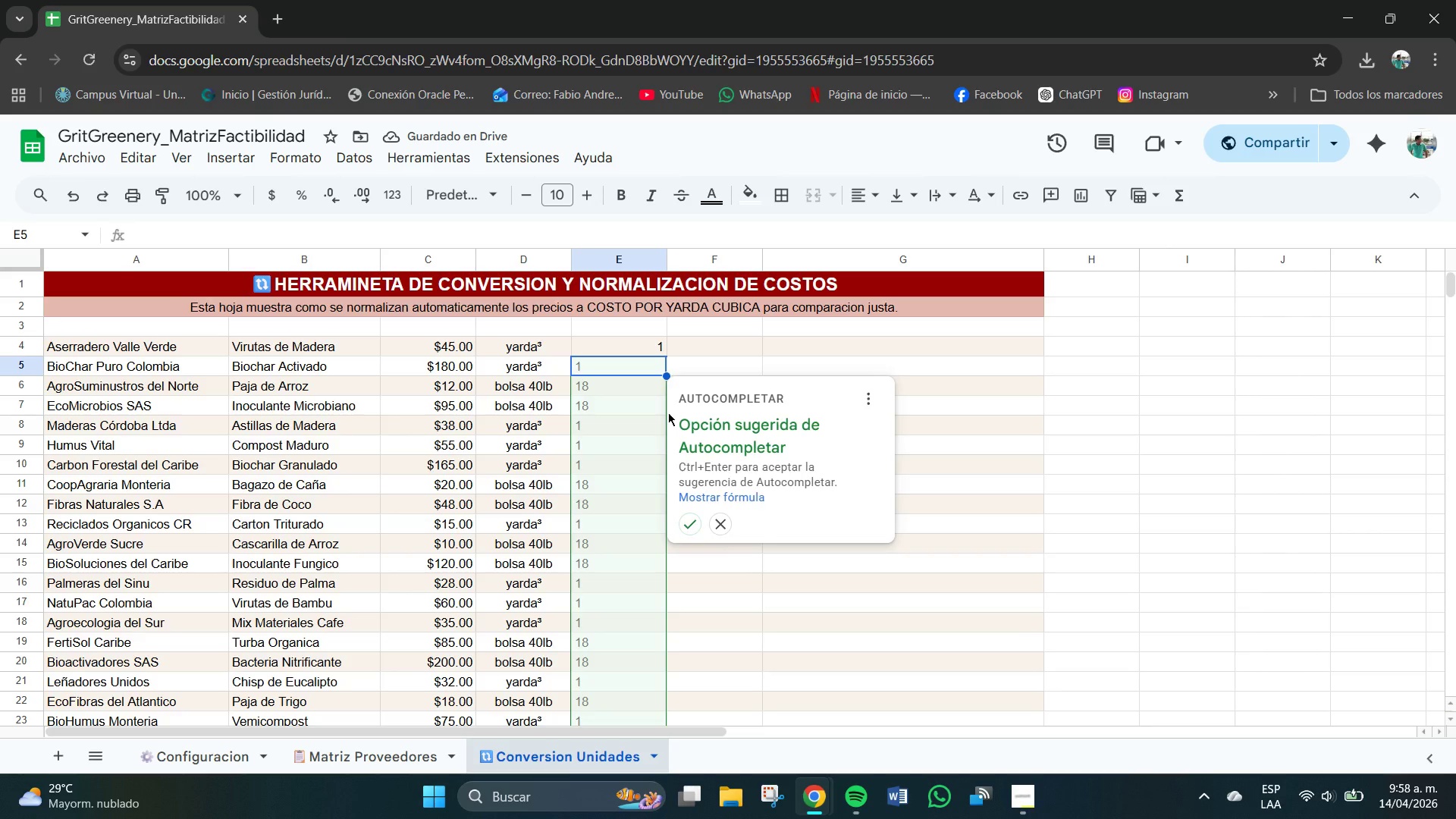 
wait(6.11)
 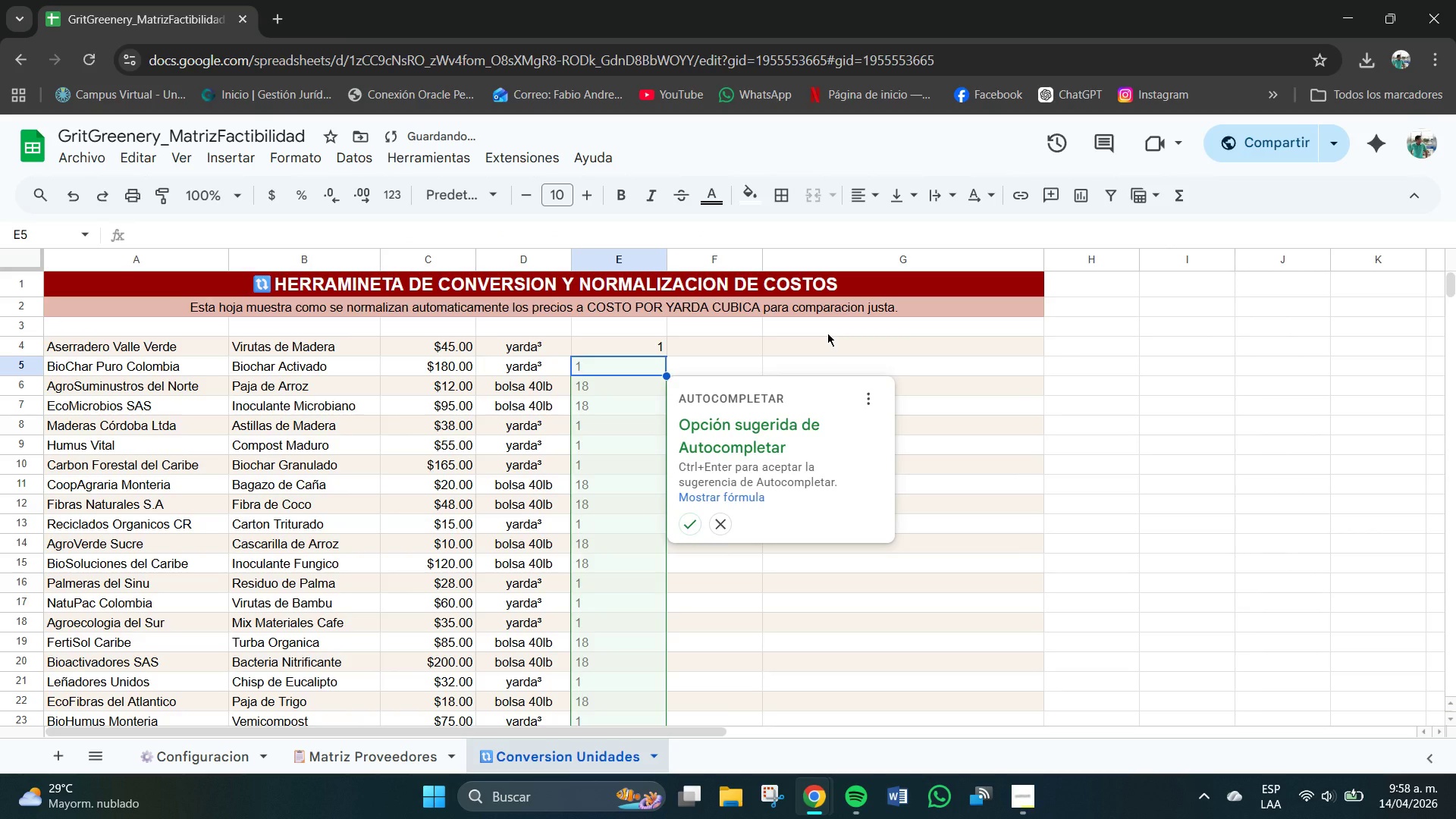 
left_click([698, 522])
 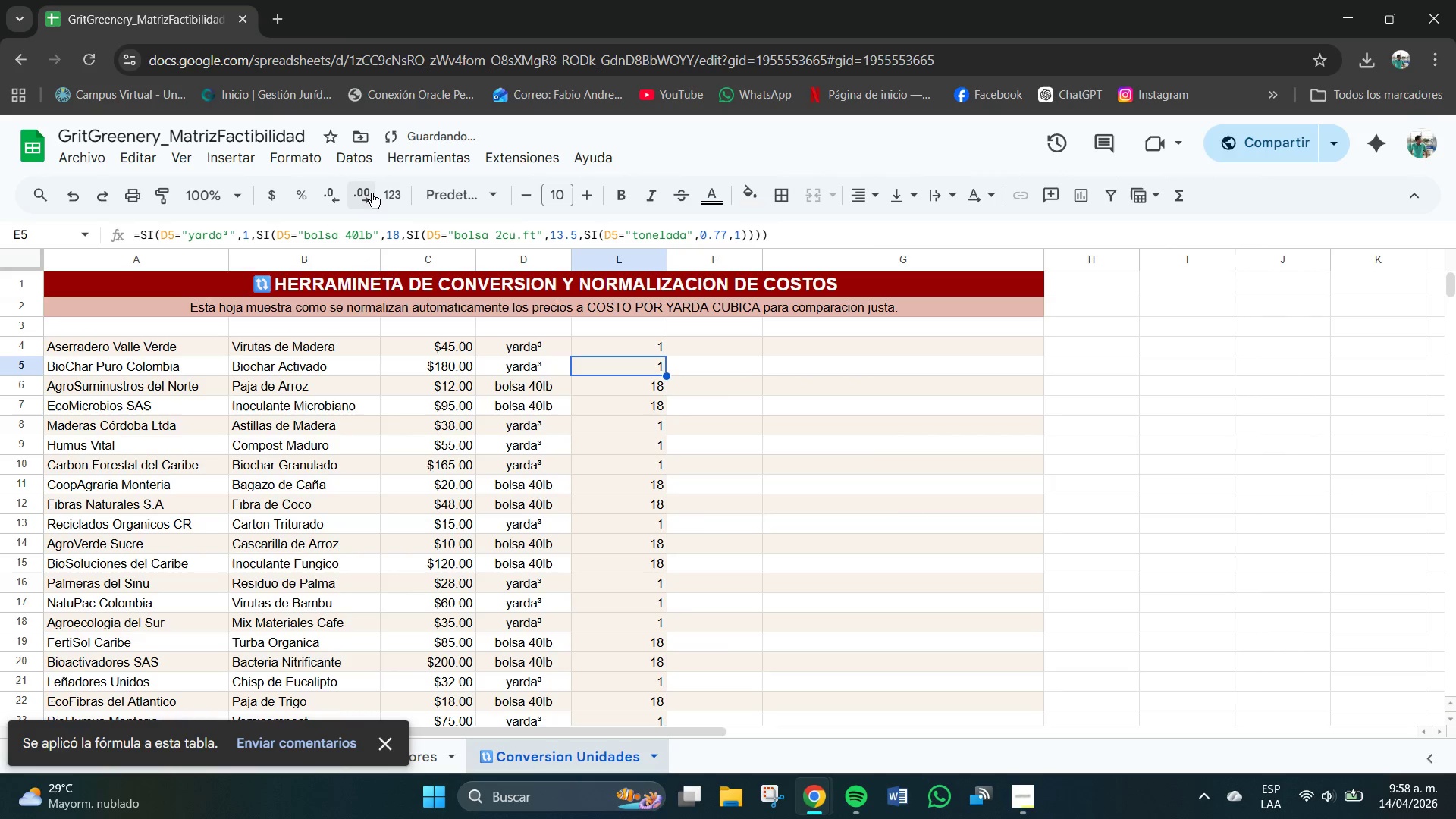 
double_click([369, 193])
 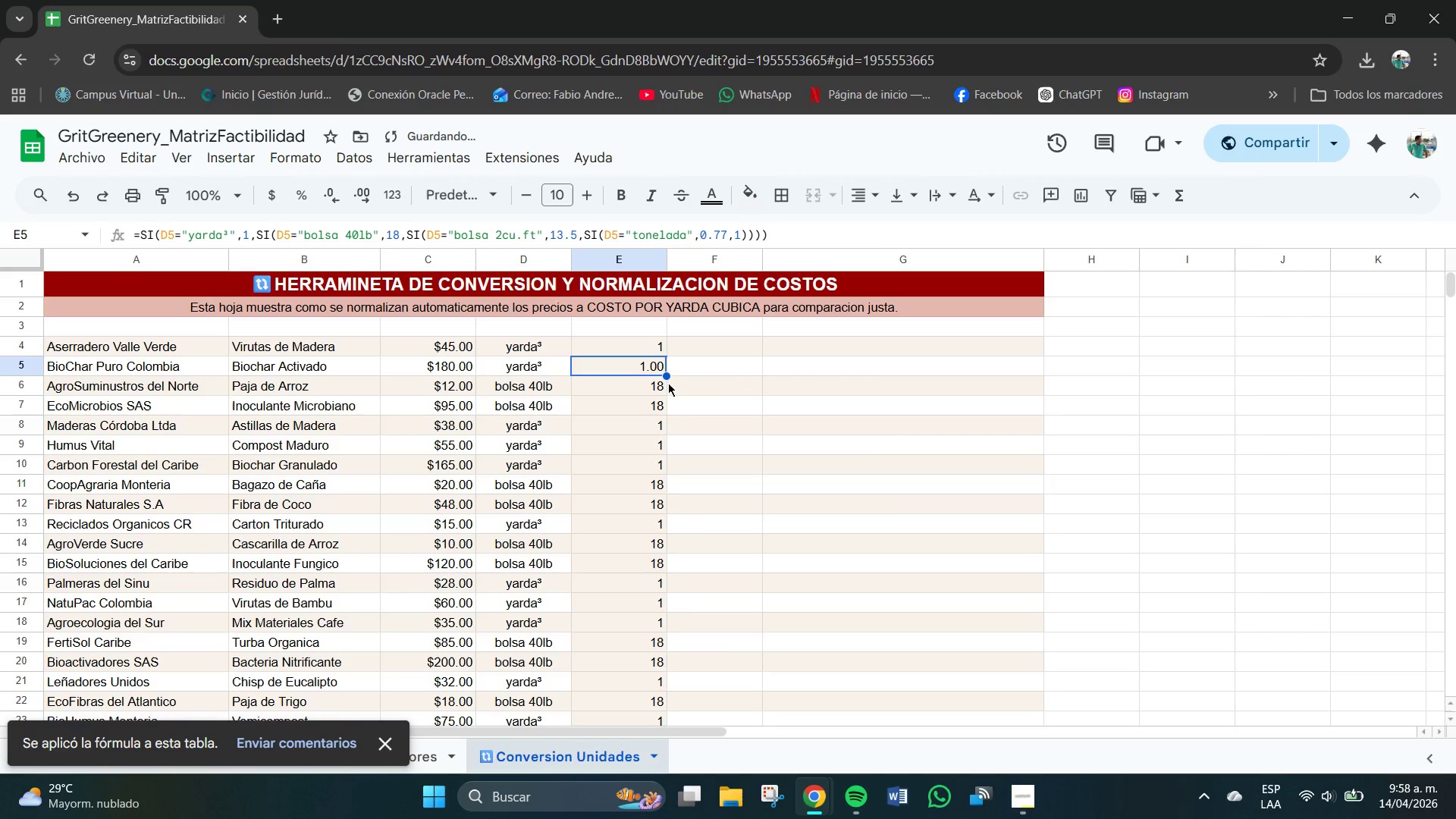 
key(Backspace)
 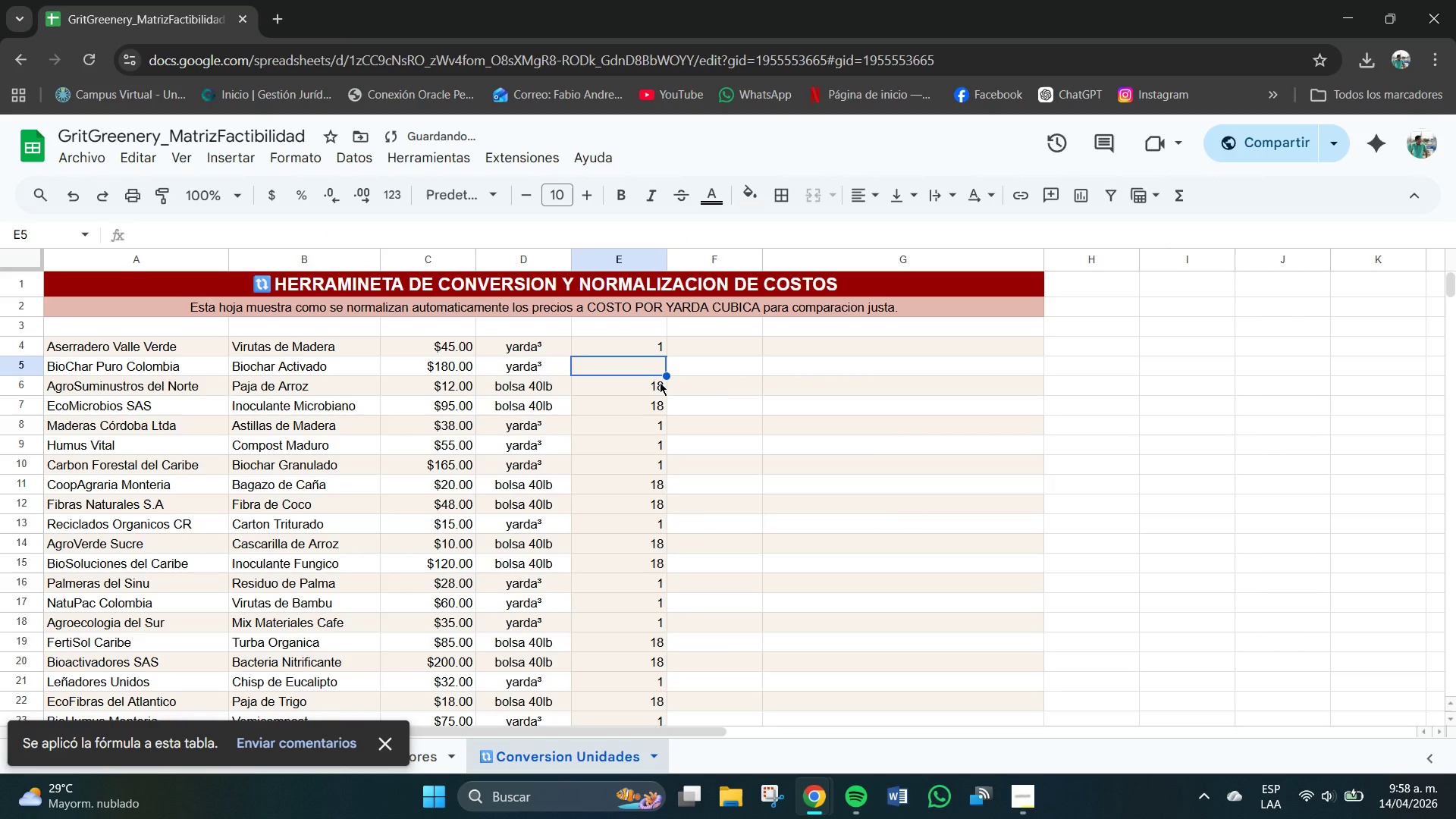 
key(Control+Z)
 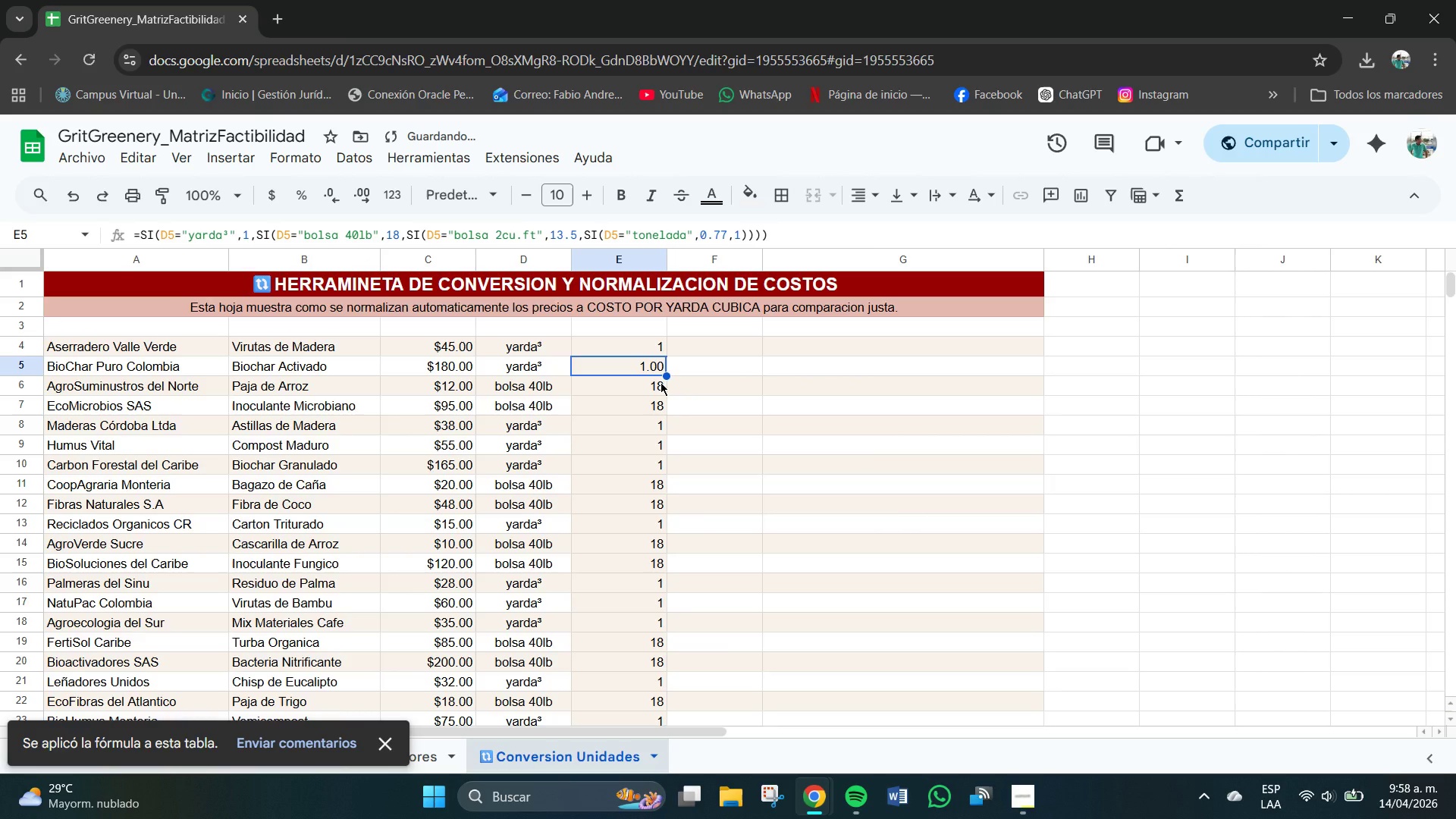 
key(Control+Z)
 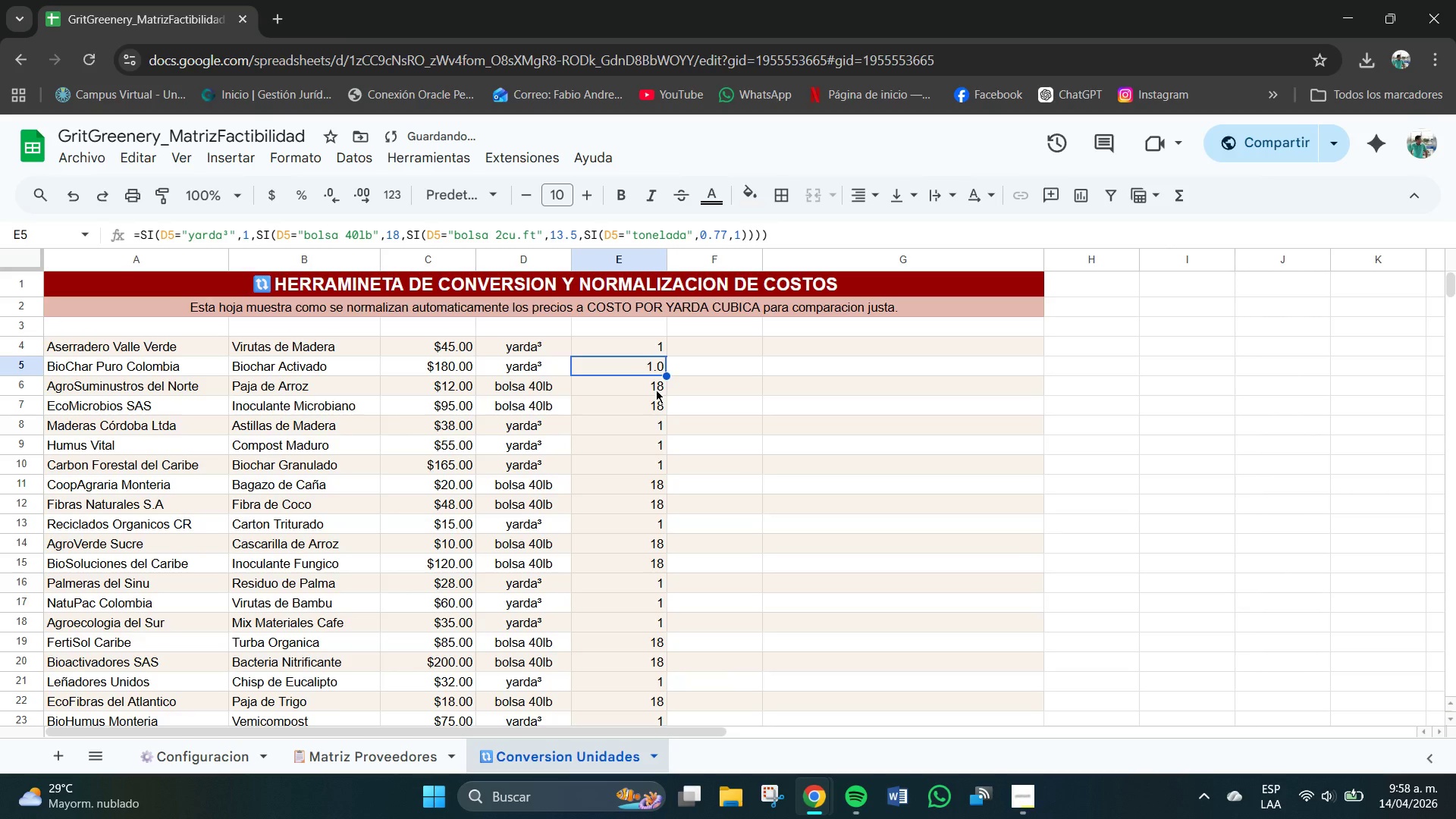 
key(Control+Z)
 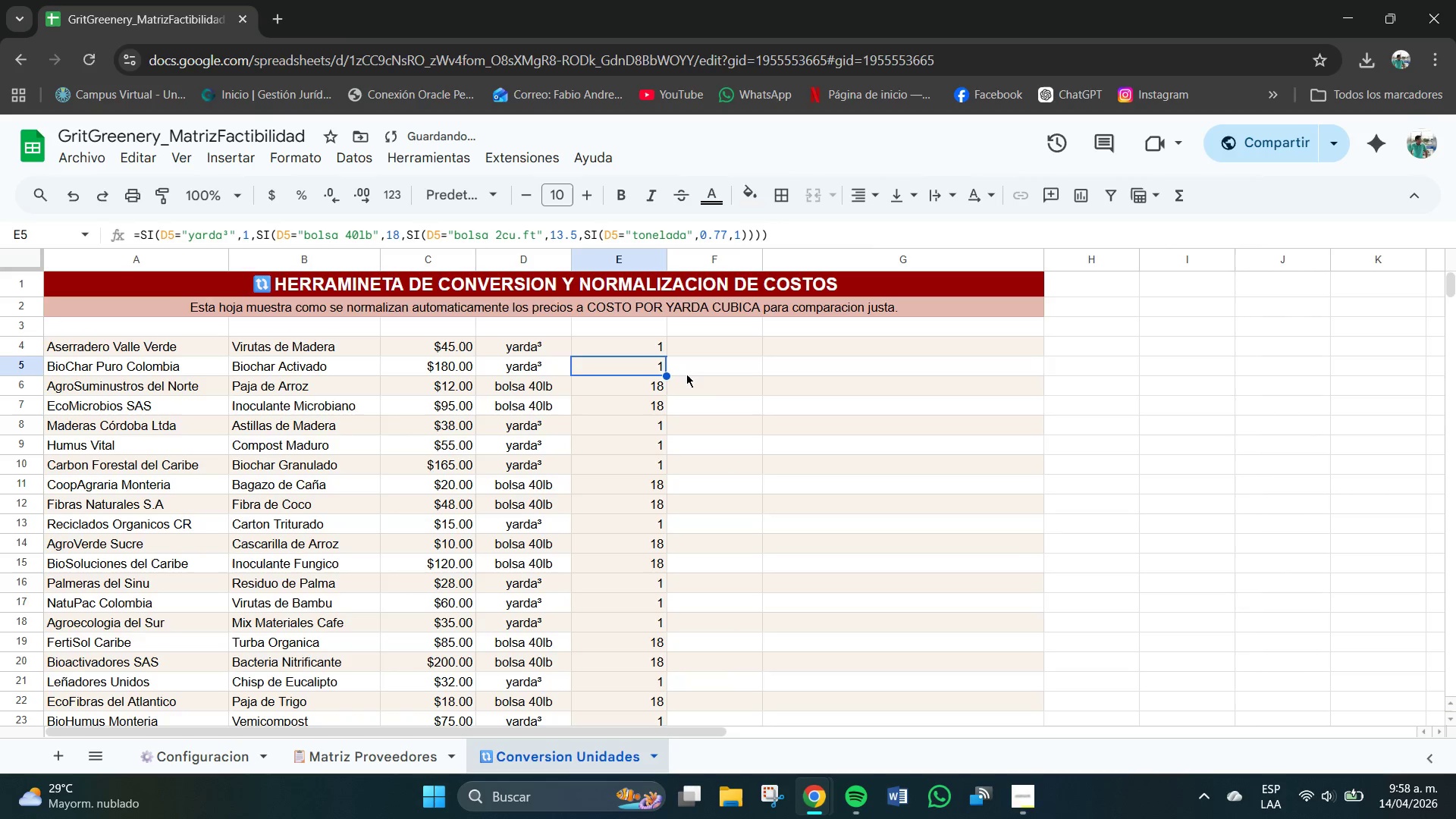 
left_click([711, 375])
 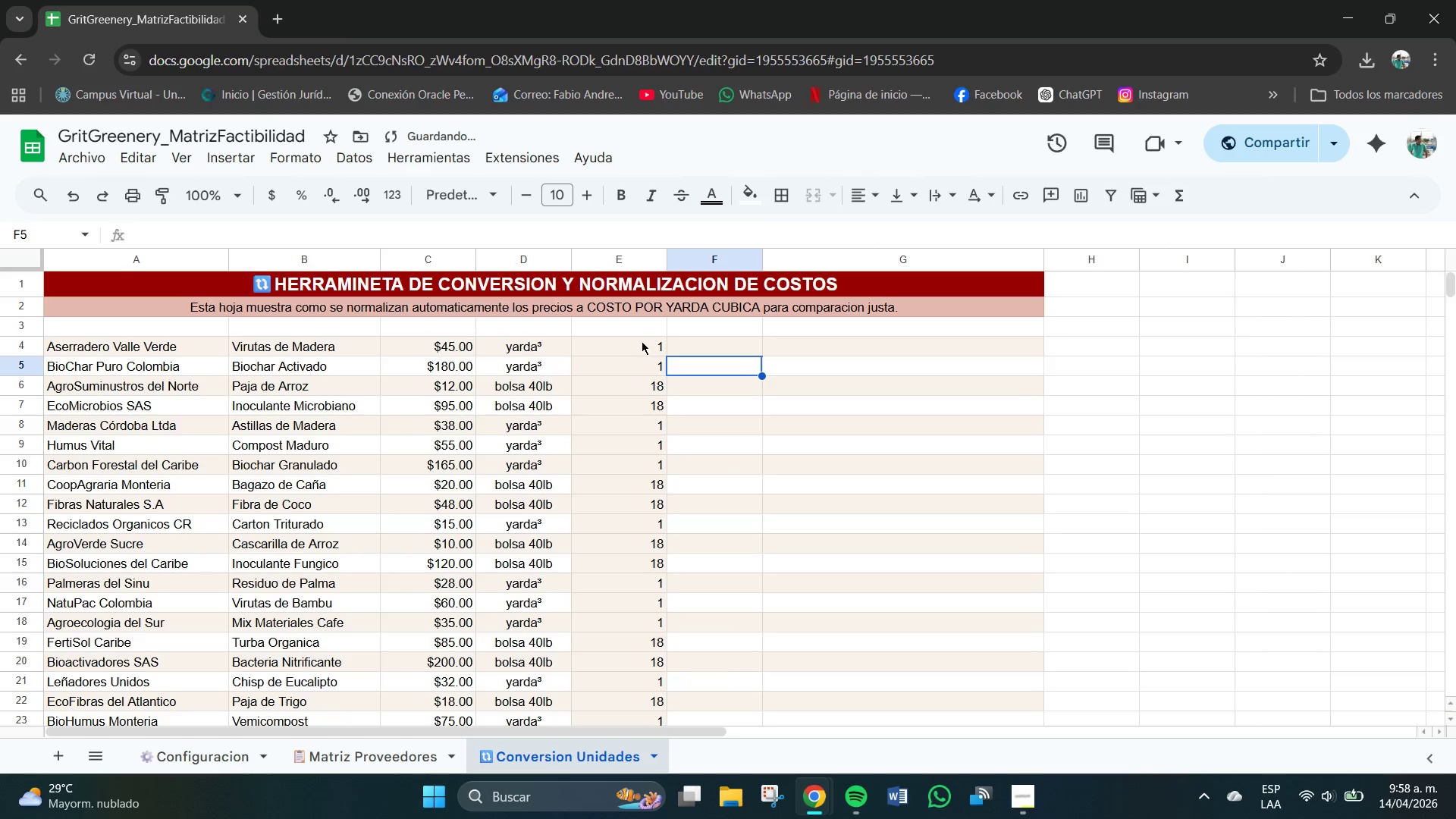 
left_click_drag(start_coordinate=[642, 342], to_coordinate=[650, 632])
 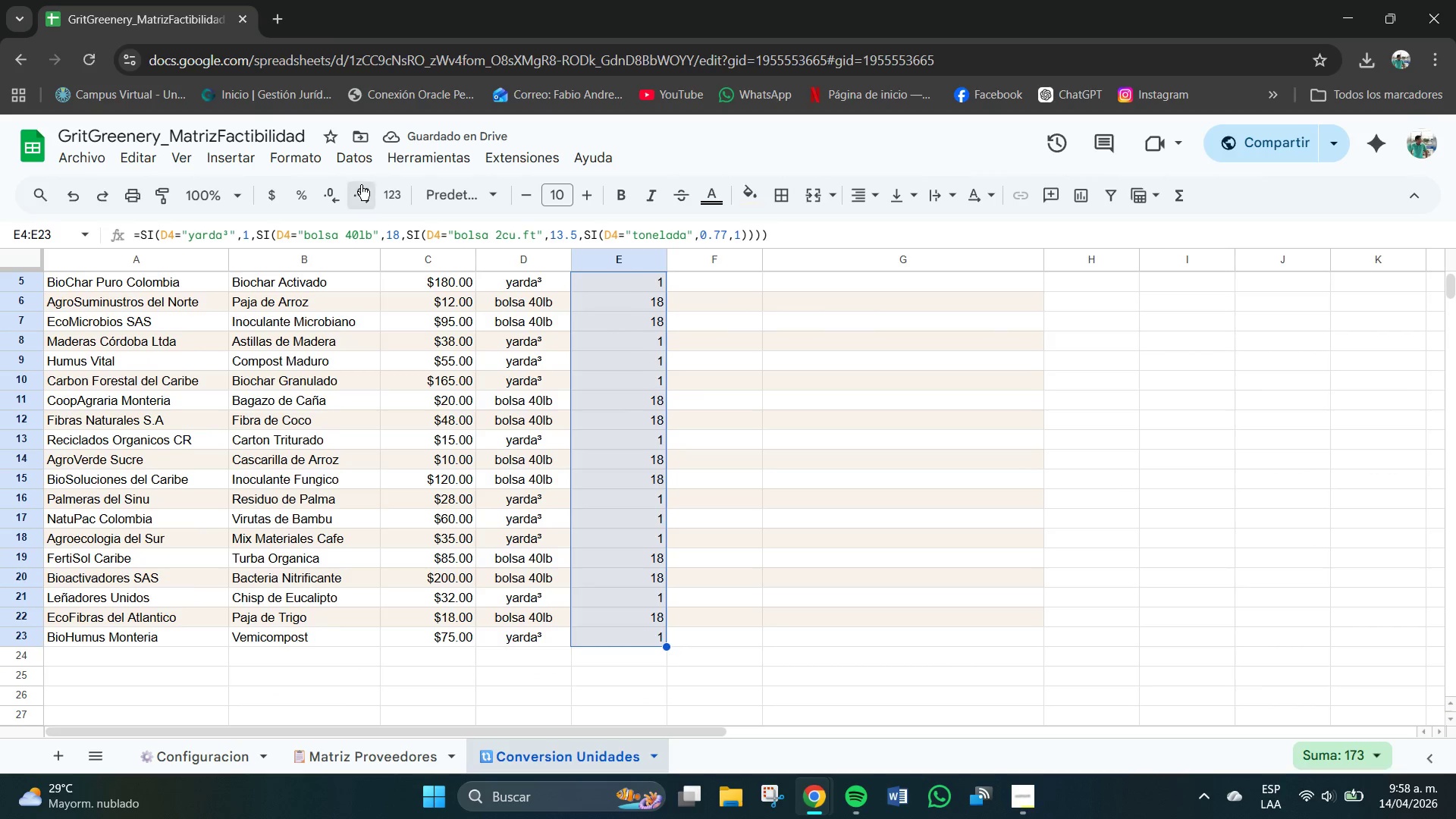 
double_click([361, 185])
 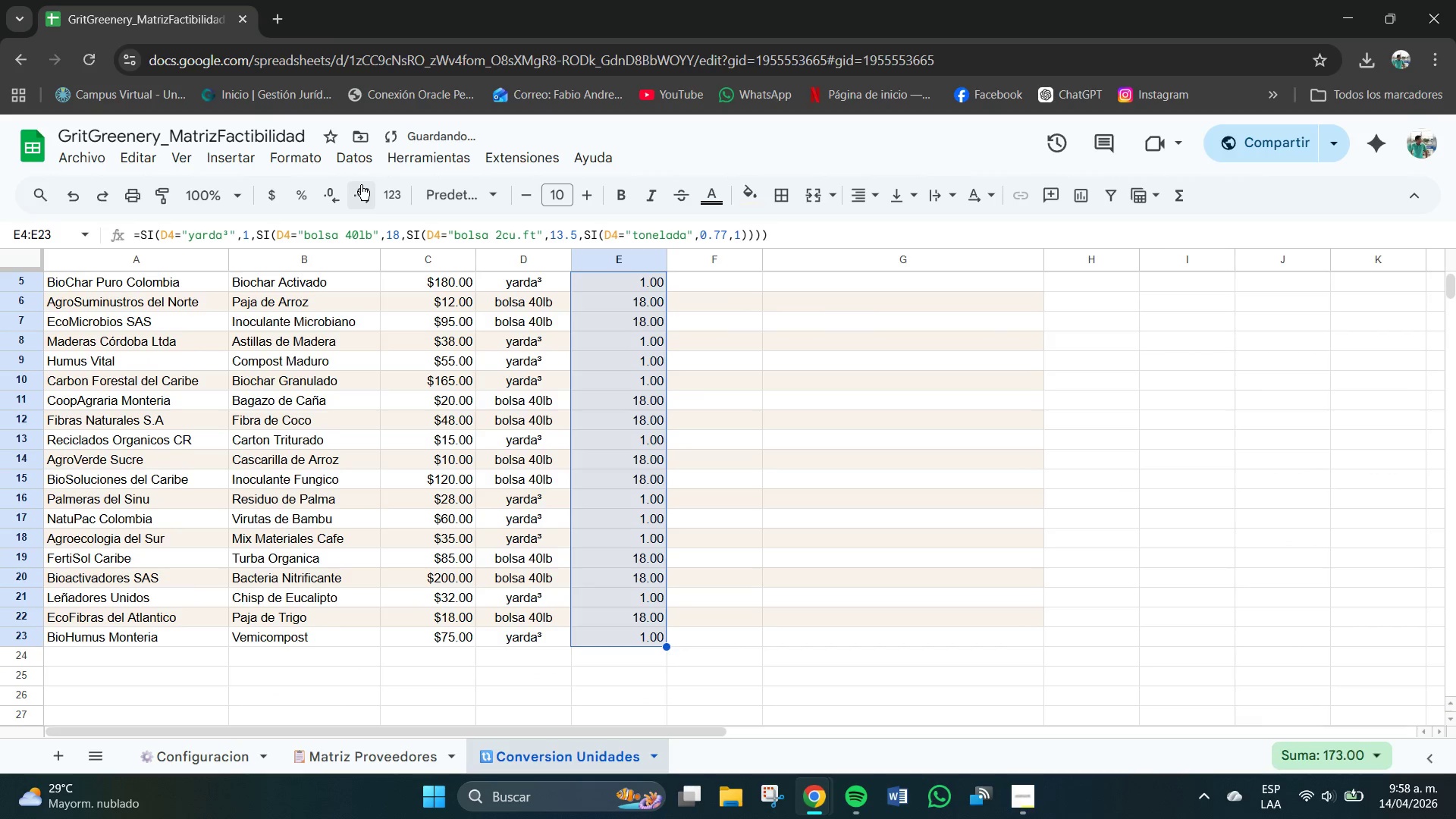 
triple_click([361, 185])
 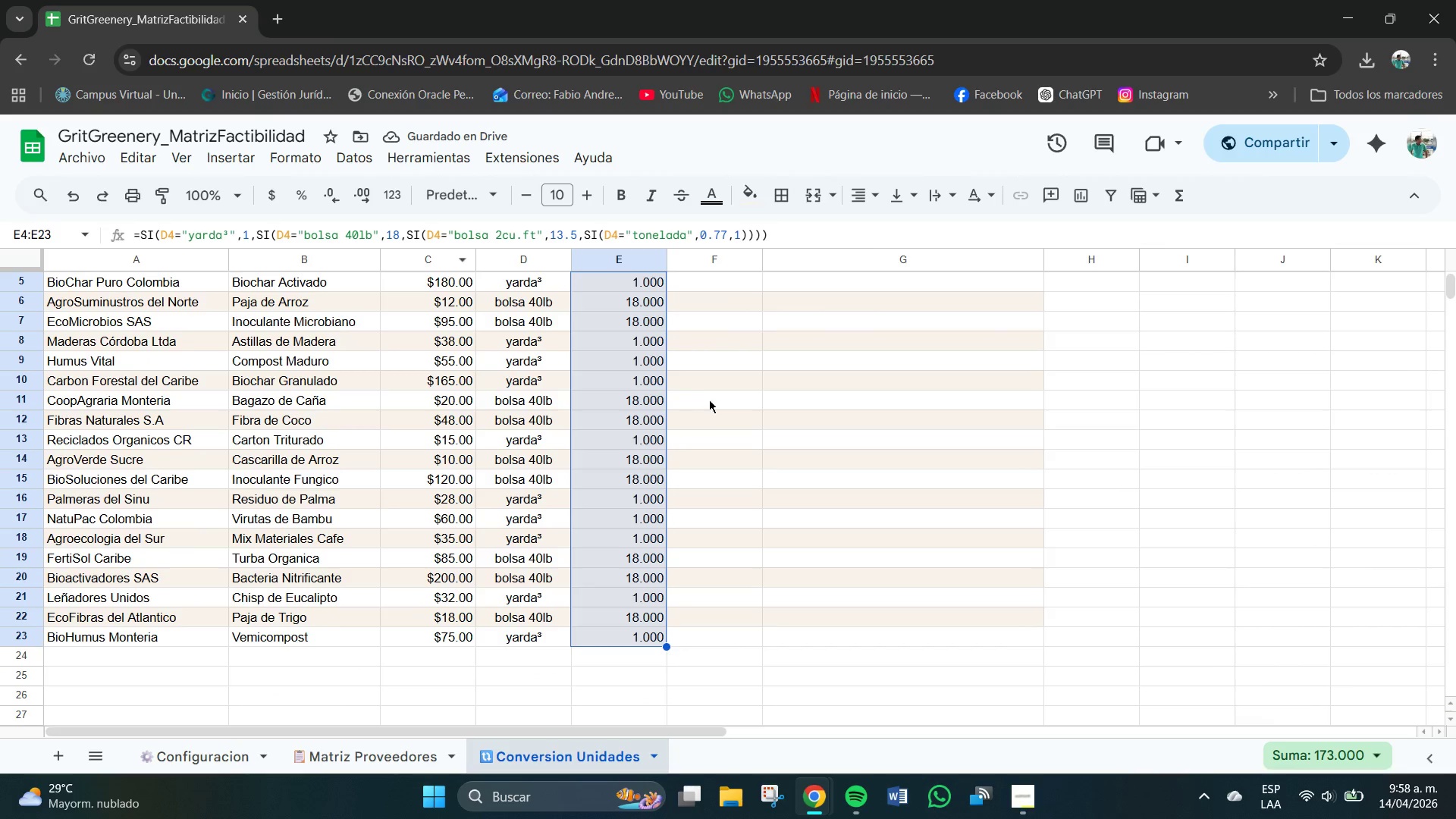 
left_click([869, 191])
 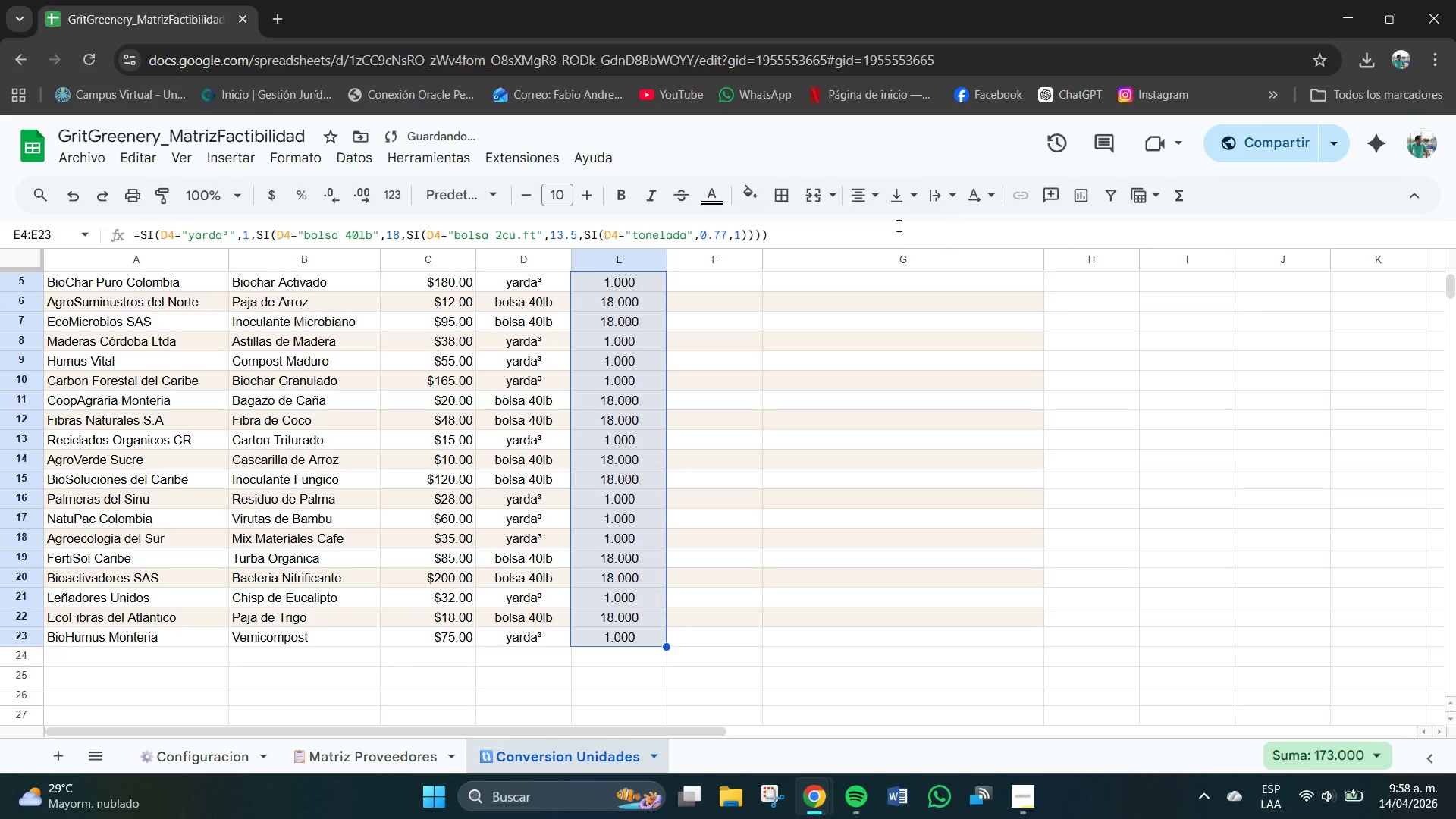 
double_click([900, 201])
 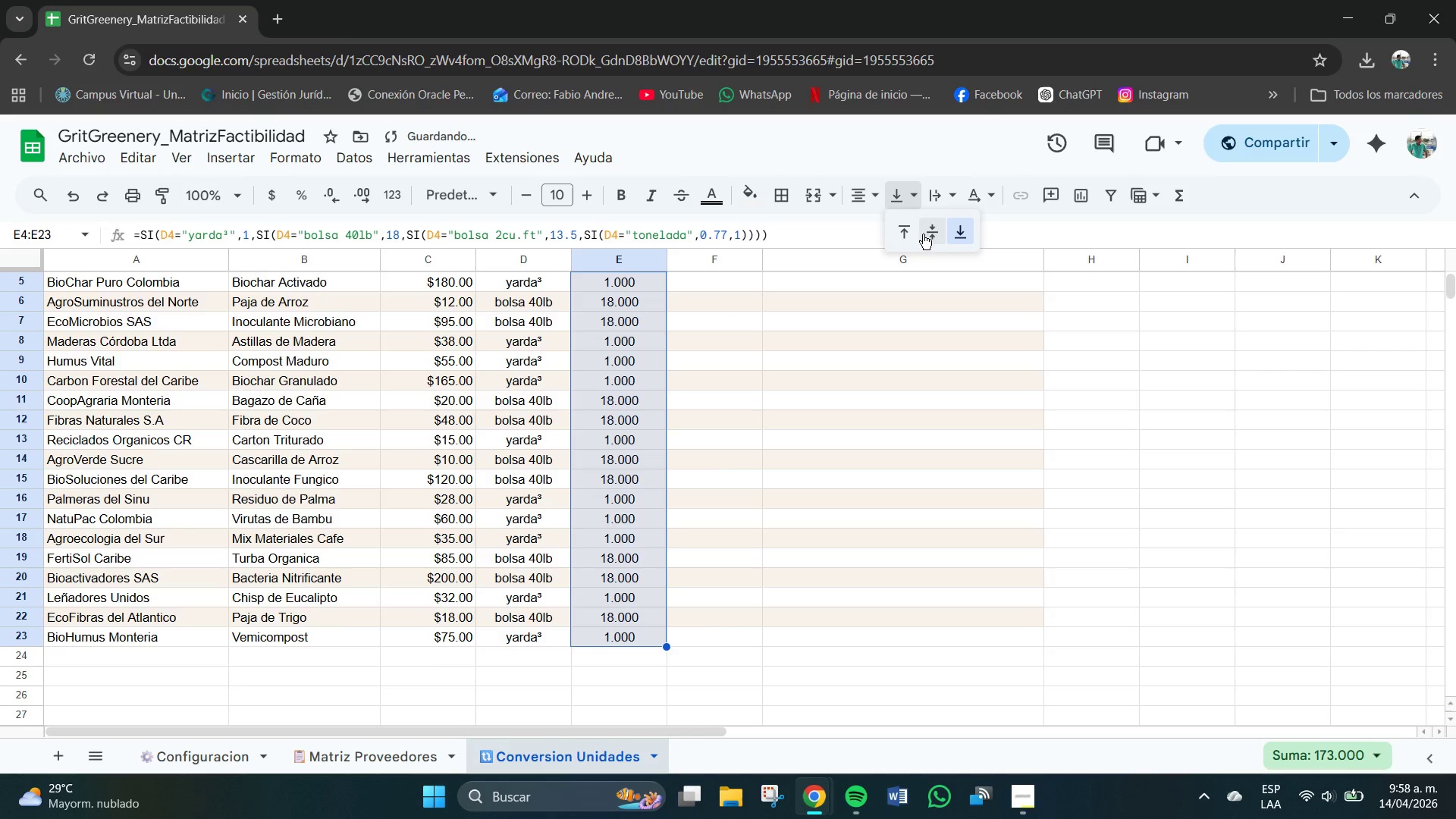 
left_click([927, 234])
 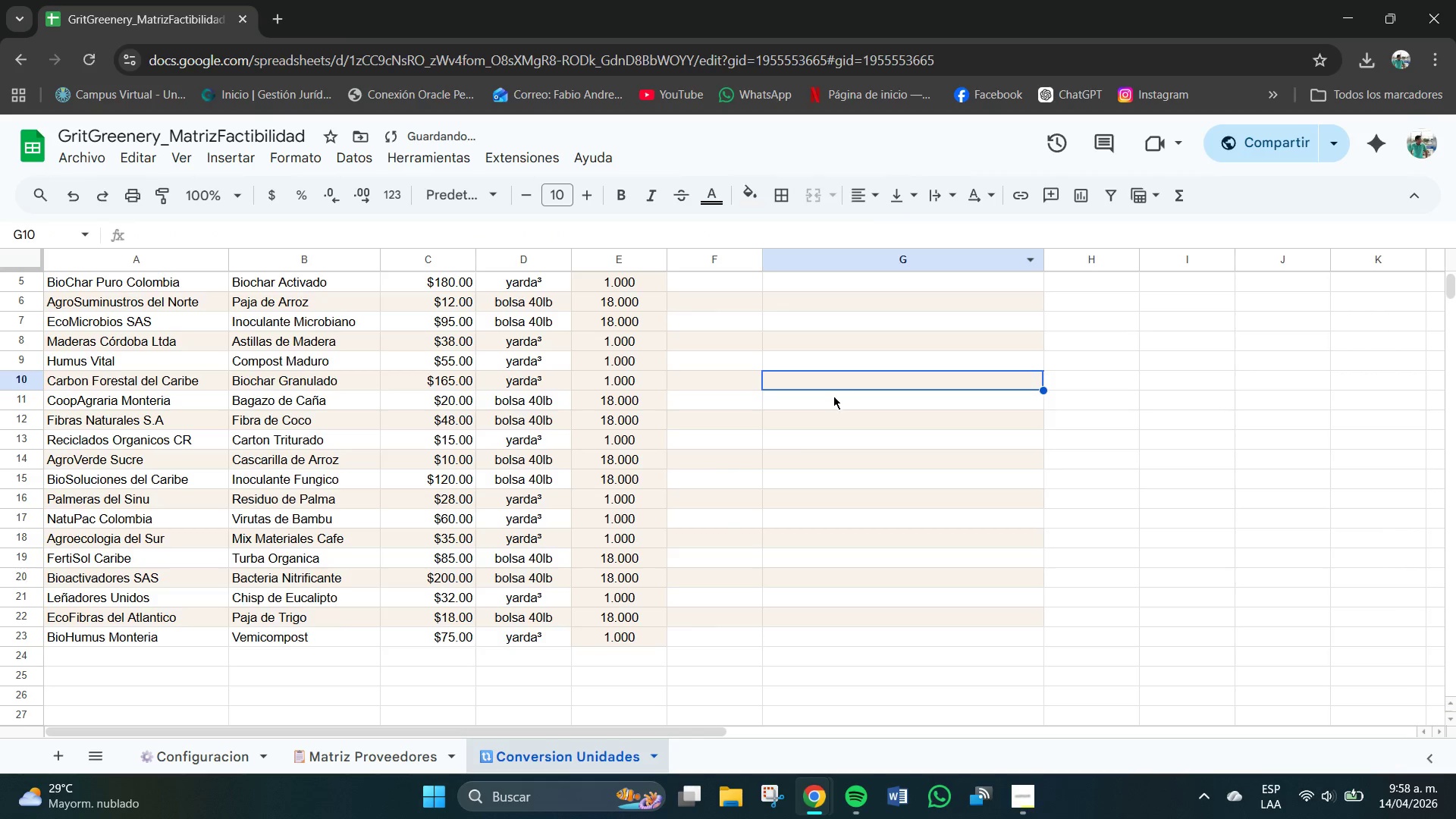 
scroll: coordinate [648, 610], scroll_direction: down, amount: 1.0
 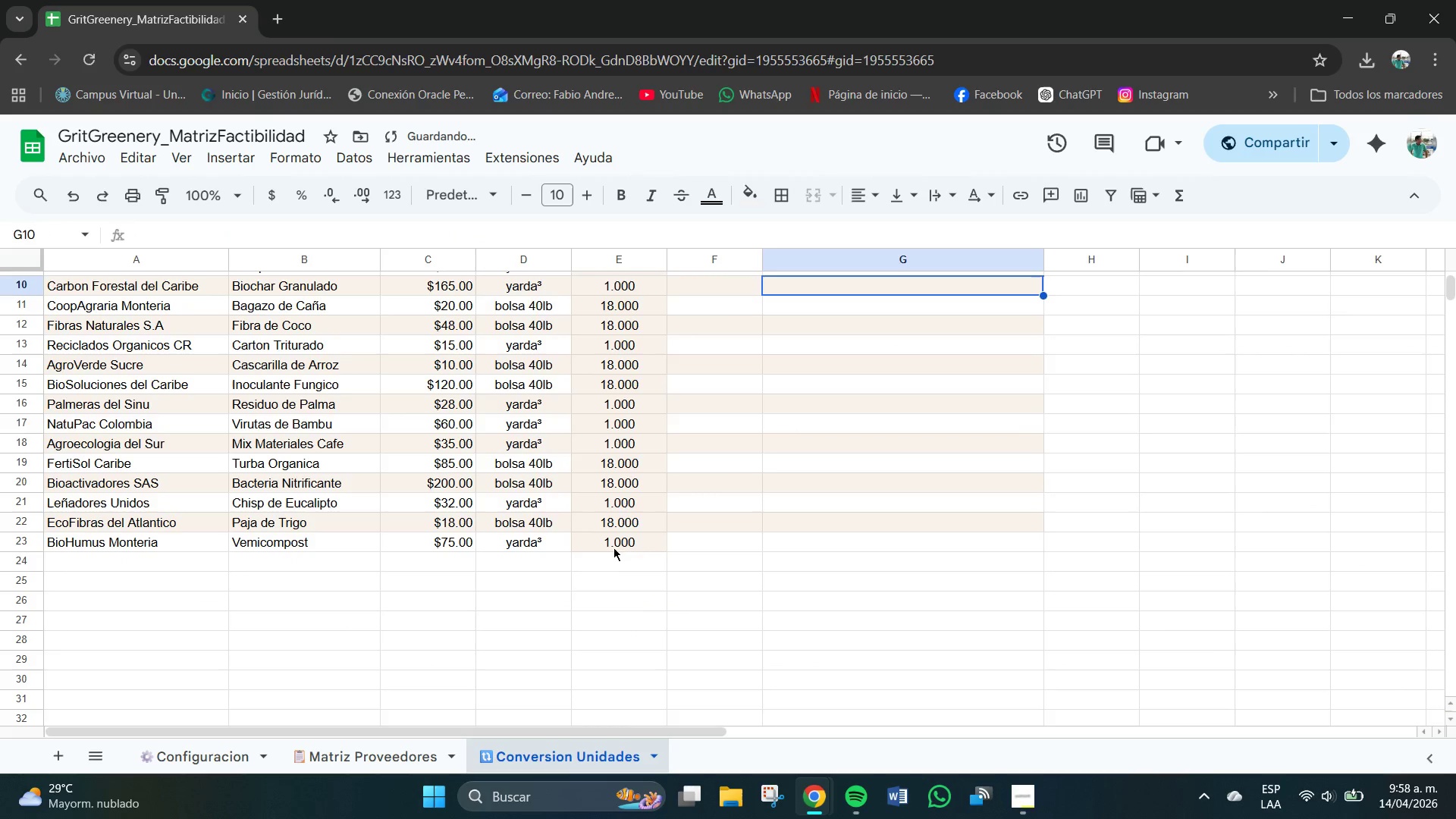 
left_click([616, 550])
 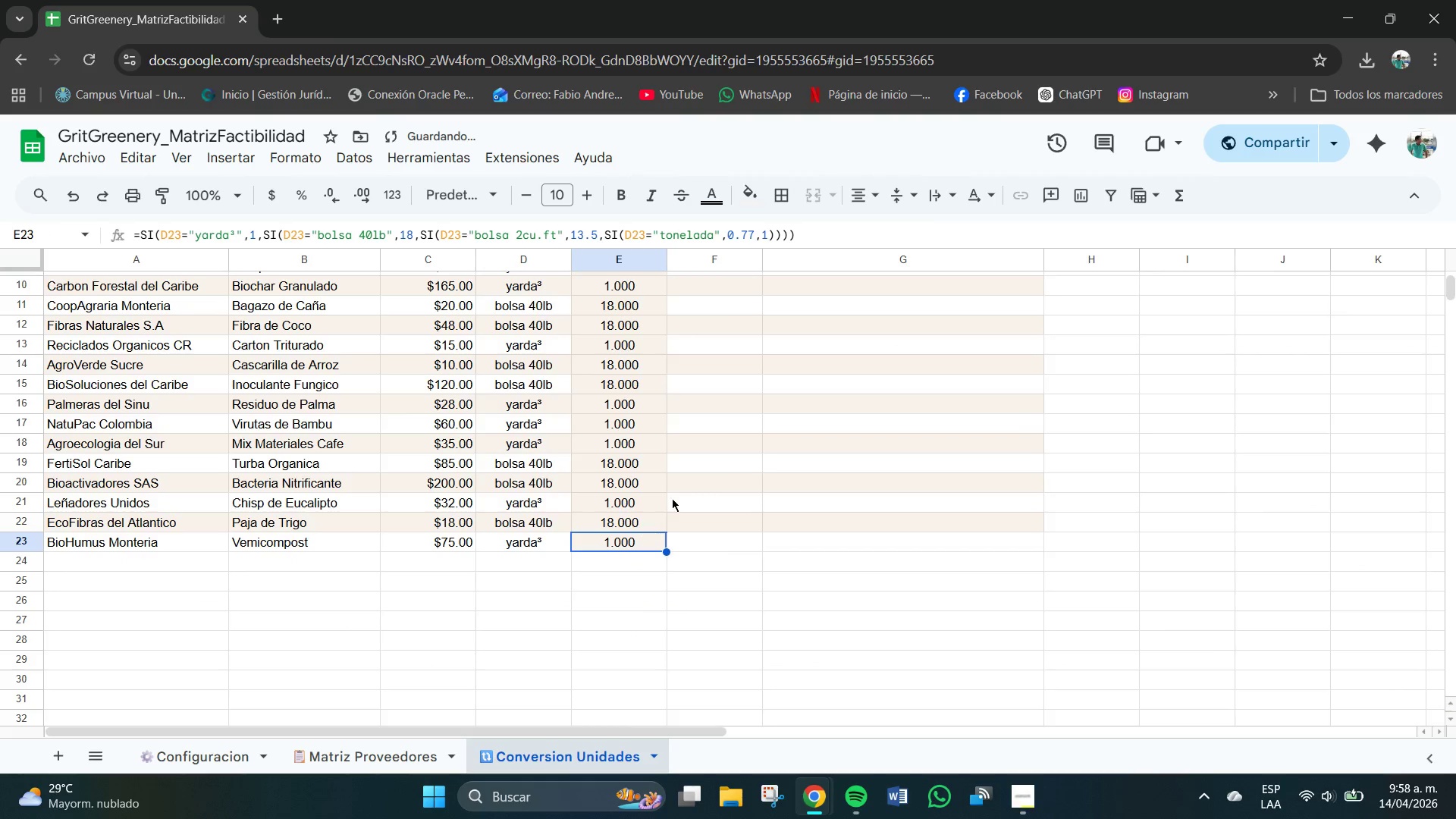 
scroll: coordinate [678, 446], scroll_direction: up, amount: 2.0
 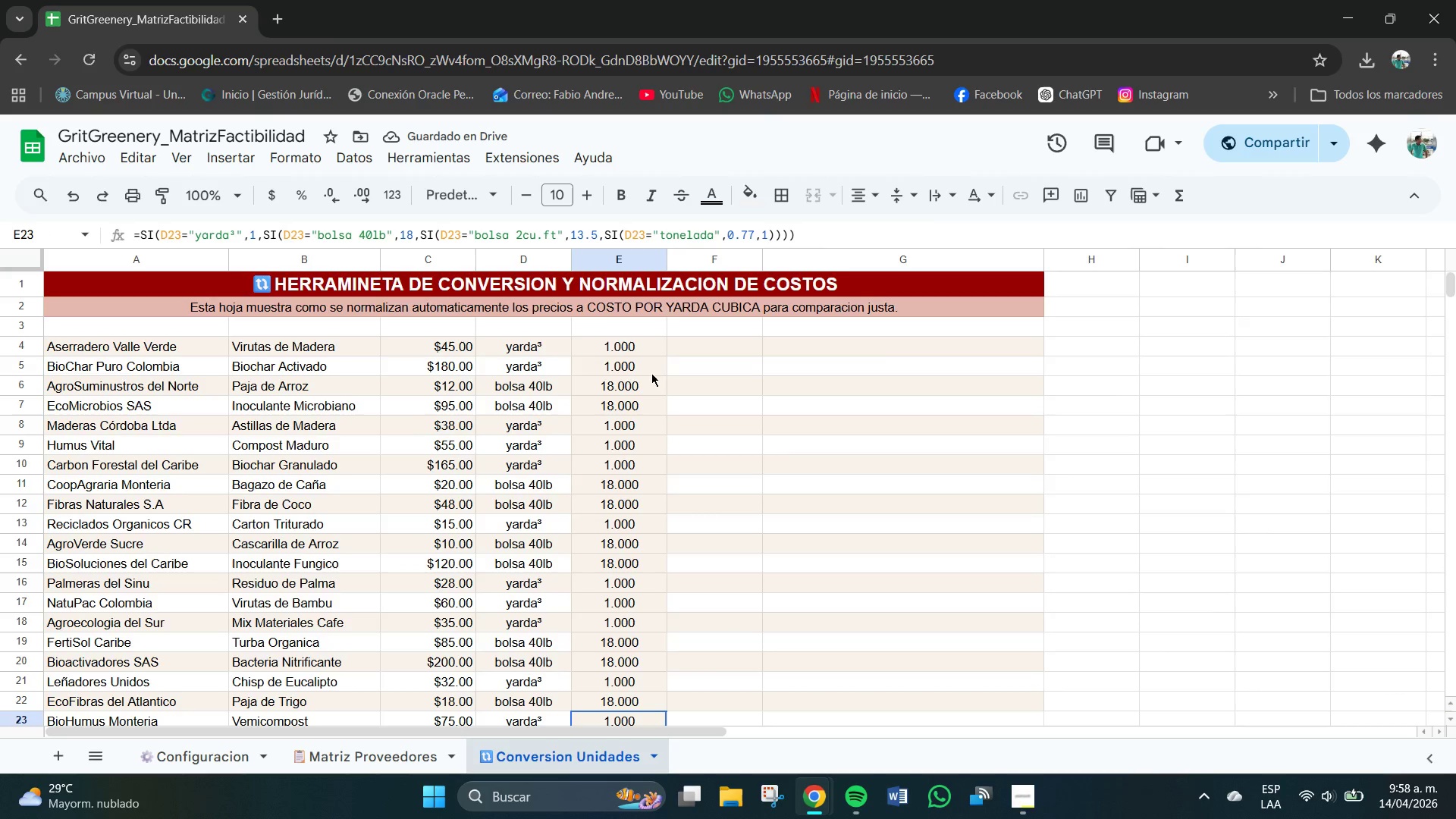 
left_click([648, 369])
 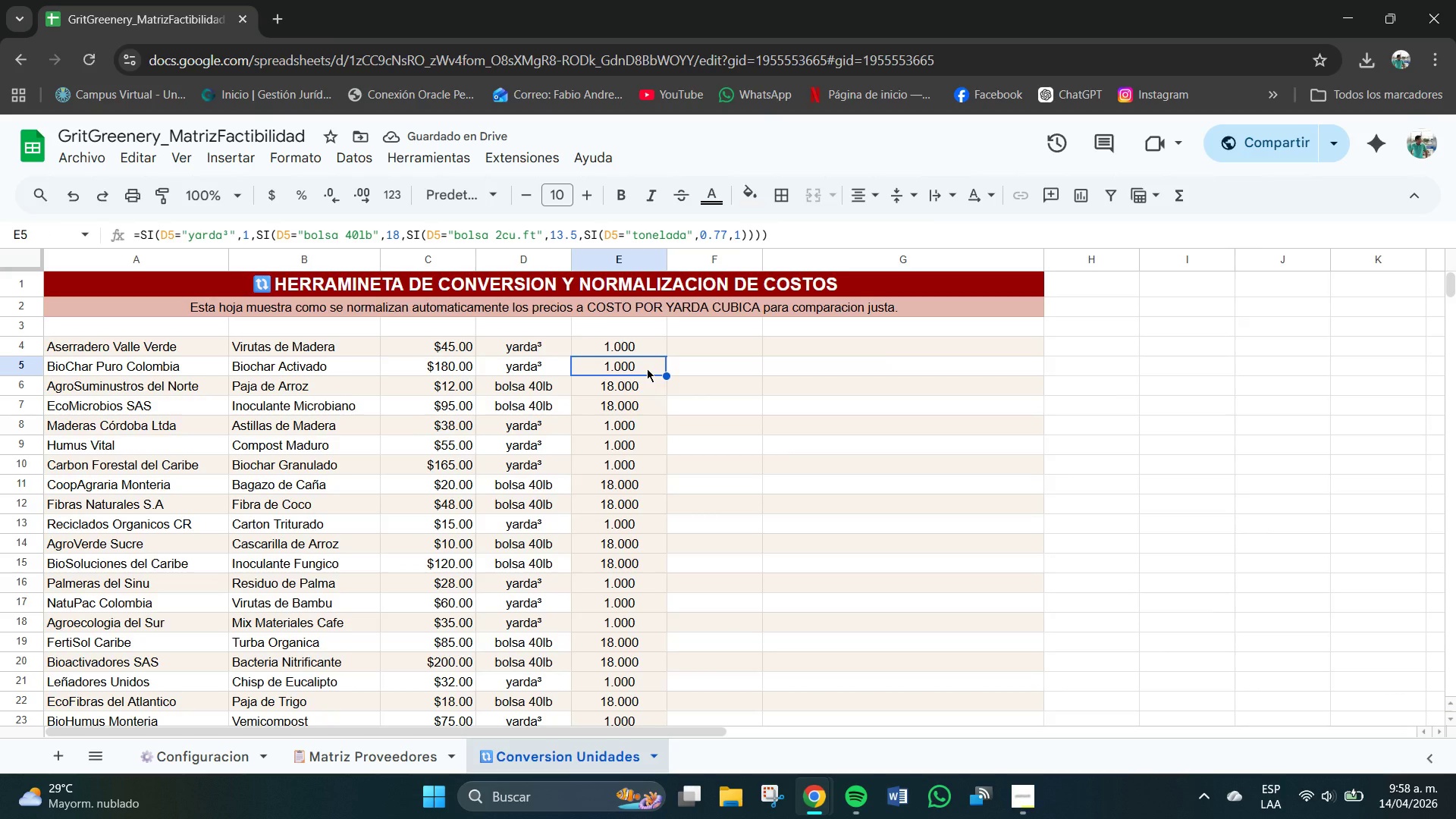 
hold_key(key=ControlLeft, duration=9.72)
left_click([657, 445])
 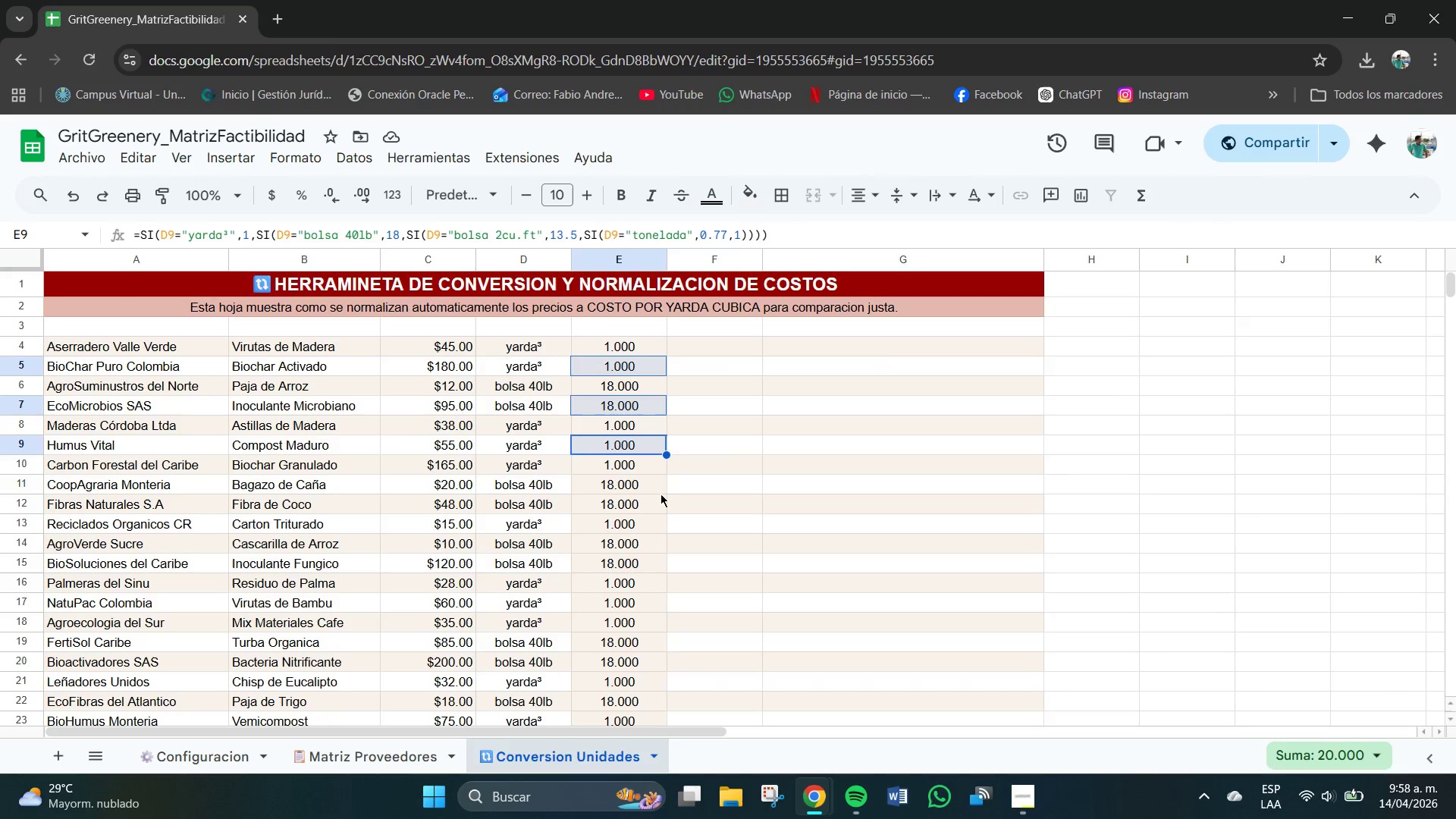 
left_click([661, 492])
 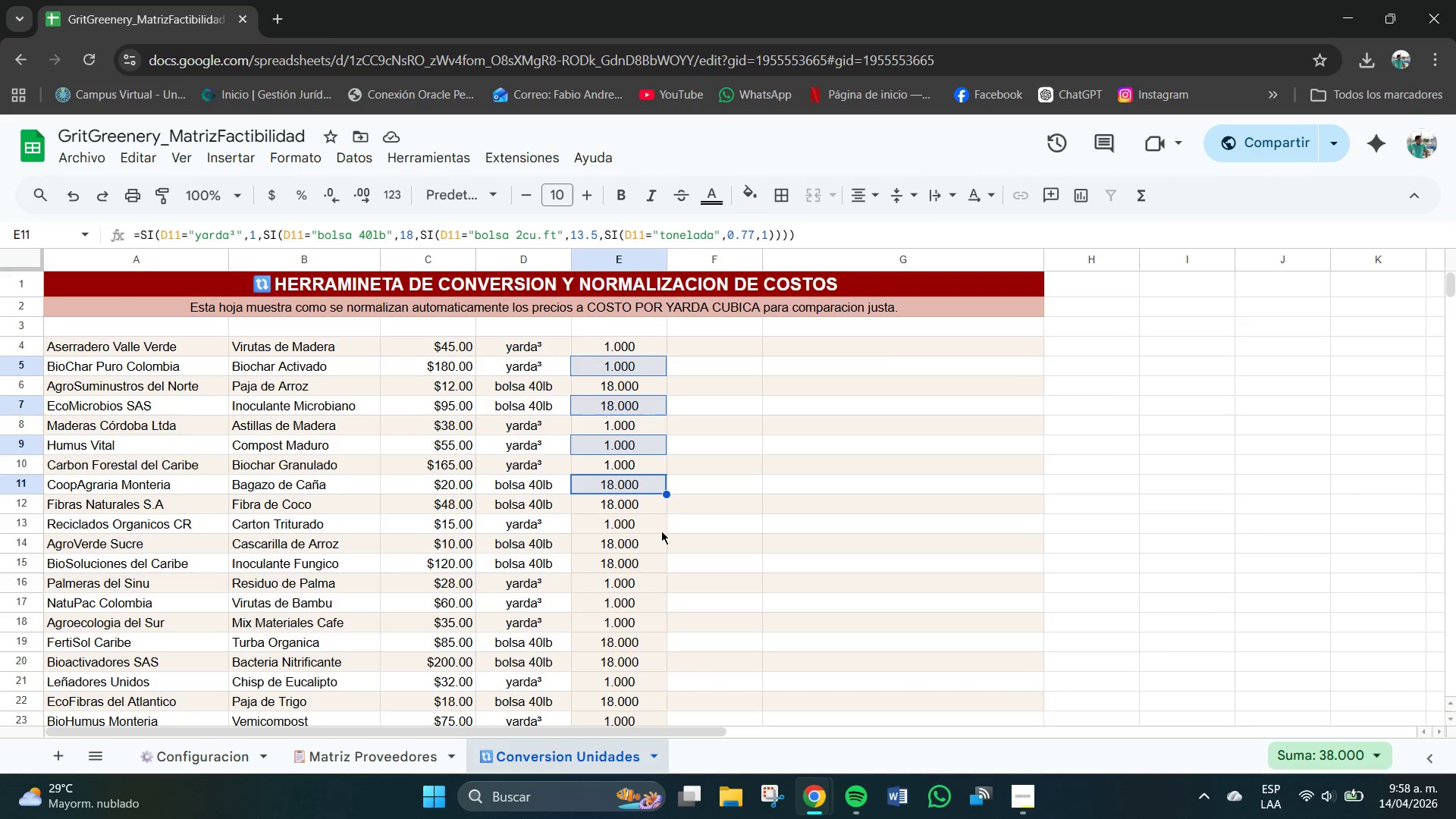 
left_click([659, 530])
 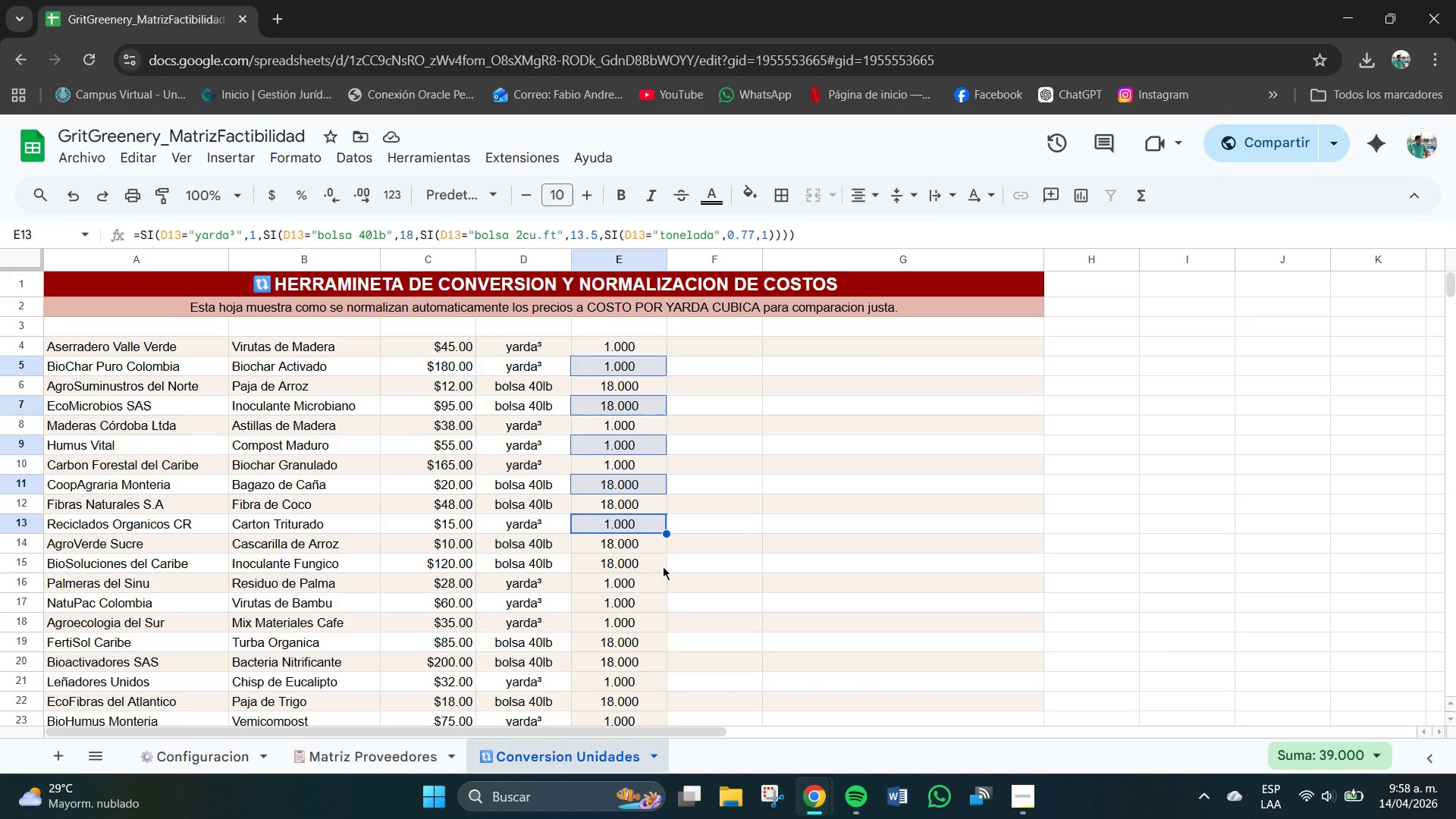 
left_click([661, 566])
 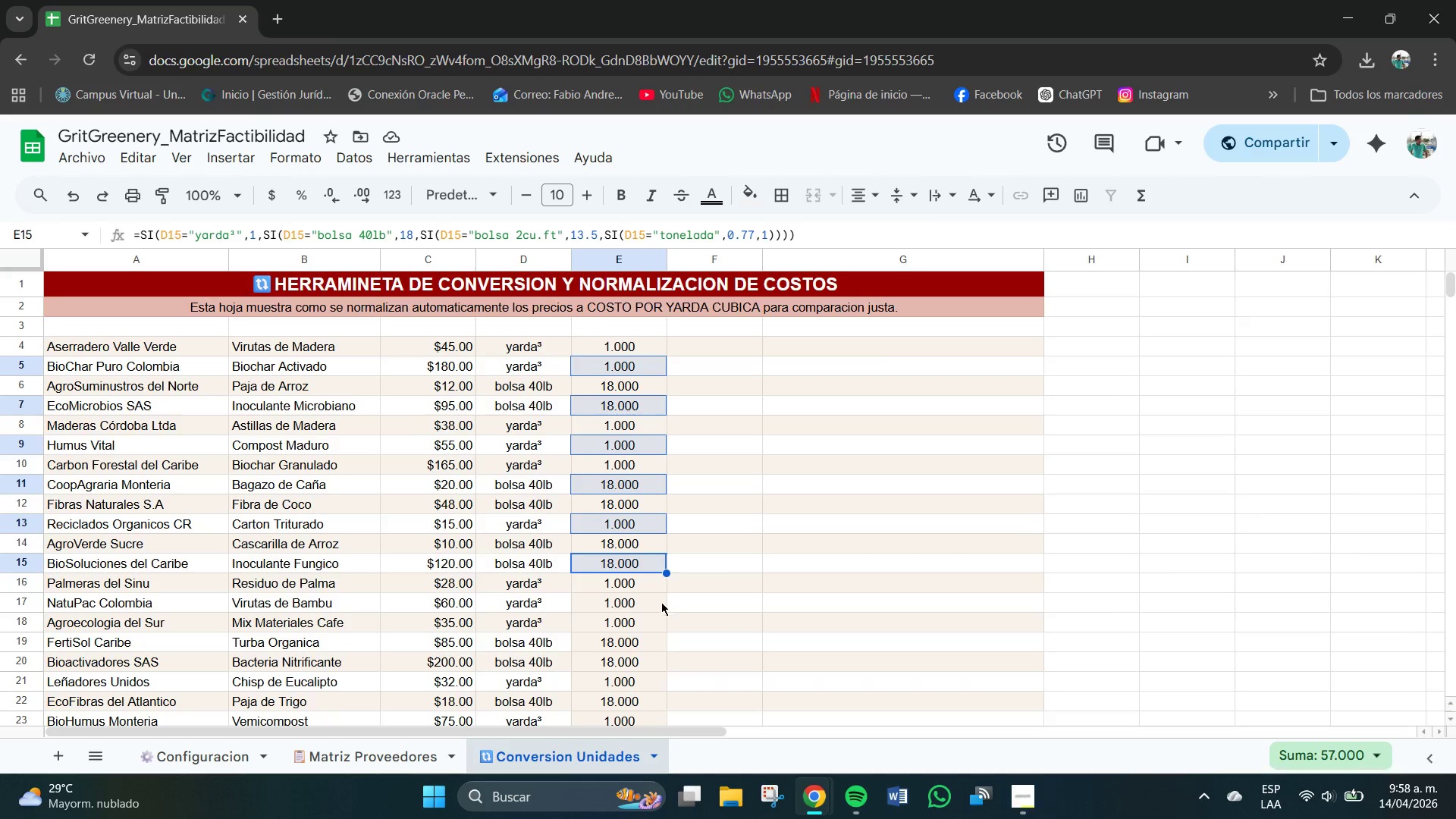 
left_click([661, 605])
 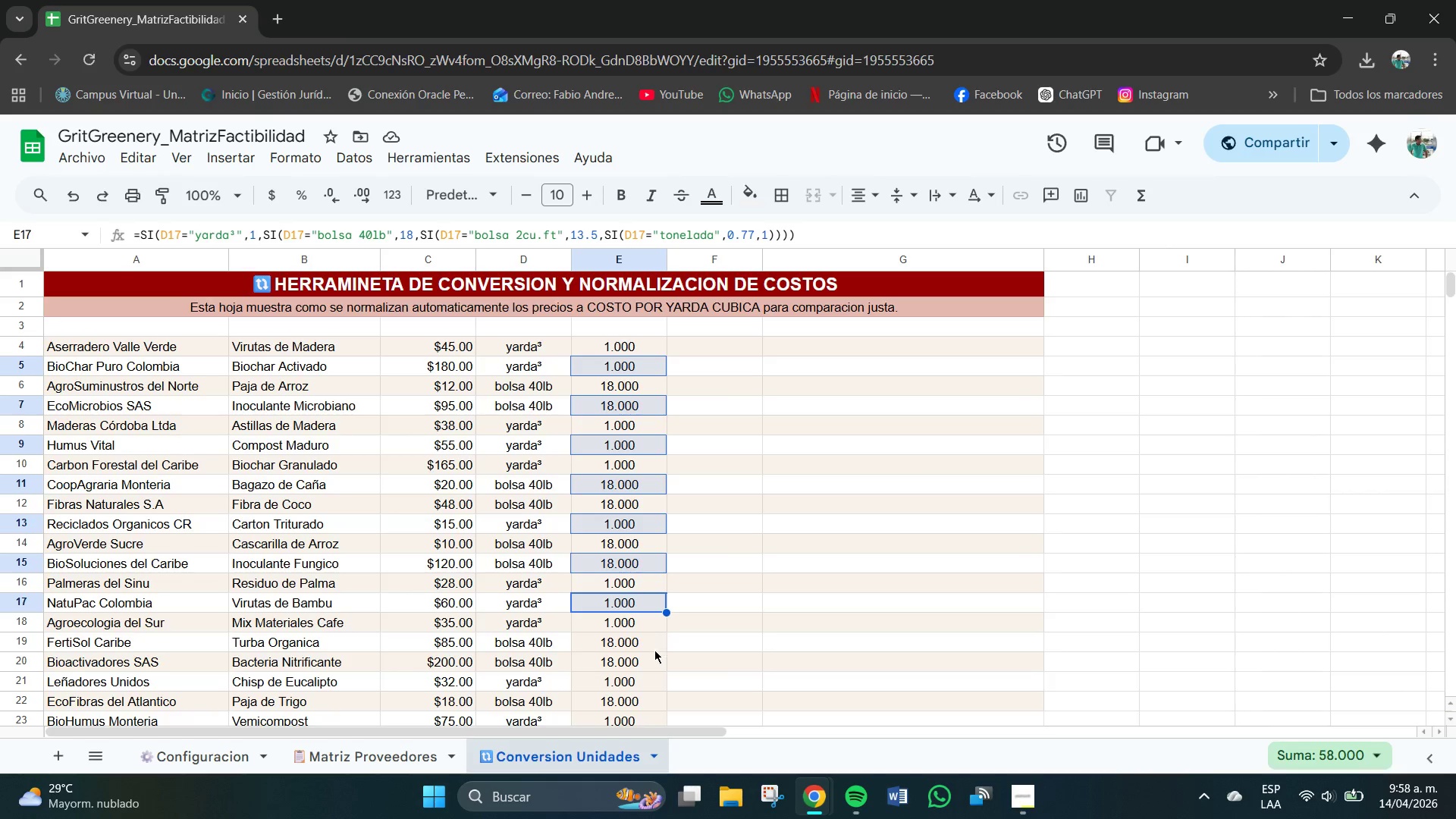 
left_click([656, 640])
 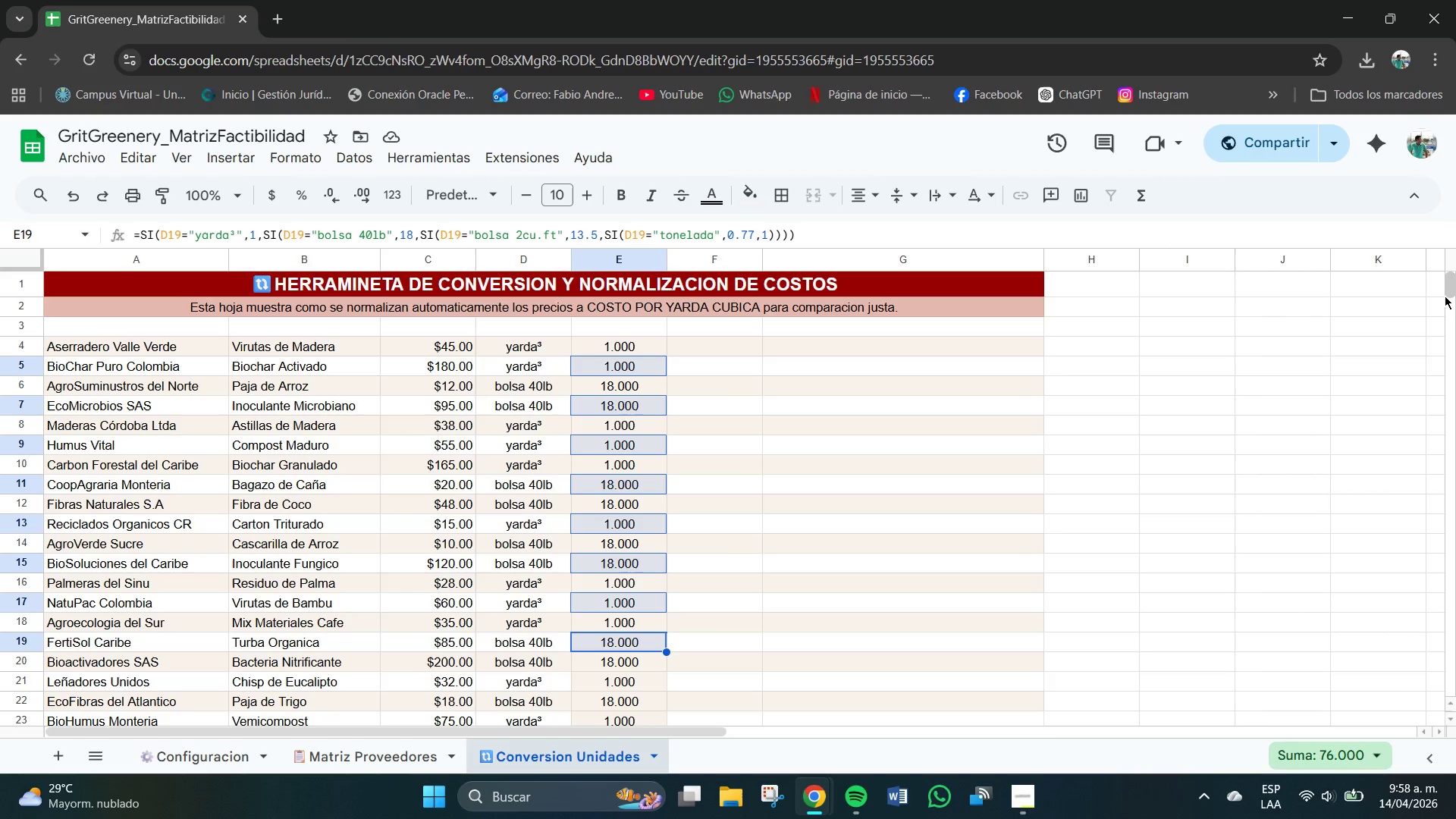 
left_click_drag(start_coordinate=[1452, 286], to_coordinate=[1455, 291])
 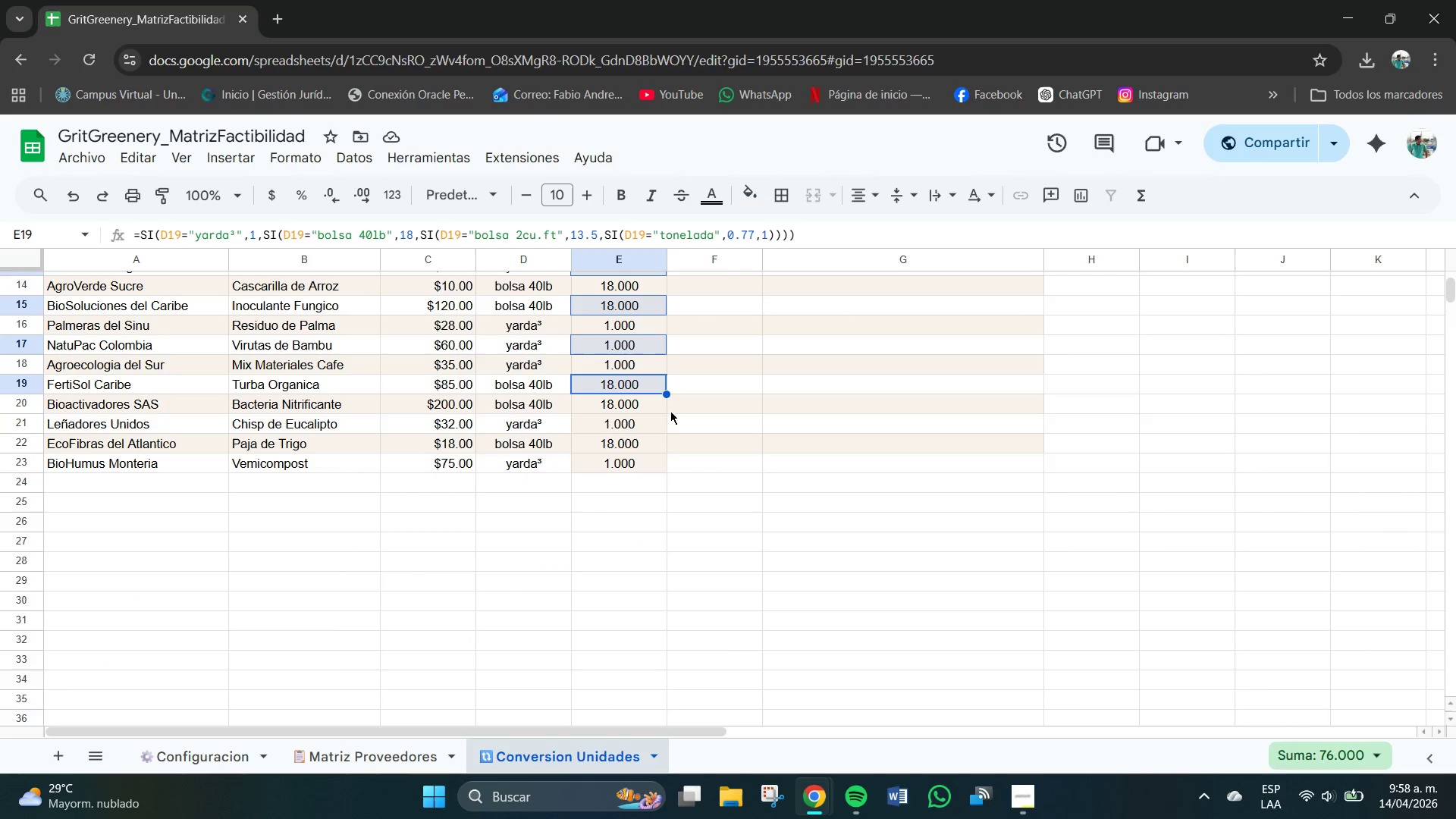 
left_click([658, 420])
 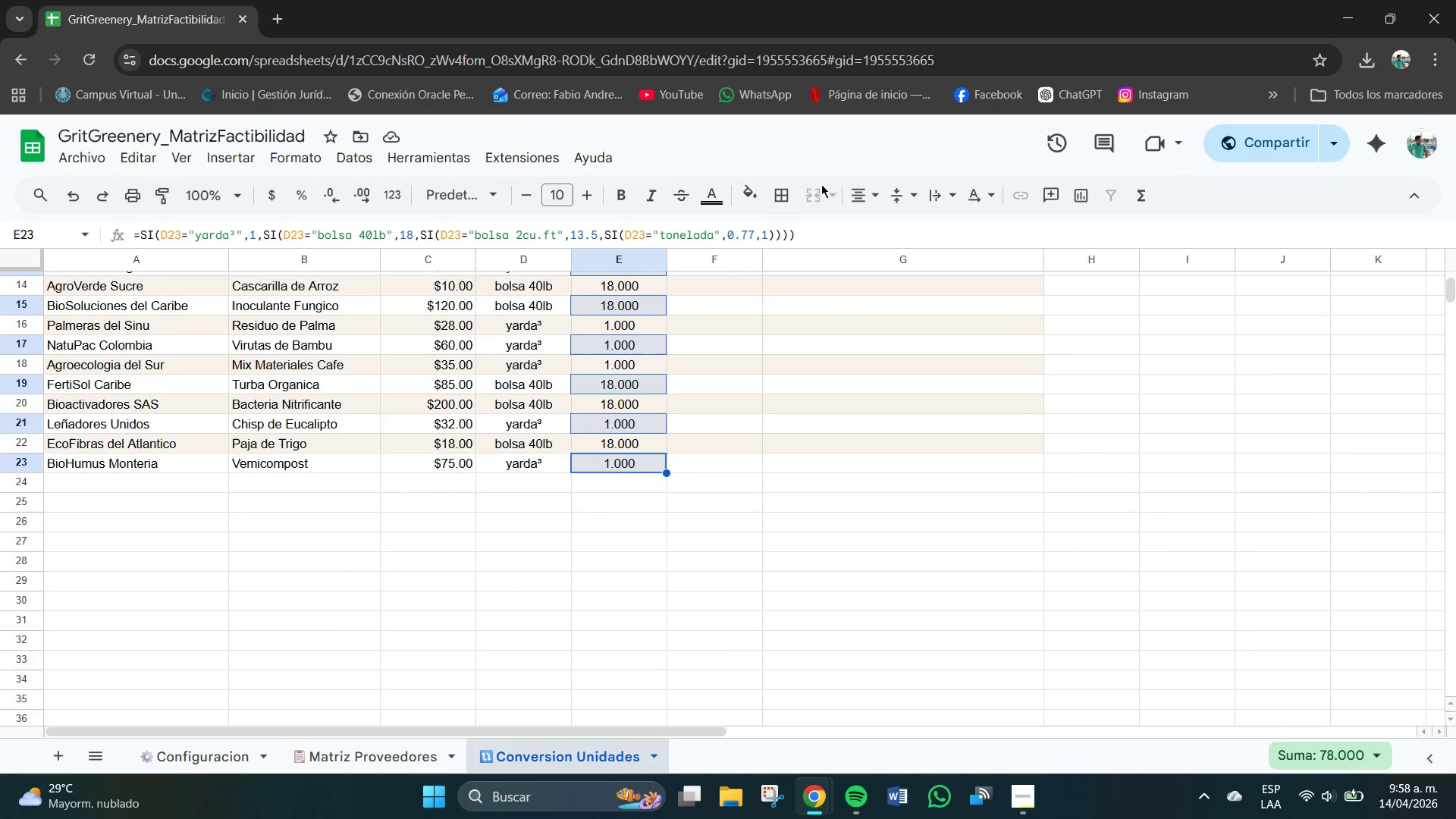 
left_click([752, 199])
 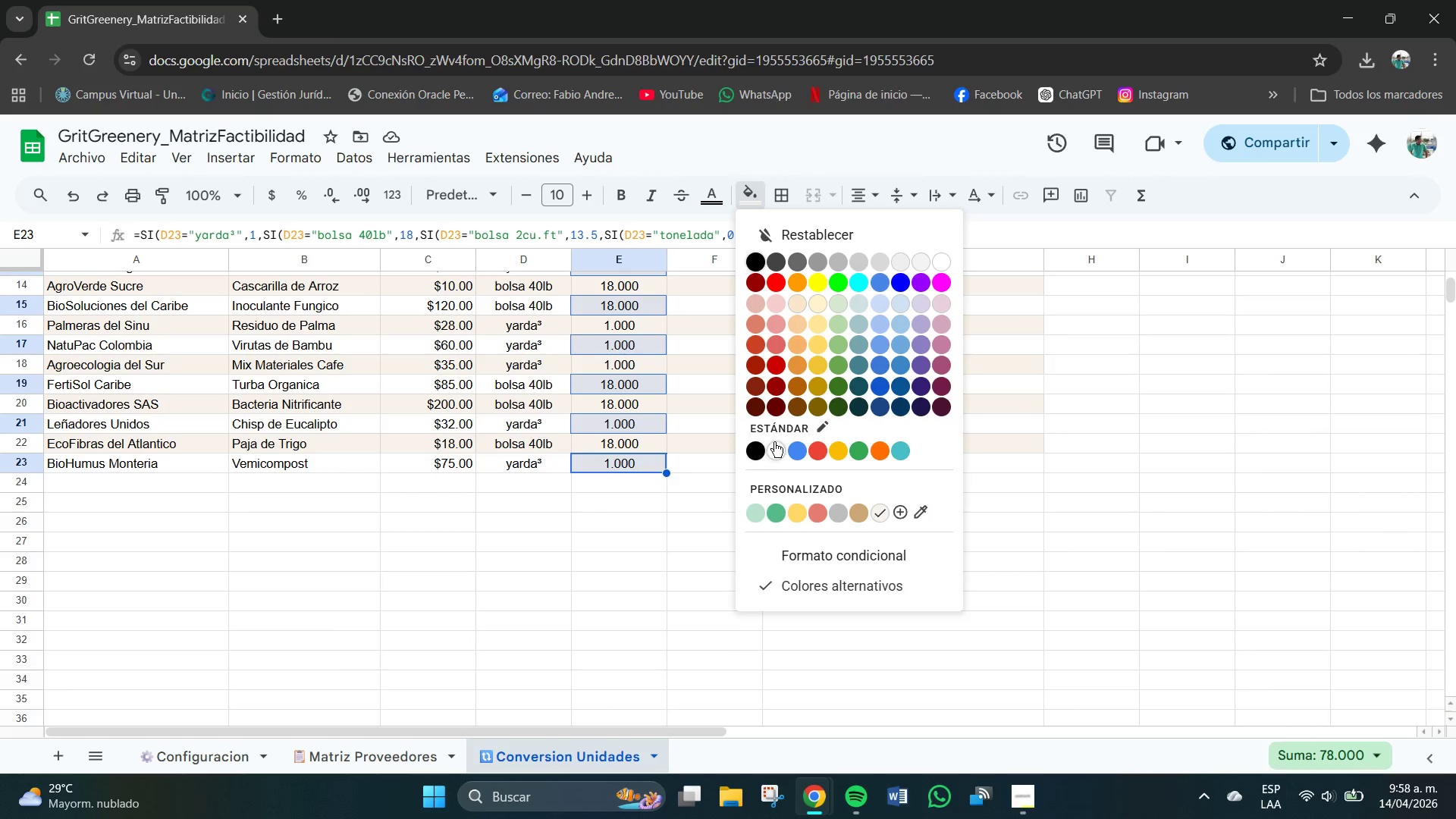 
left_click([774, 452])
 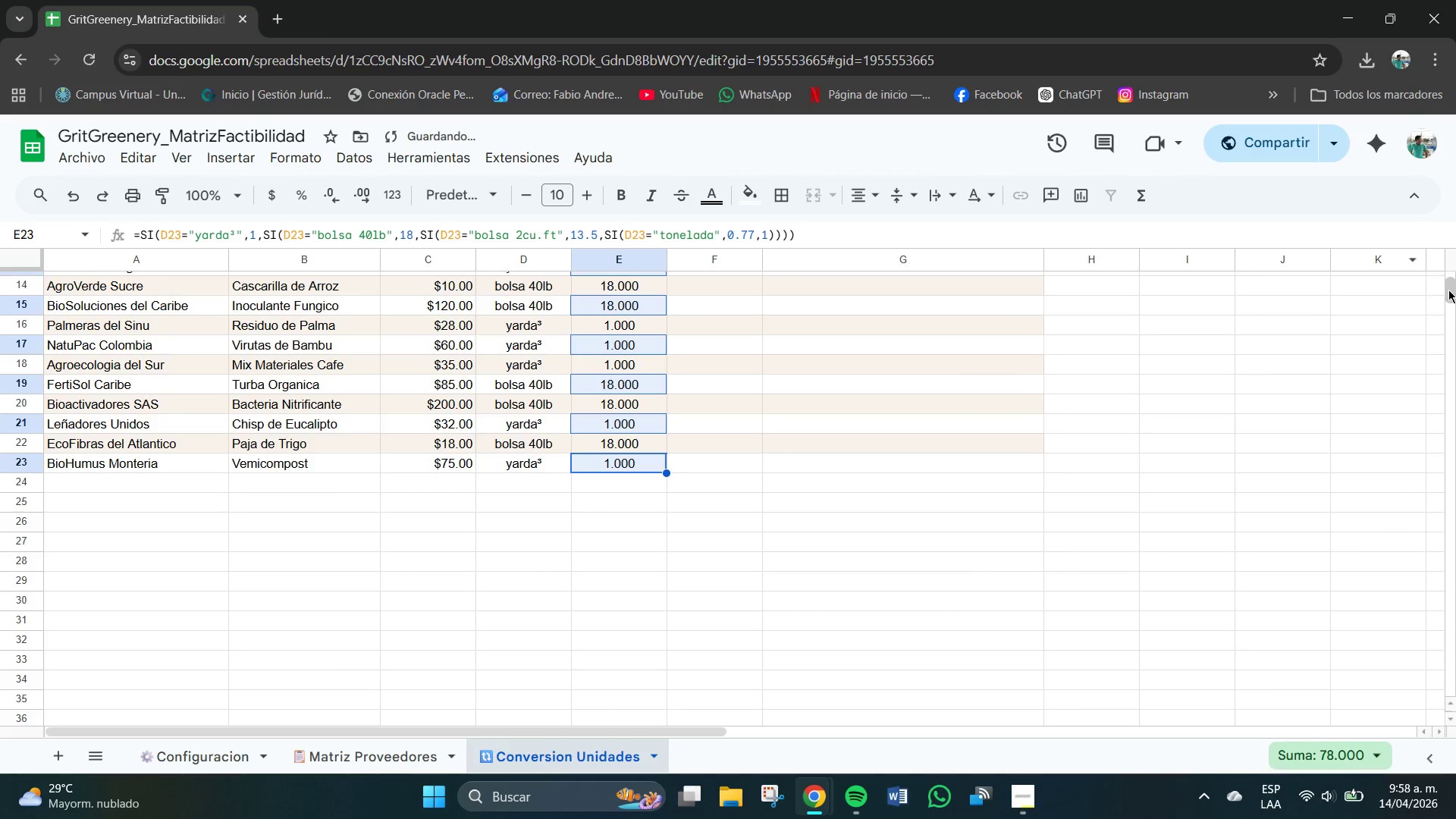 
left_click_drag(start_coordinate=[1454, 284], to_coordinate=[1450, 249])
 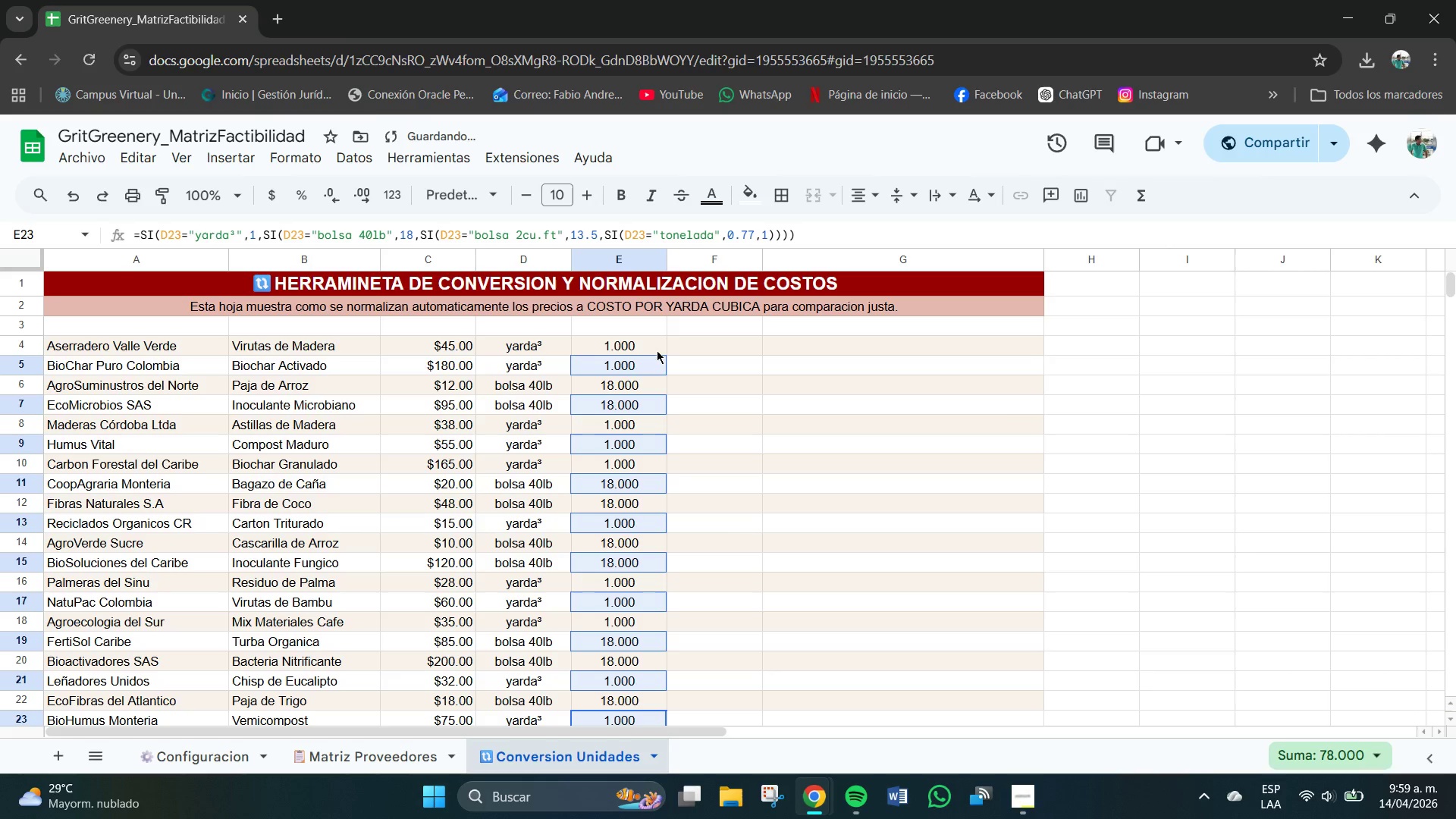 
left_click([1007, 402])
 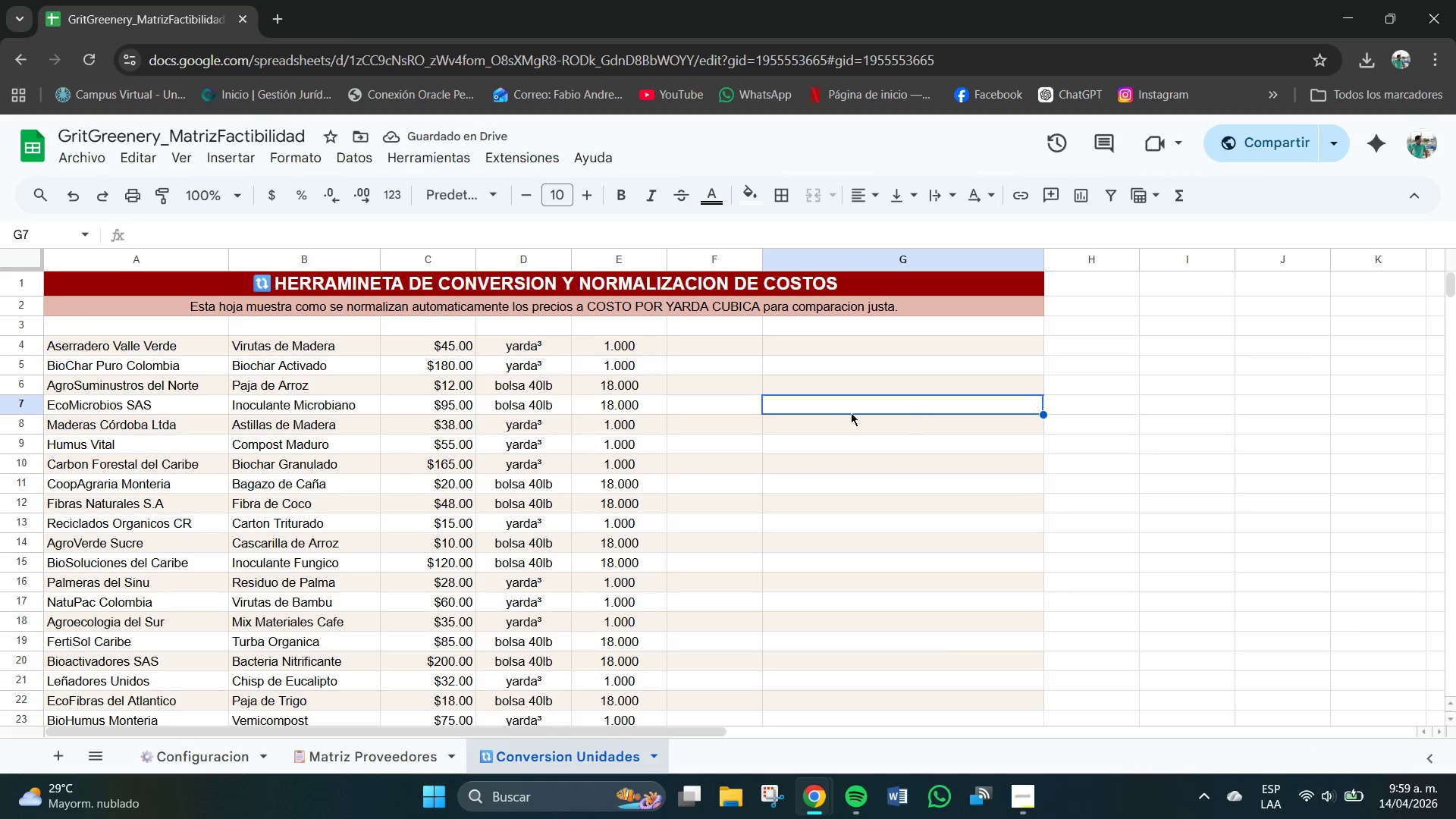 
scroll: coordinate [847, 414], scroll_direction: down, amount: 1.0
 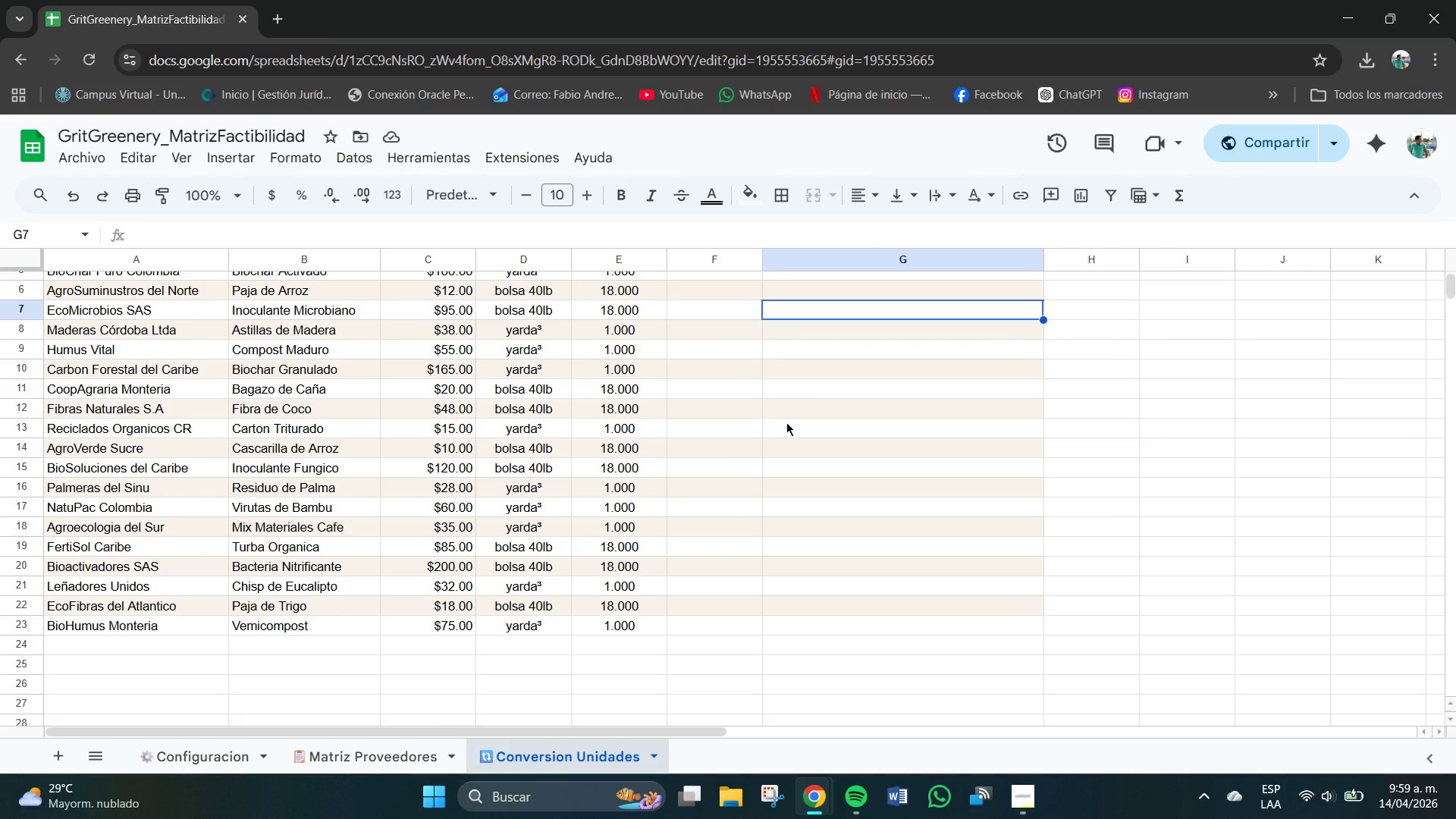 
scroll: coordinate [725, 343], scroll_direction: up, amount: 3.0
 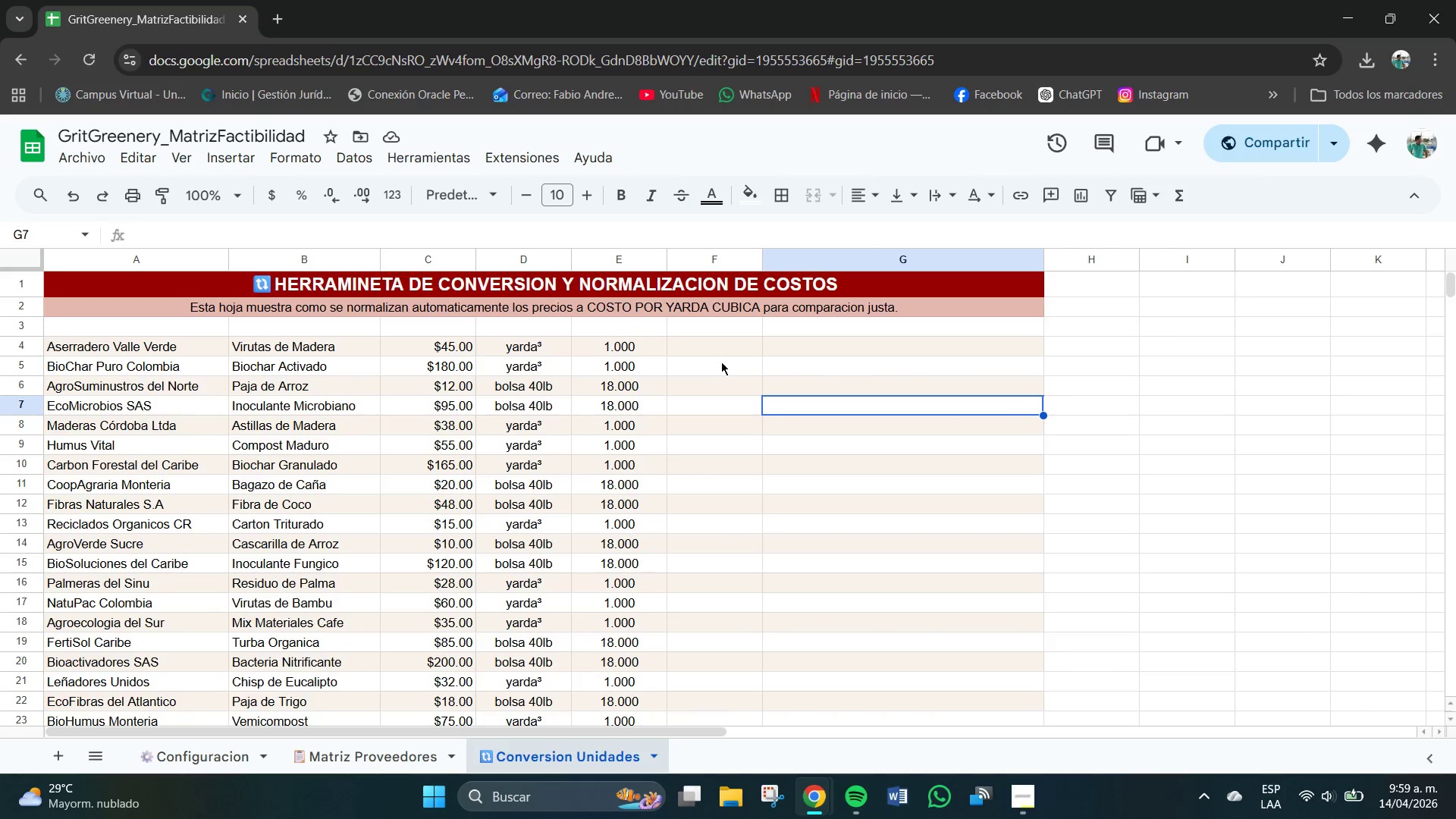 
left_click([707, 351])
 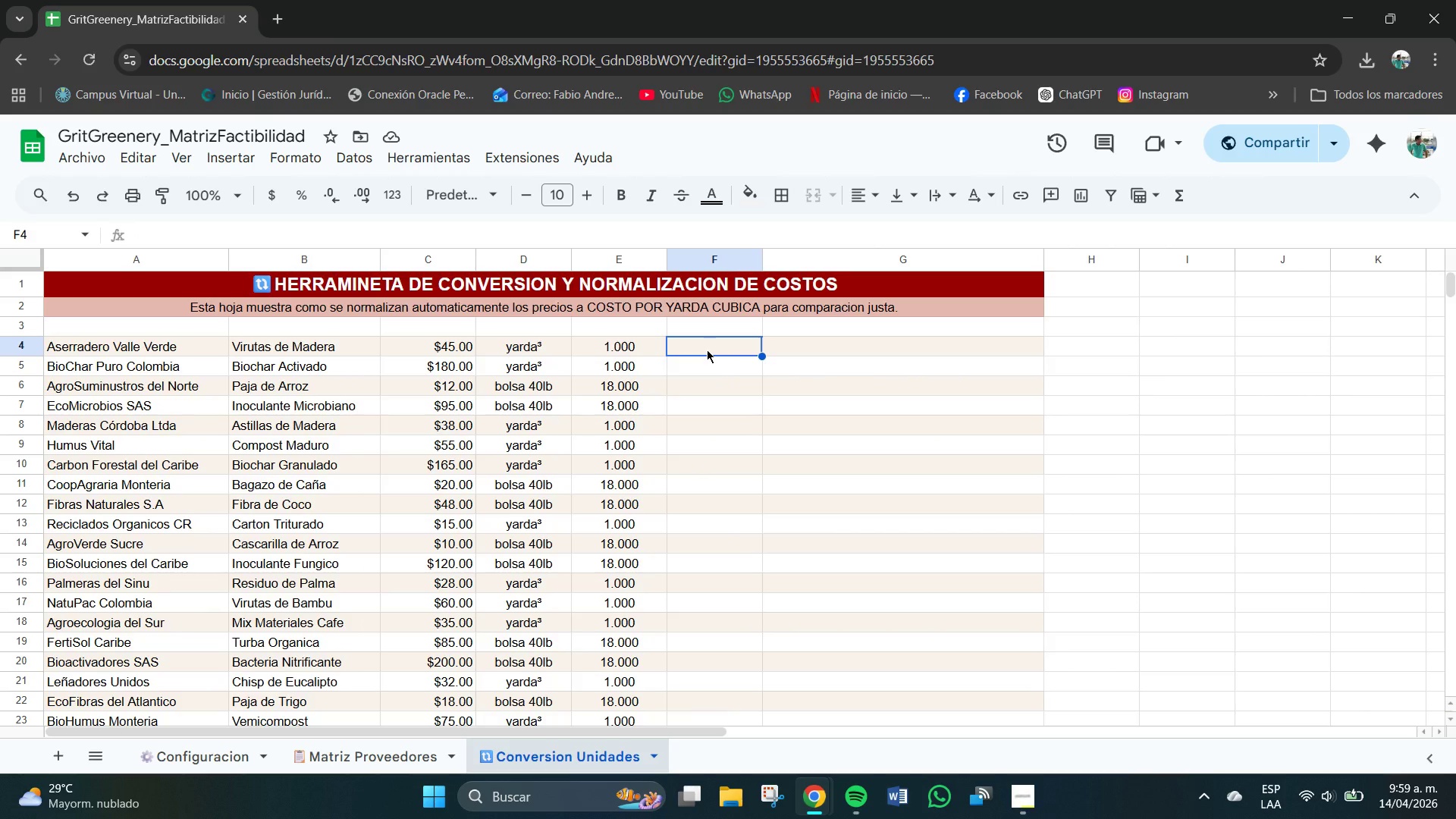 
key(Shift+0)
 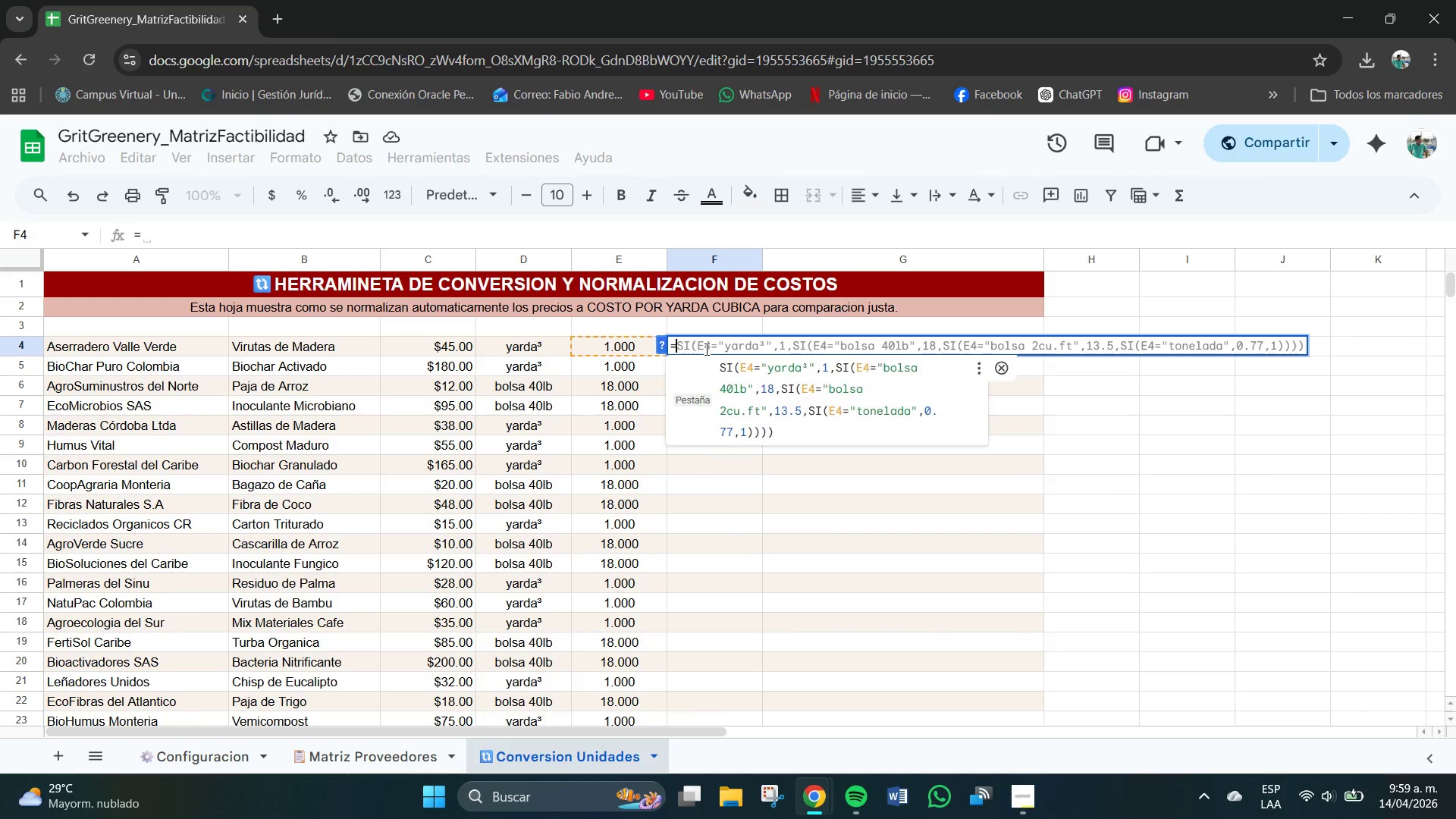 
key(Meta+V)
 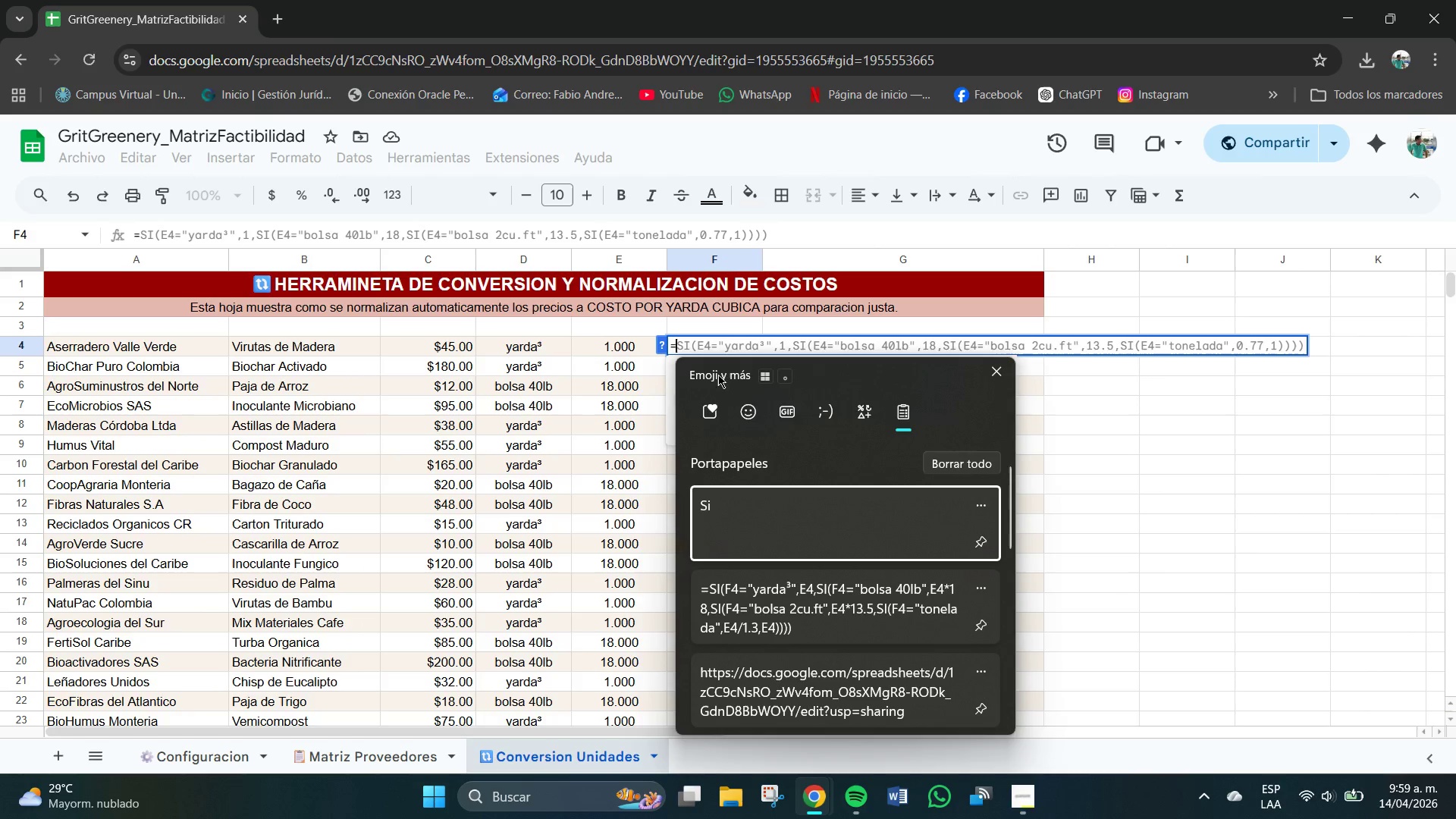 
left_click([745, 413])
 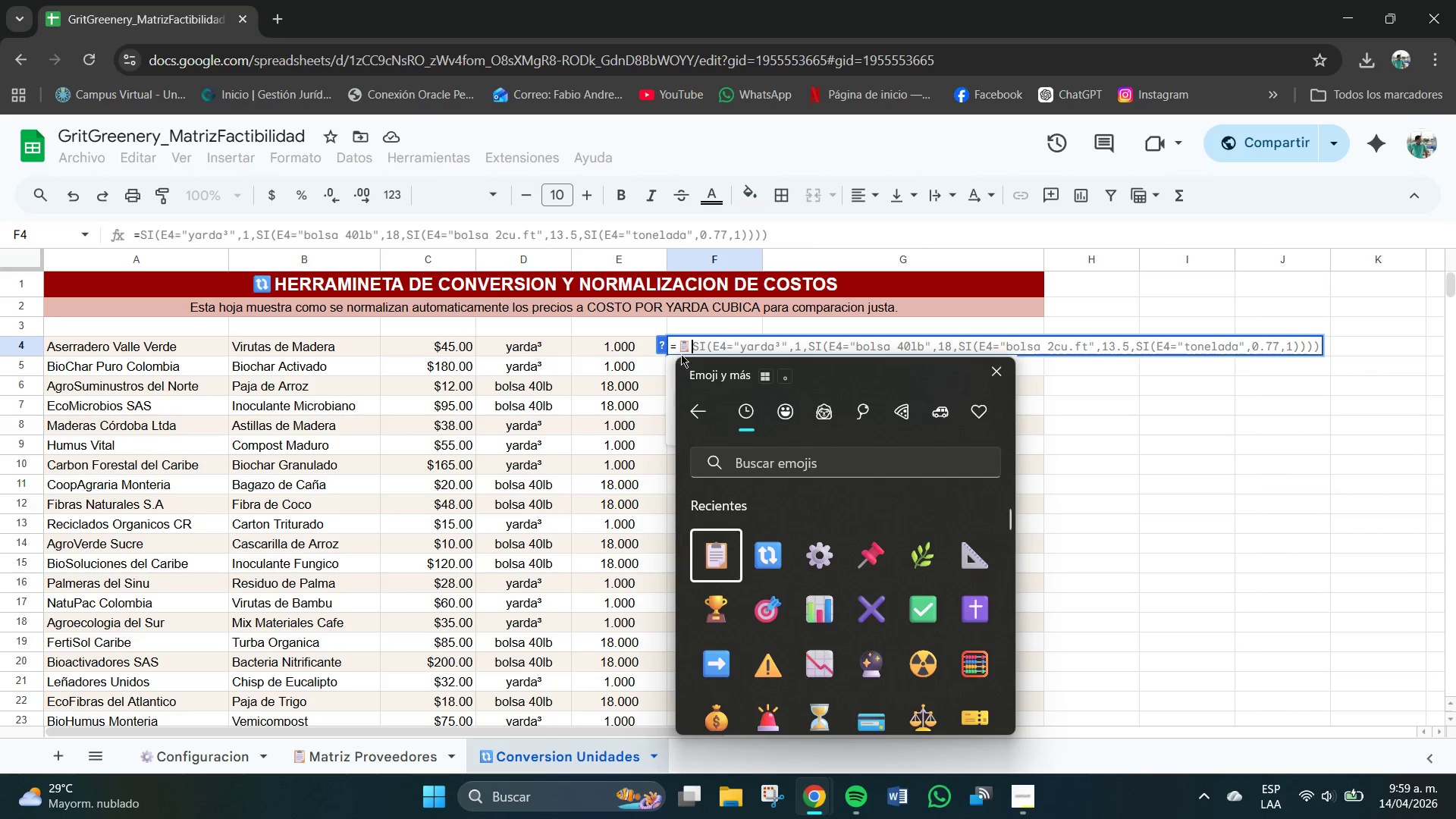 
left_click([679, 344])
 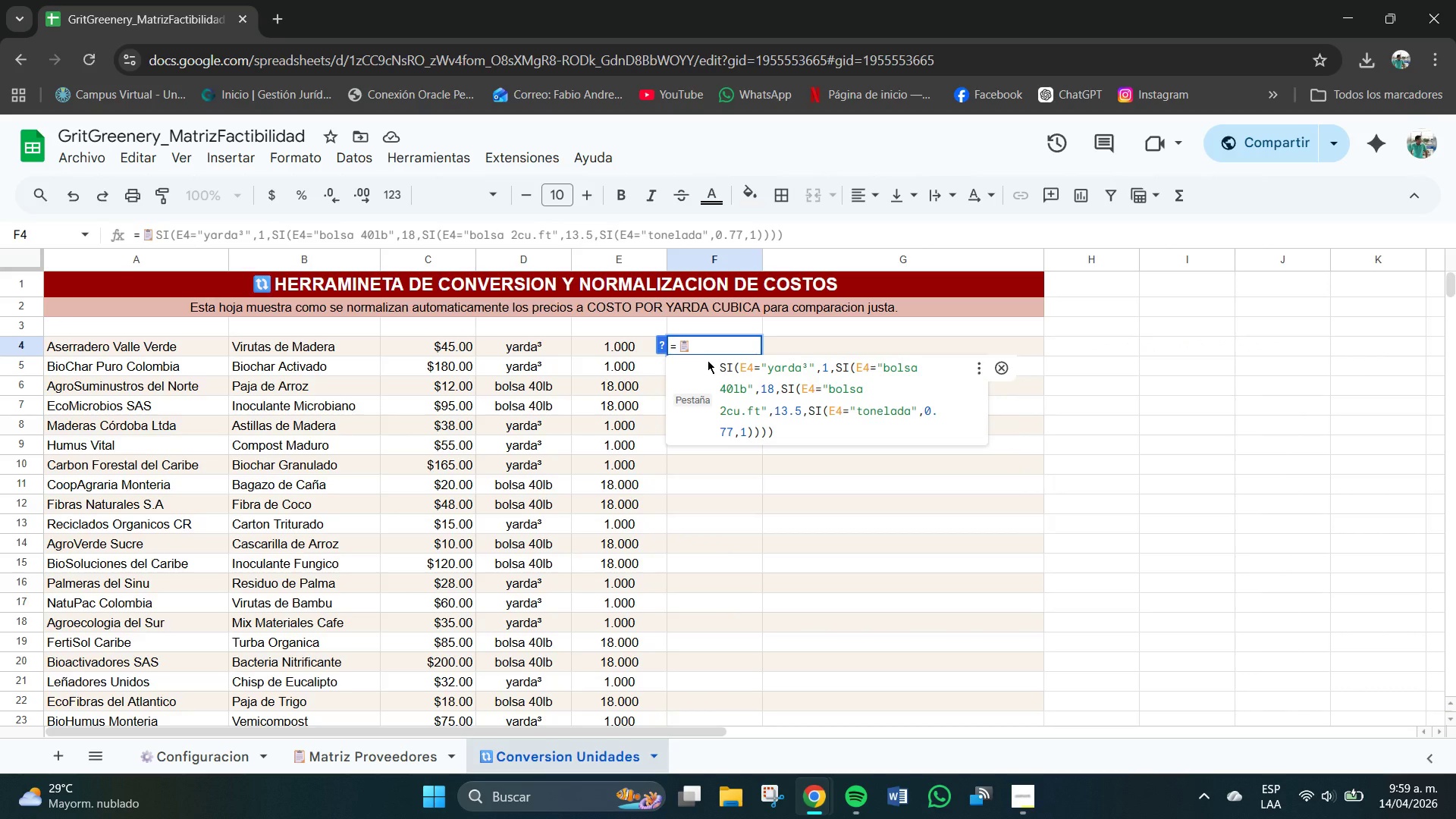 
key(BracketLeft)
 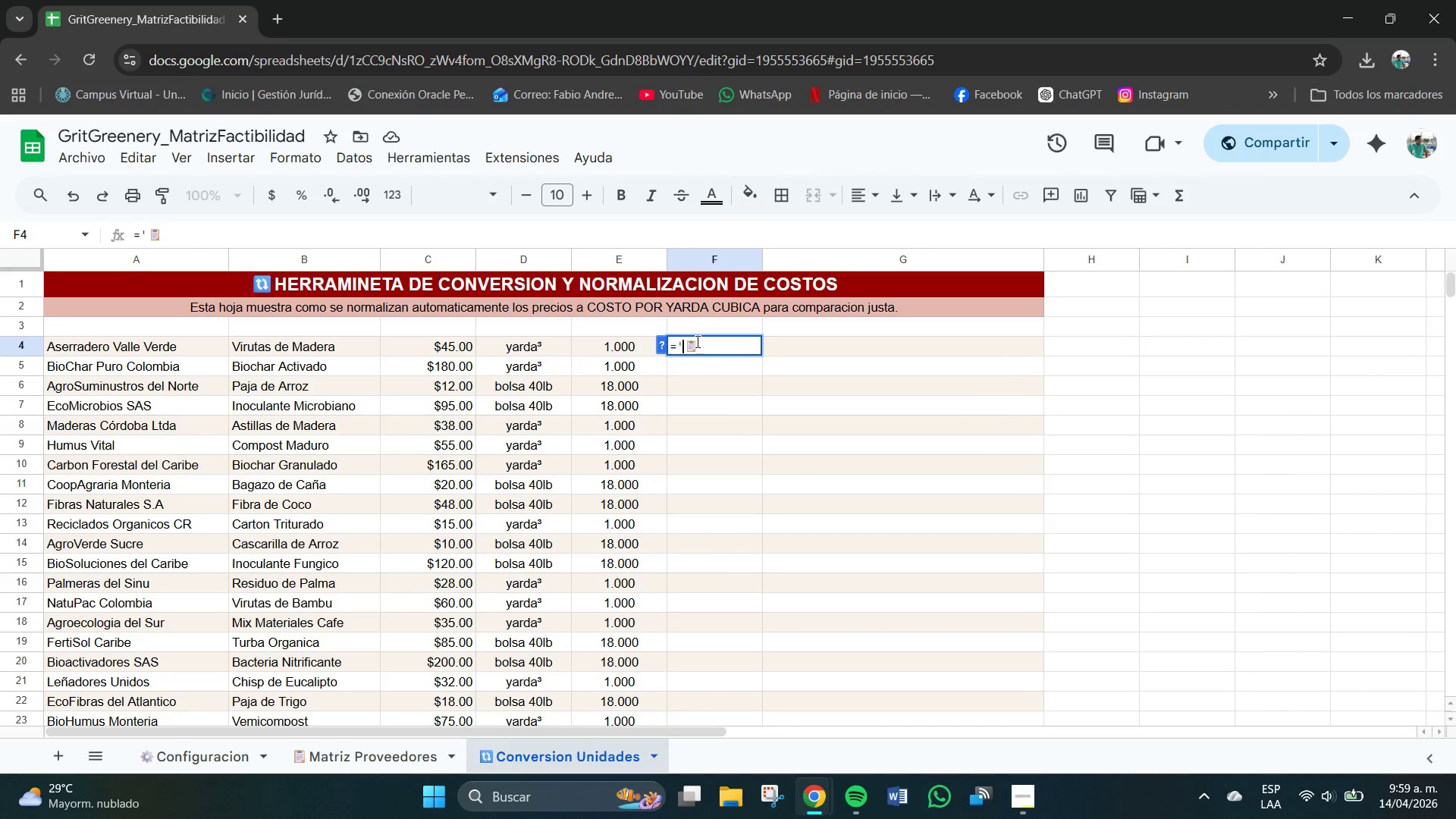 
left_click([696, 340])
 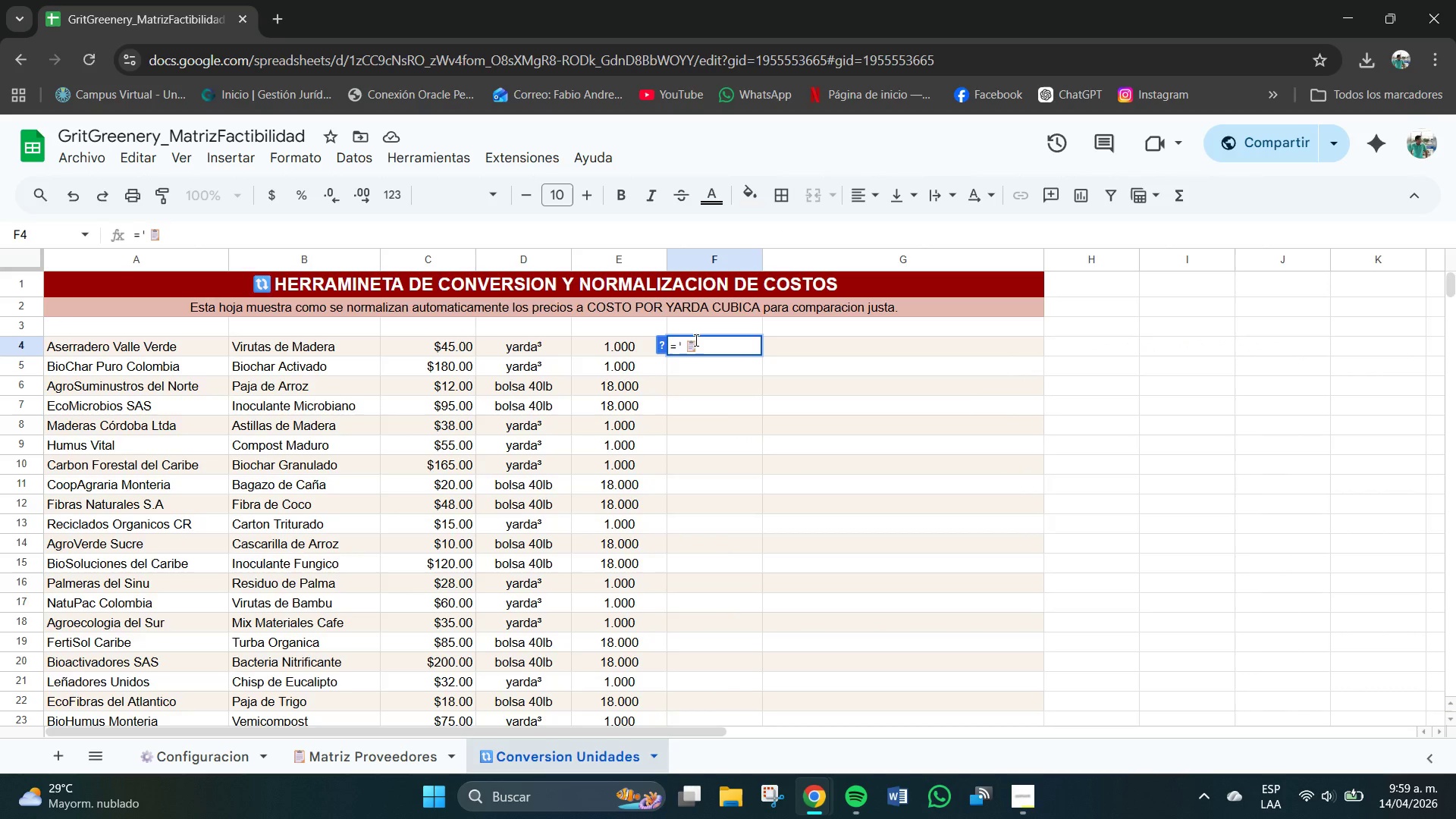 
type(Matriz Prove)
 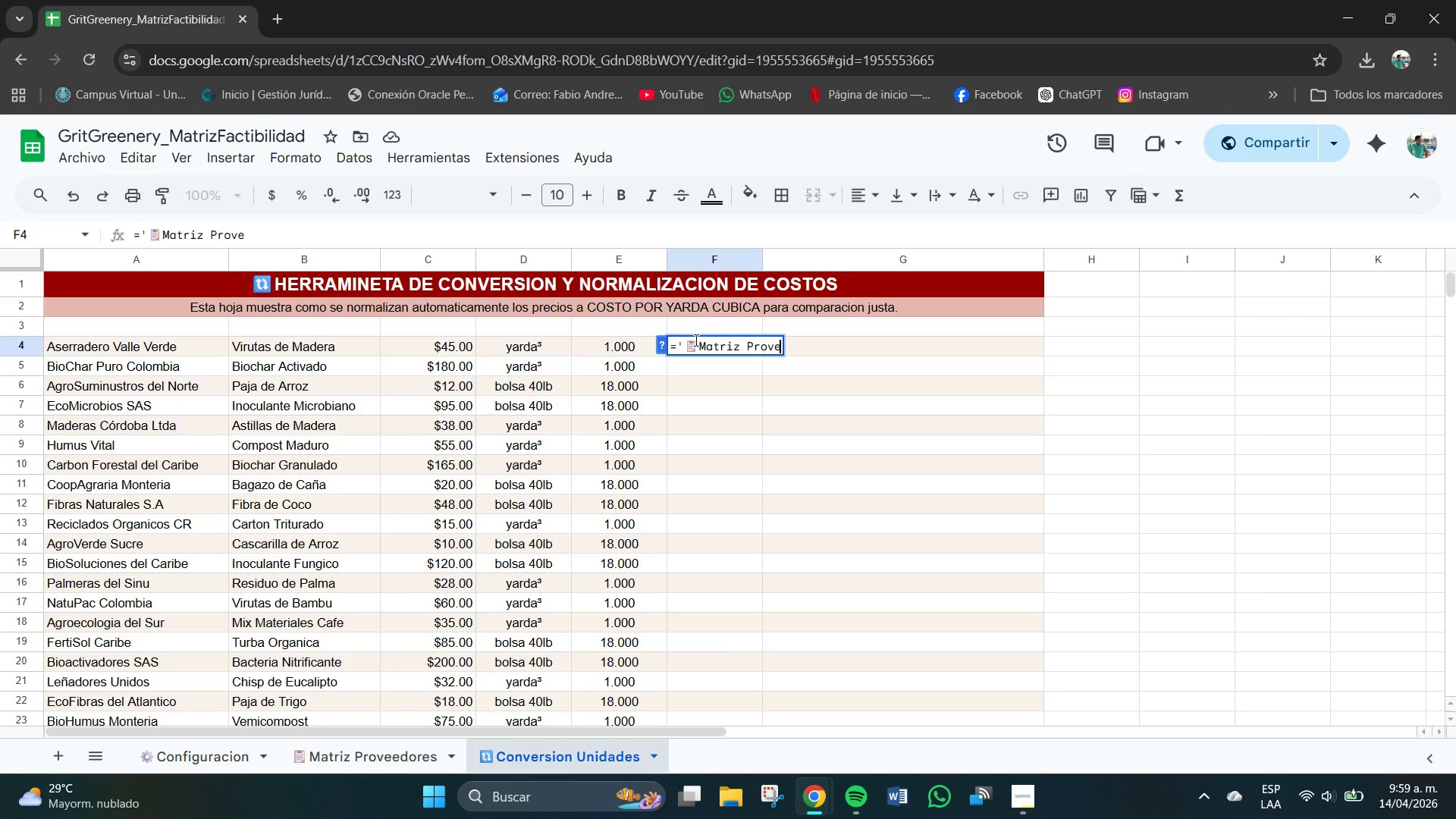 
type(edores[!H4)
 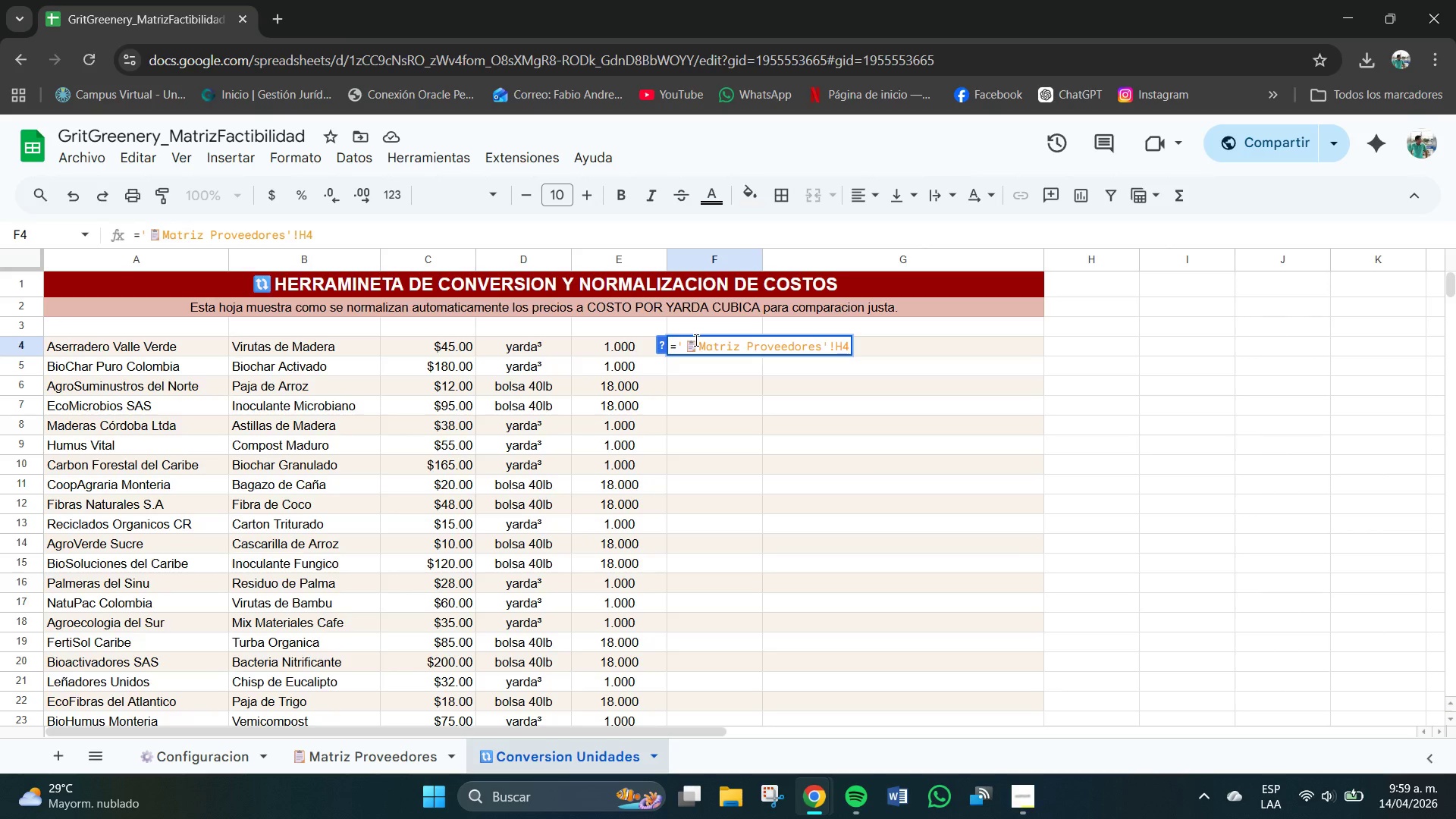 
key(Enter)
 